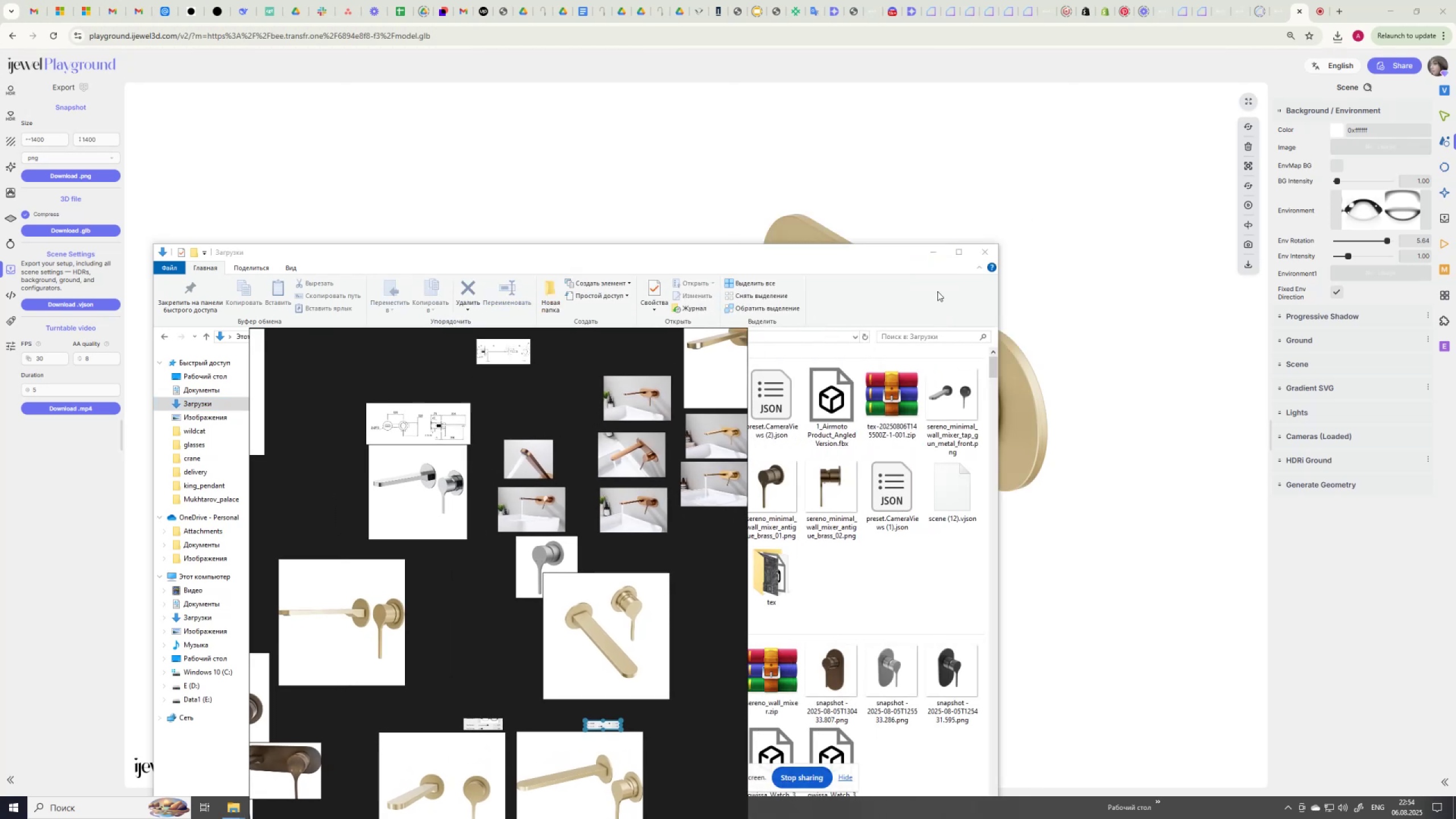 
left_click([937, 254])
 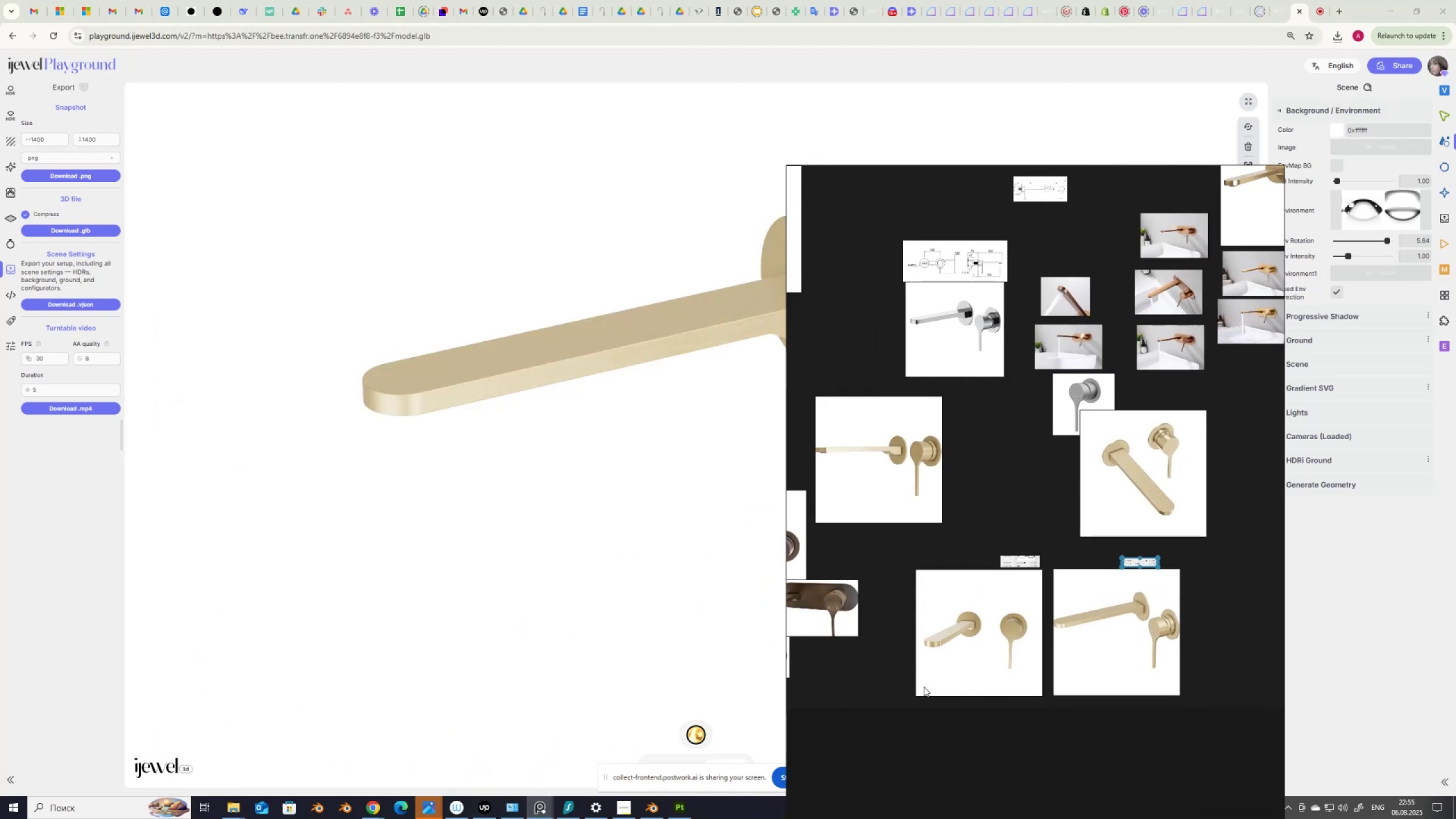 
scroll: coordinate [1104, 631], scroll_direction: up, amount: 1.0
 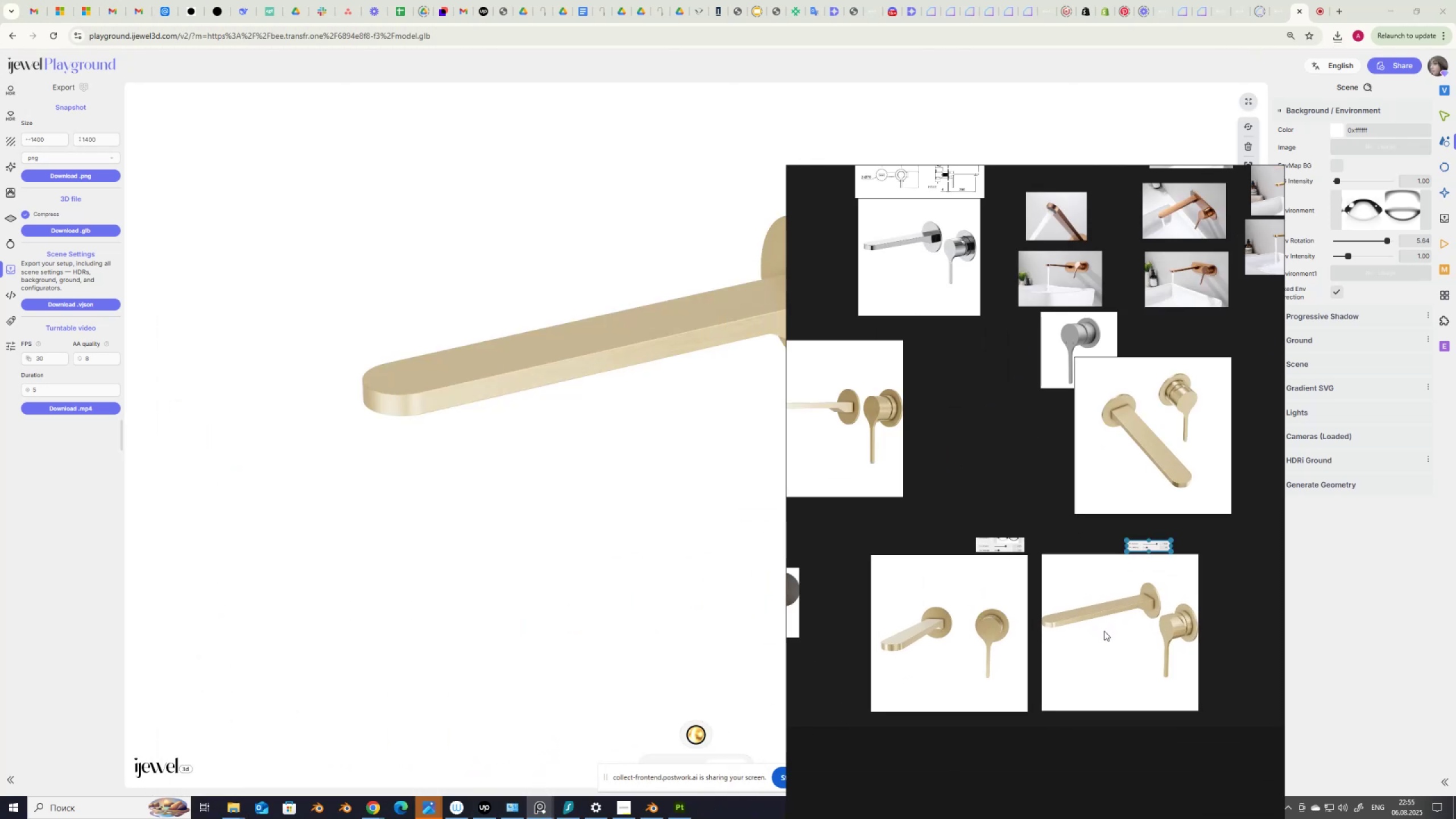 
wait(7.32)
 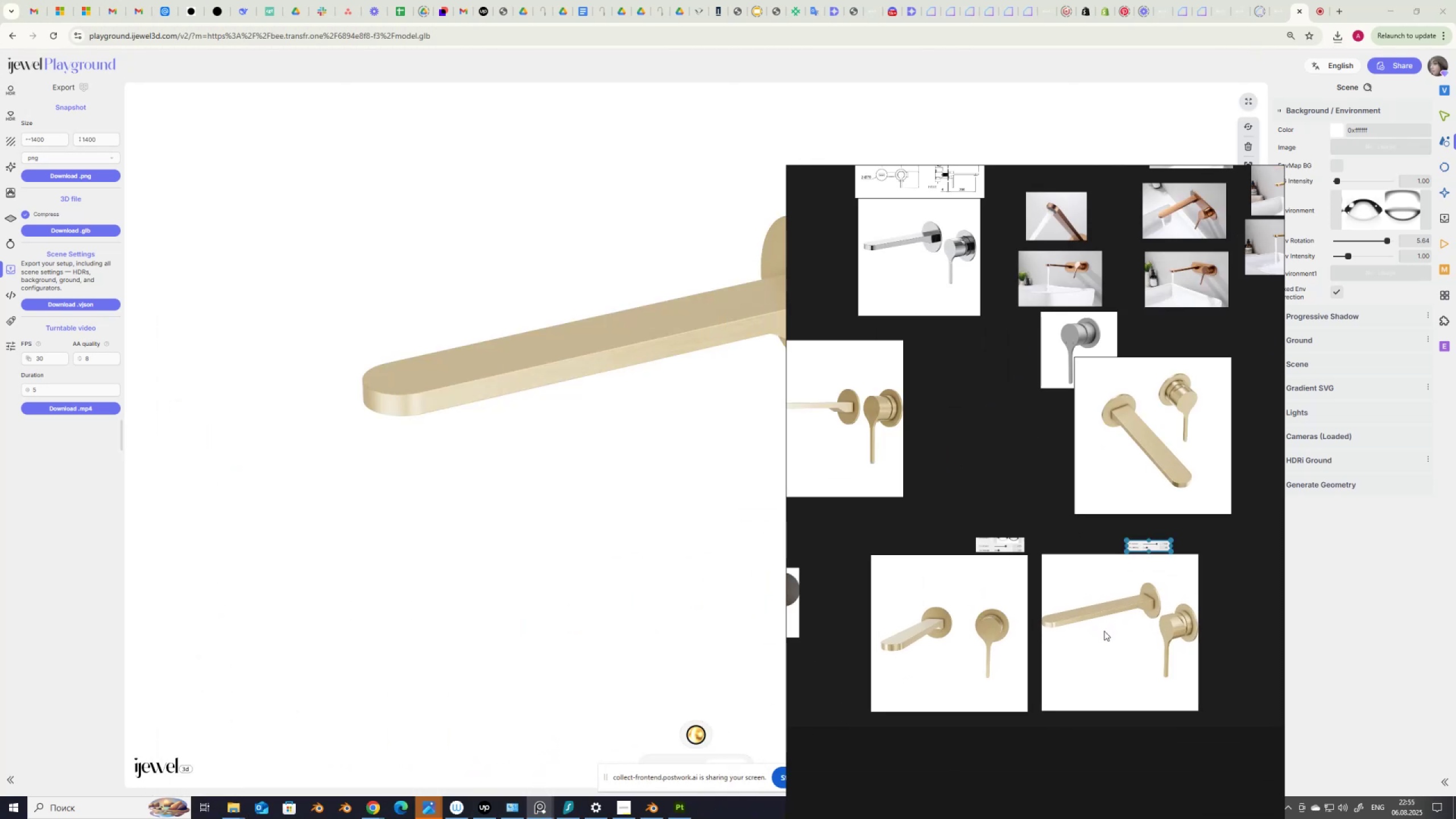 
scroll: coordinate [1104, 631], scroll_direction: down, amount: 2.0
 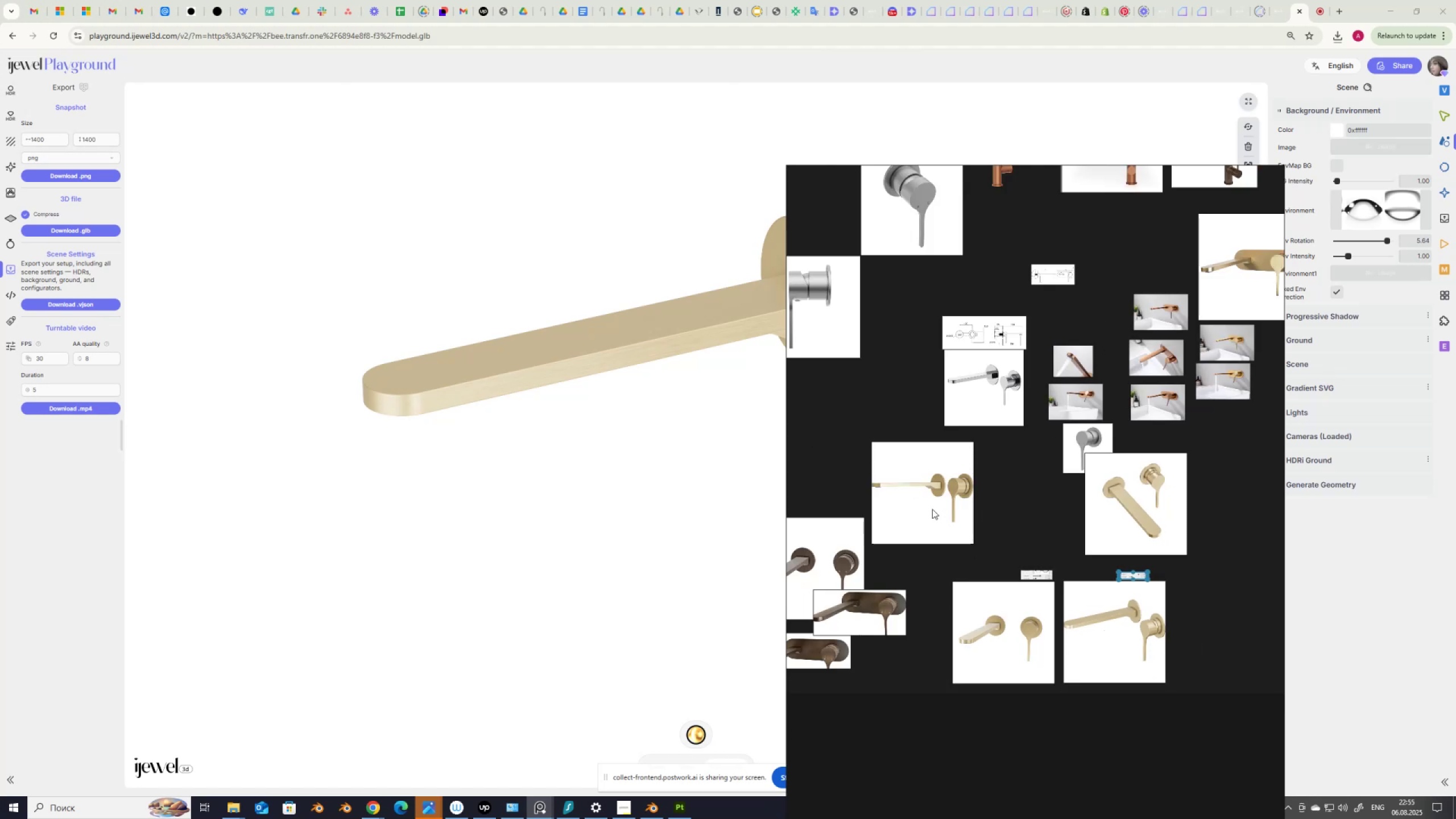 
left_click_drag(start_coordinate=[927, 495], to_coordinate=[1229, 632])
 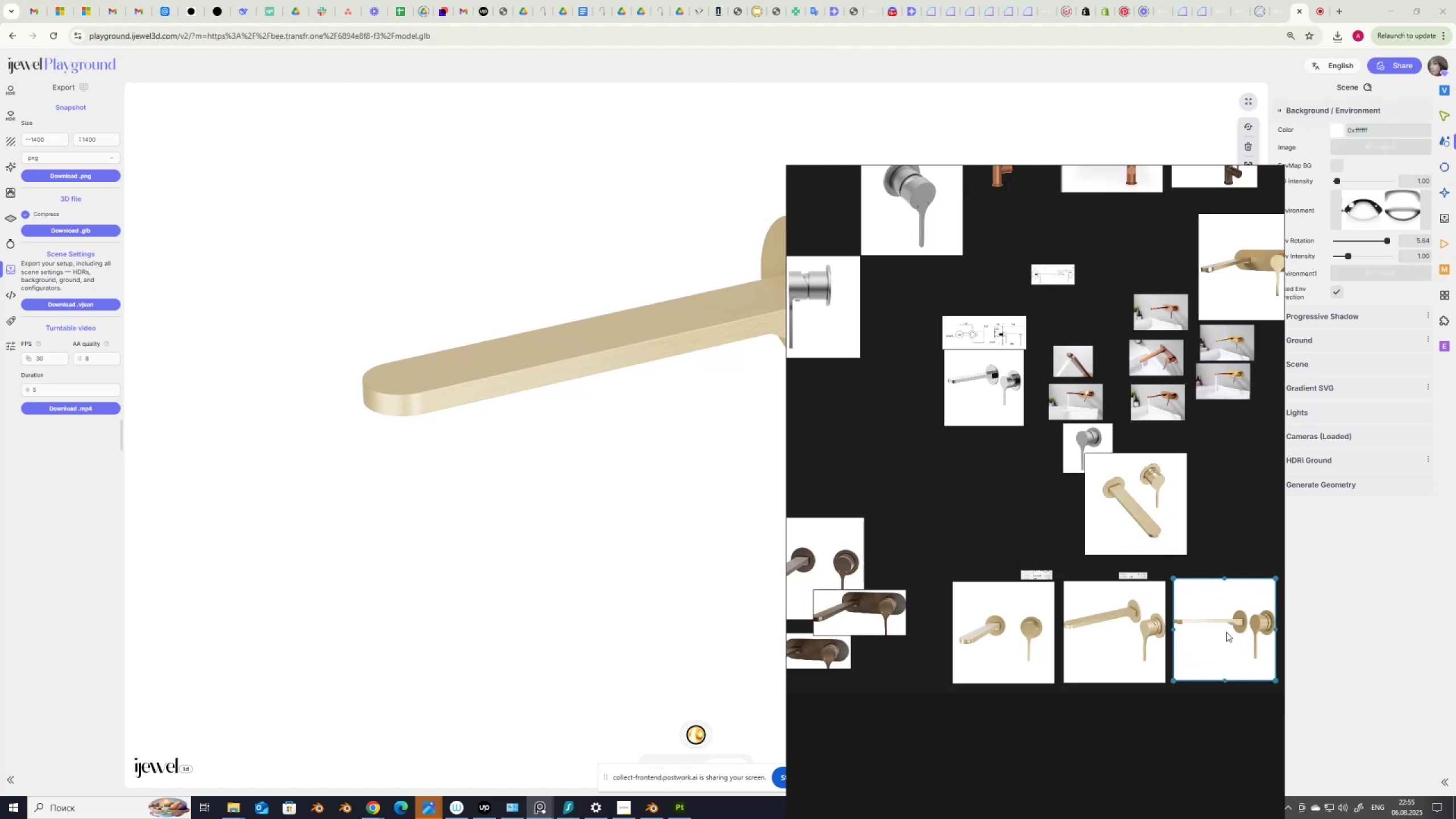 
scroll: coordinate [1213, 626], scroll_direction: up, amount: 5.0
 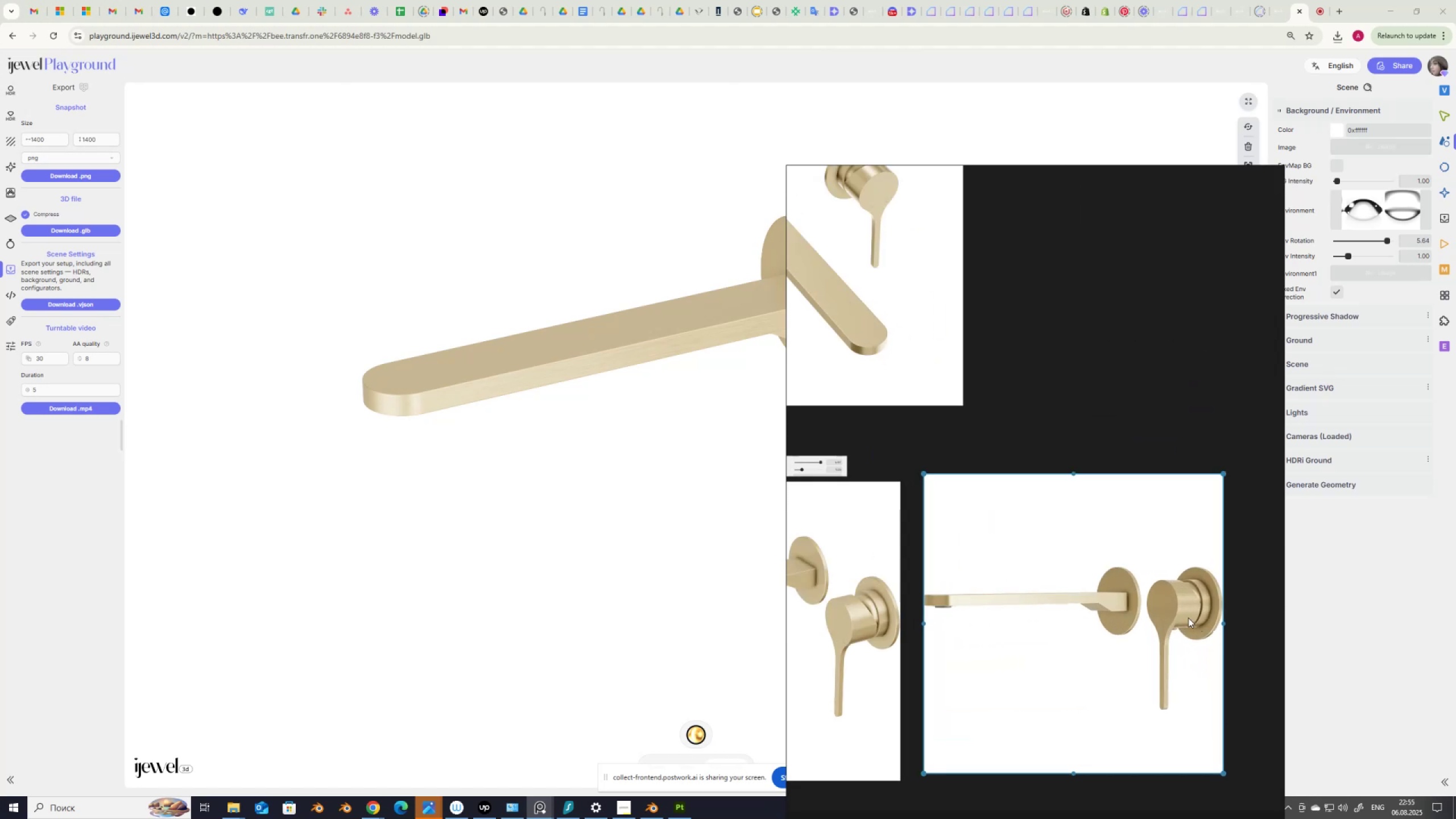 
scroll: coordinate [1188, 618], scroll_direction: down, amount: 2.0
 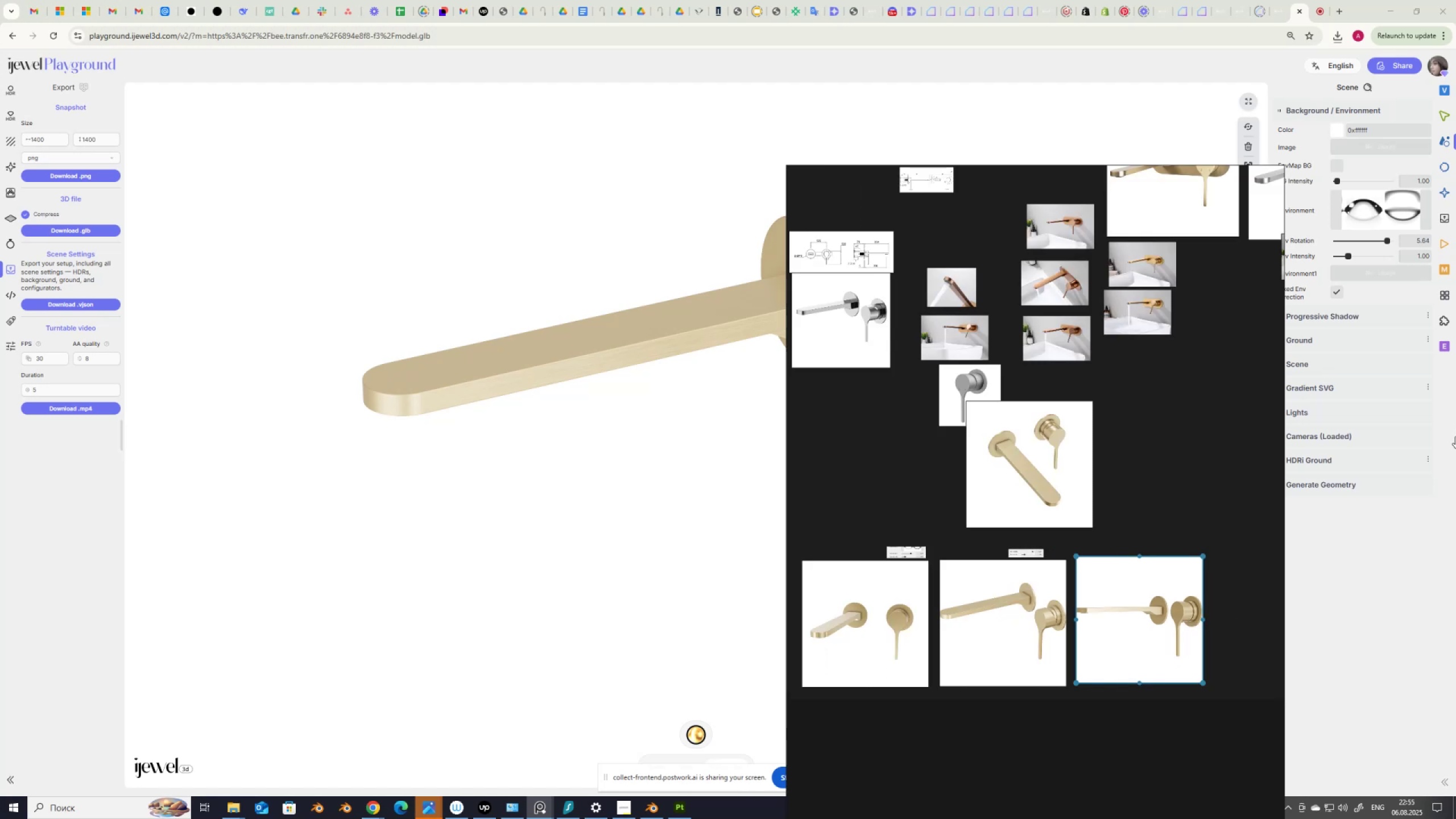 
wait(5.14)
 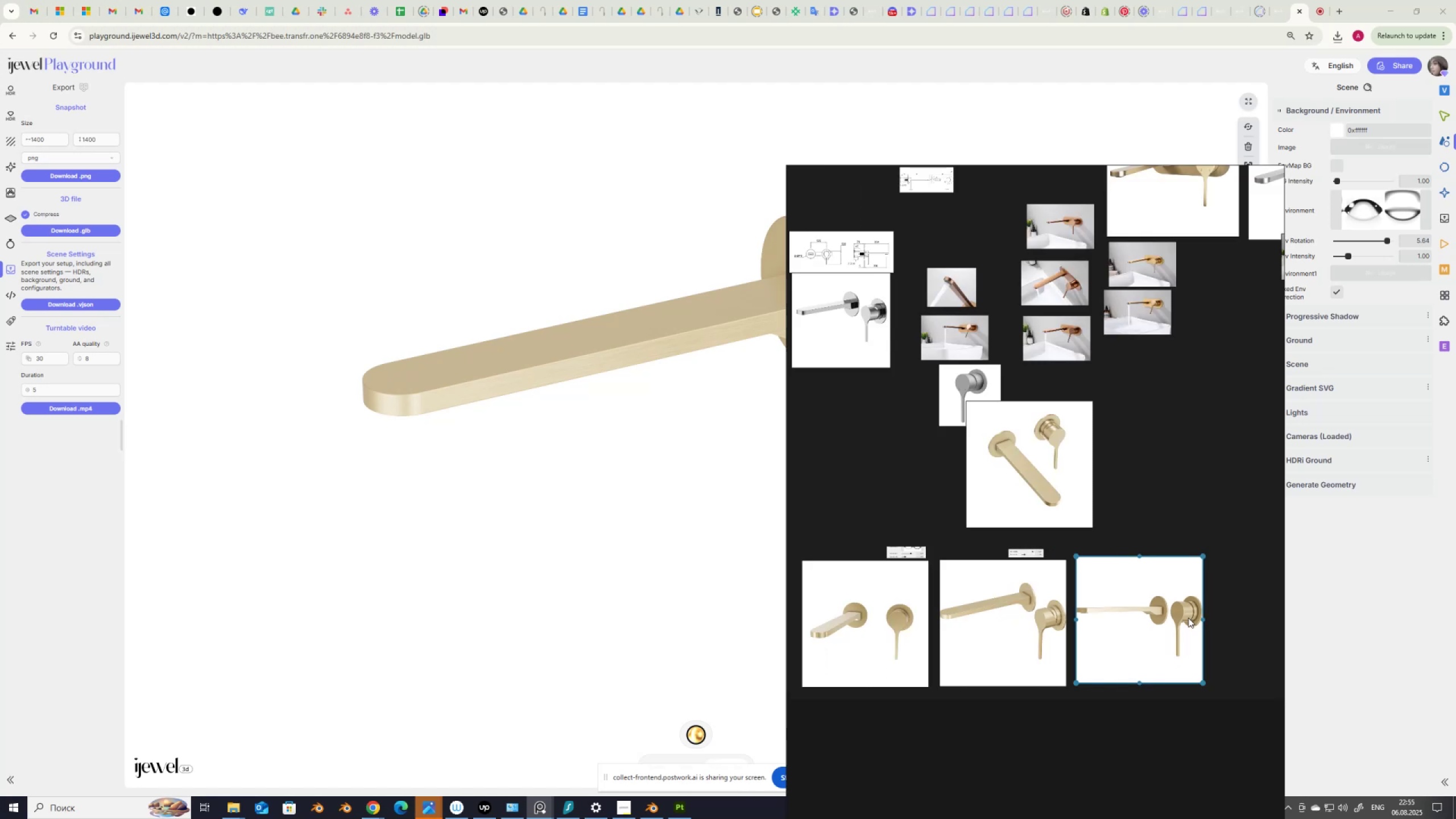 
left_click([1446, 243])
 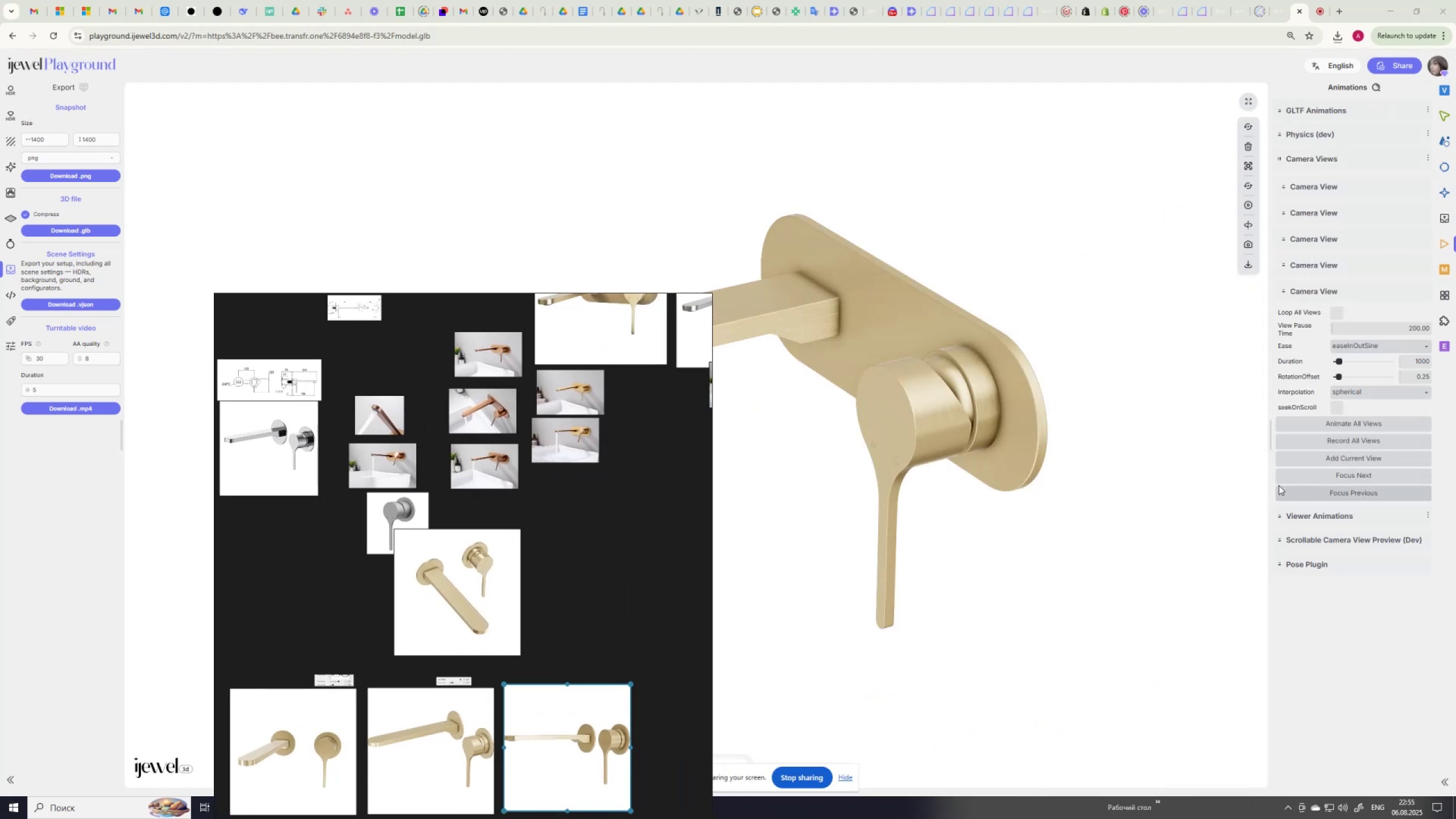 
left_click([1320, 473])
 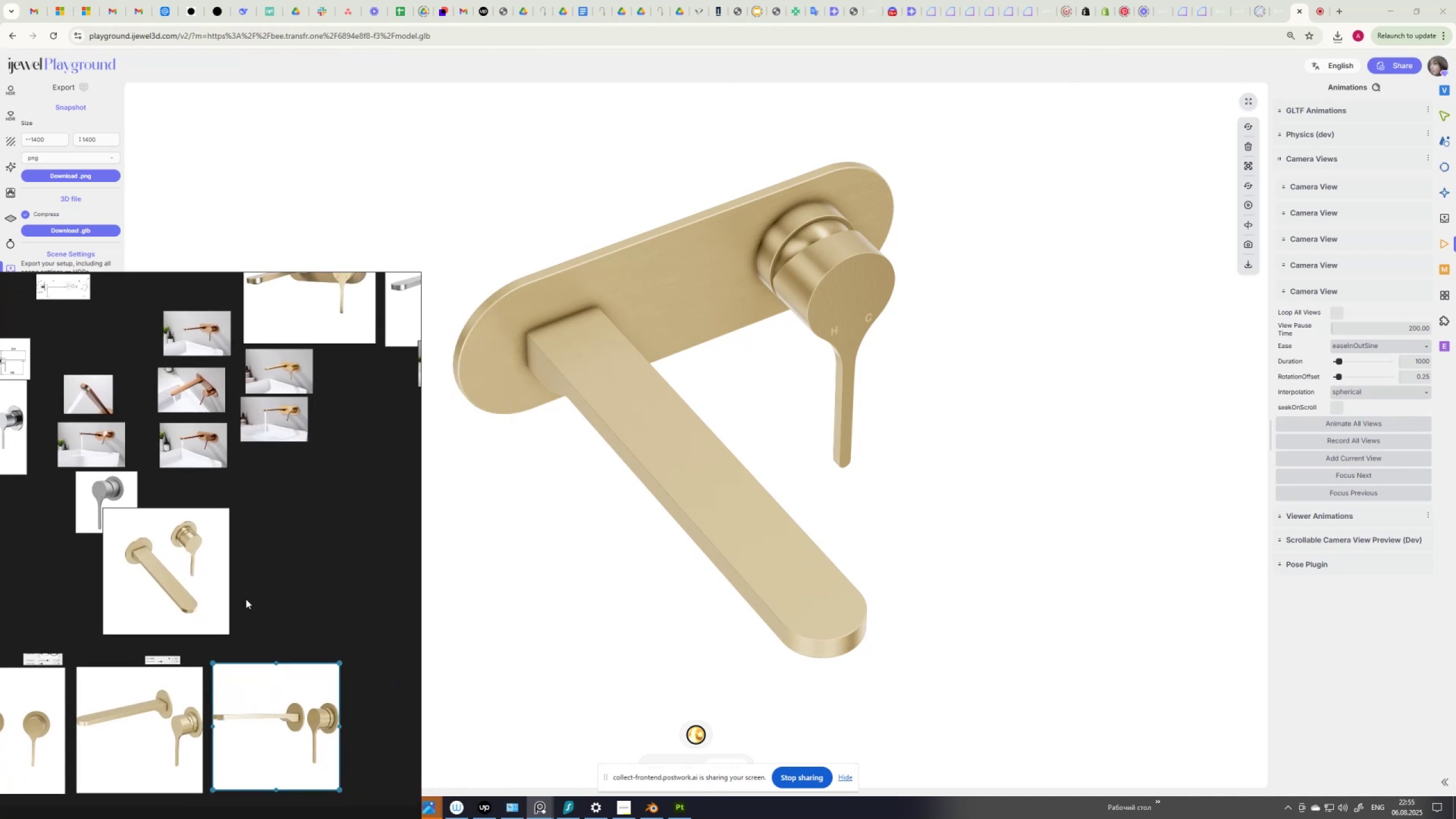 
scroll: coordinate [172, 541], scroll_direction: up, amount: 3.0
 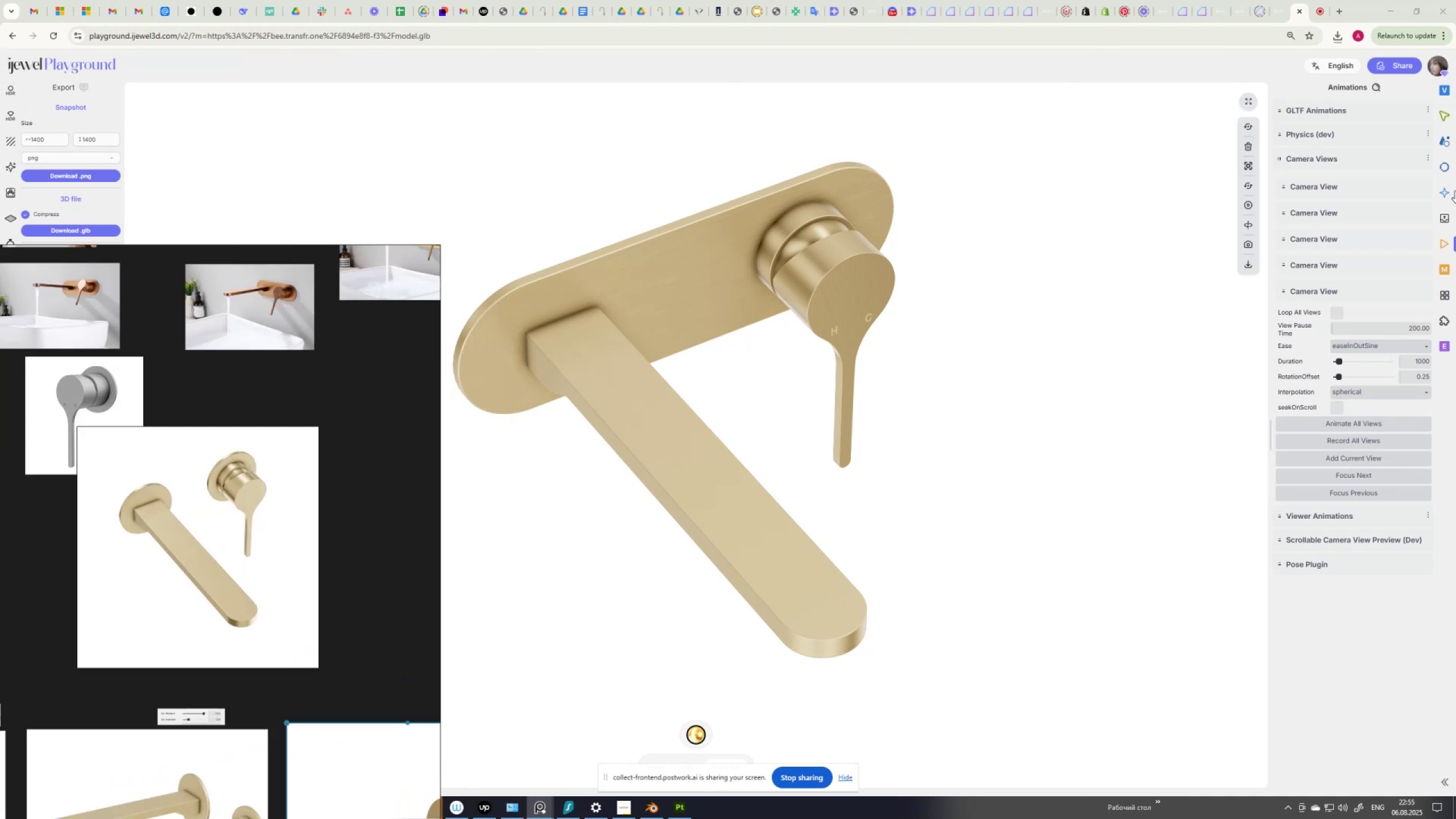 
left_click([1445, 139])
 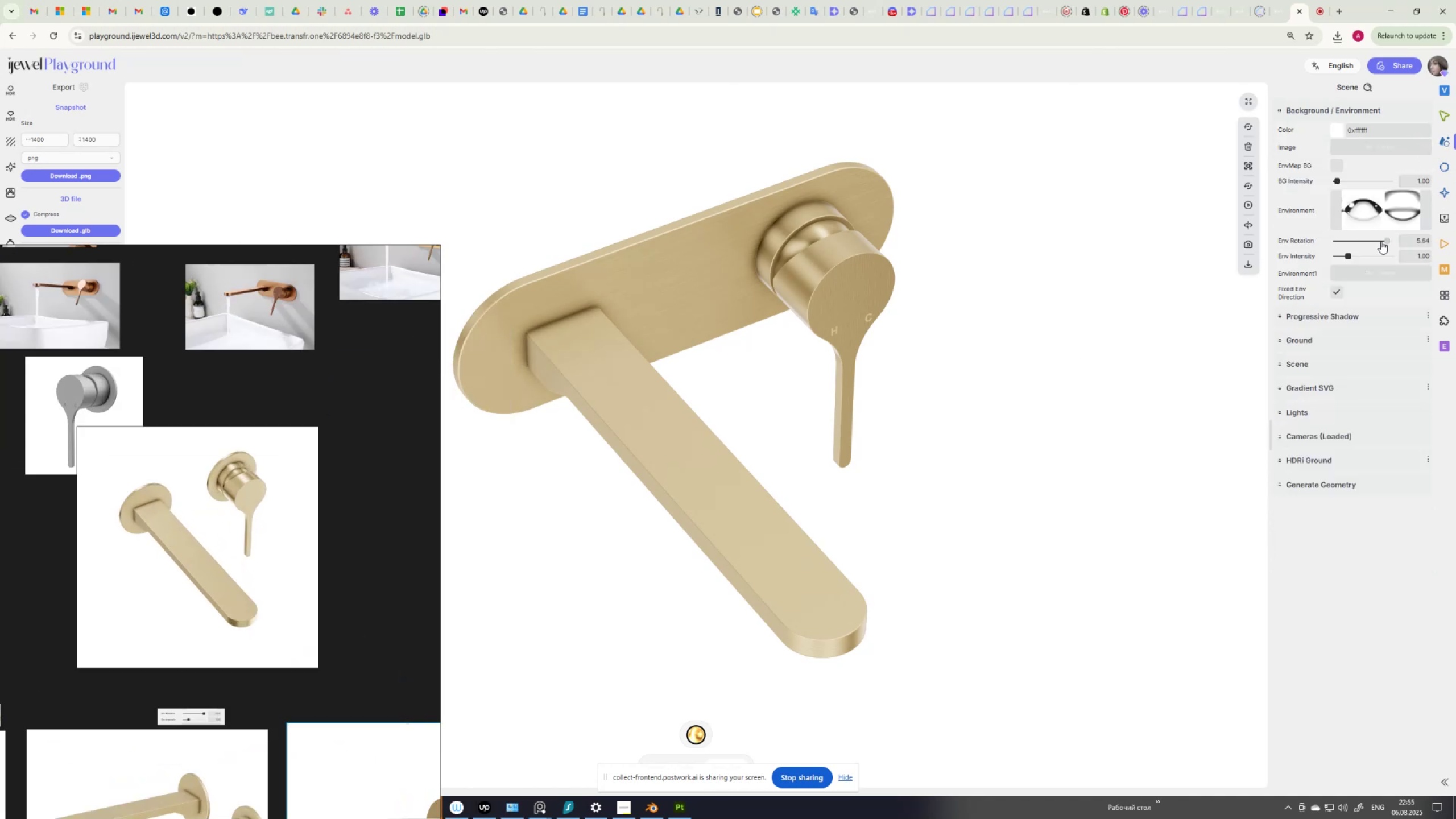 
left_click_drag(start_coordinate=[1385, 242], to_coordinate=[1321, 251])
 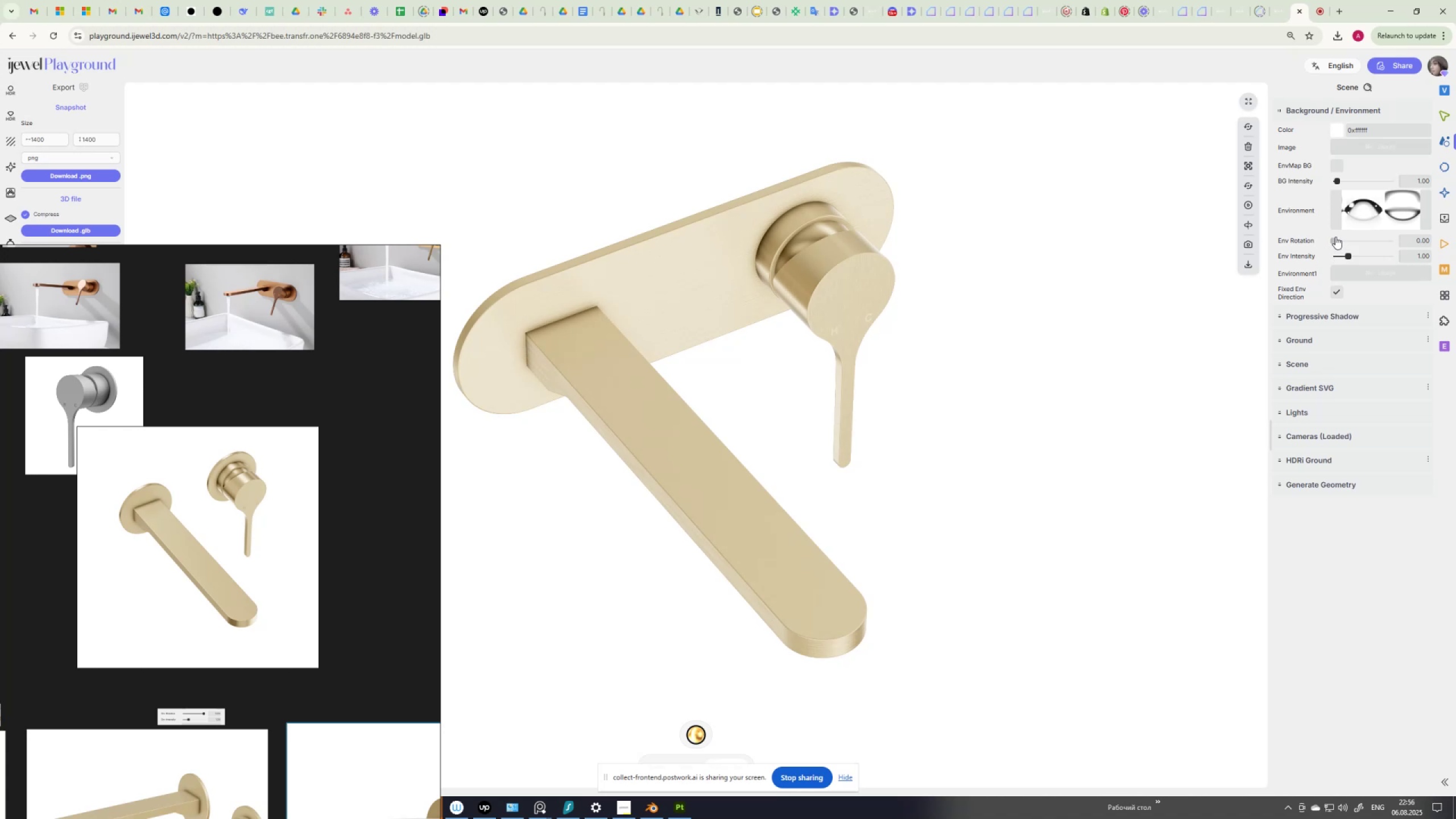 
left_click_drag(start_coordinate=[1334, 240], to_coordinate=[1345, 274])
 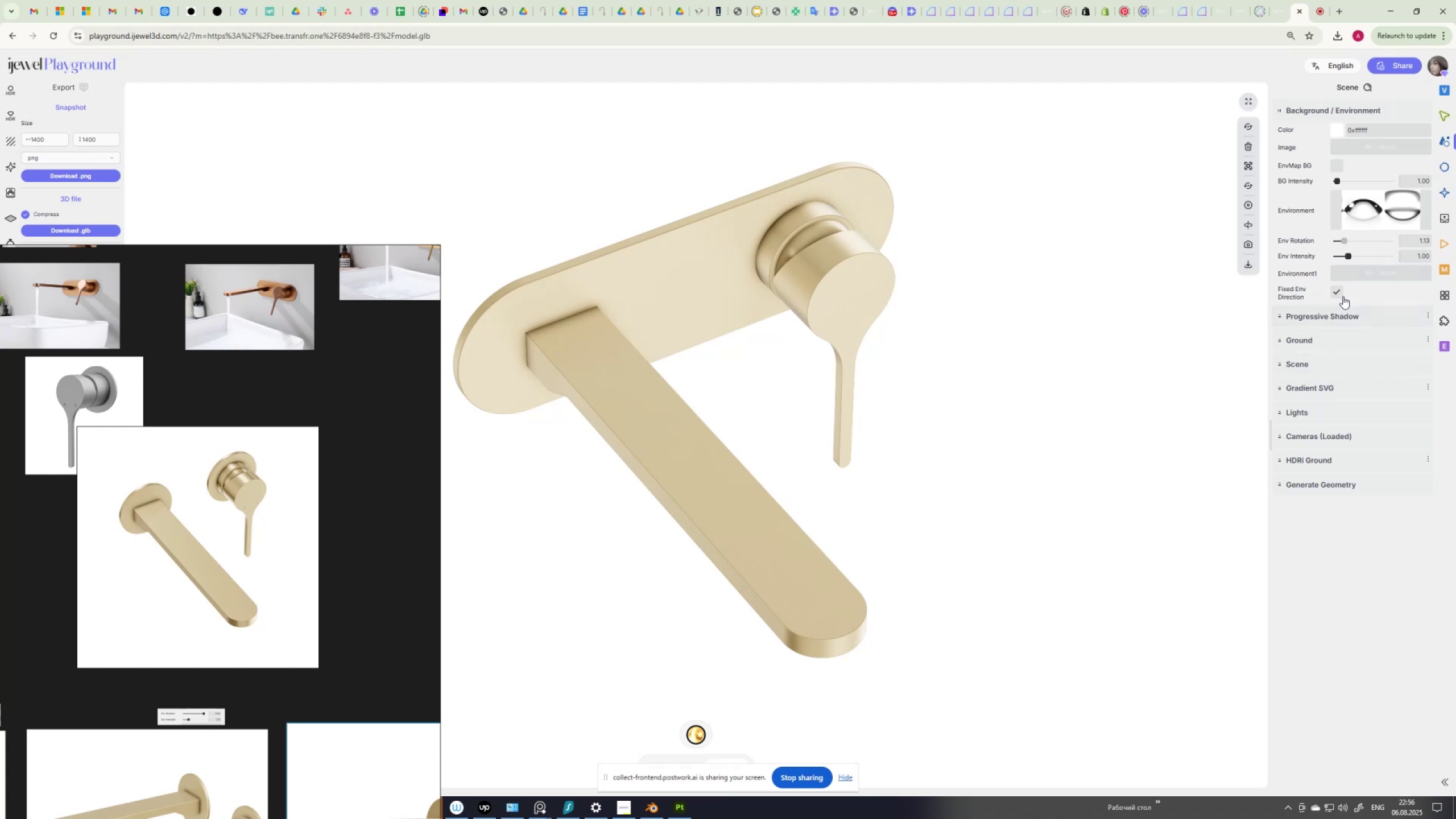 
left_click([1341, 293])
 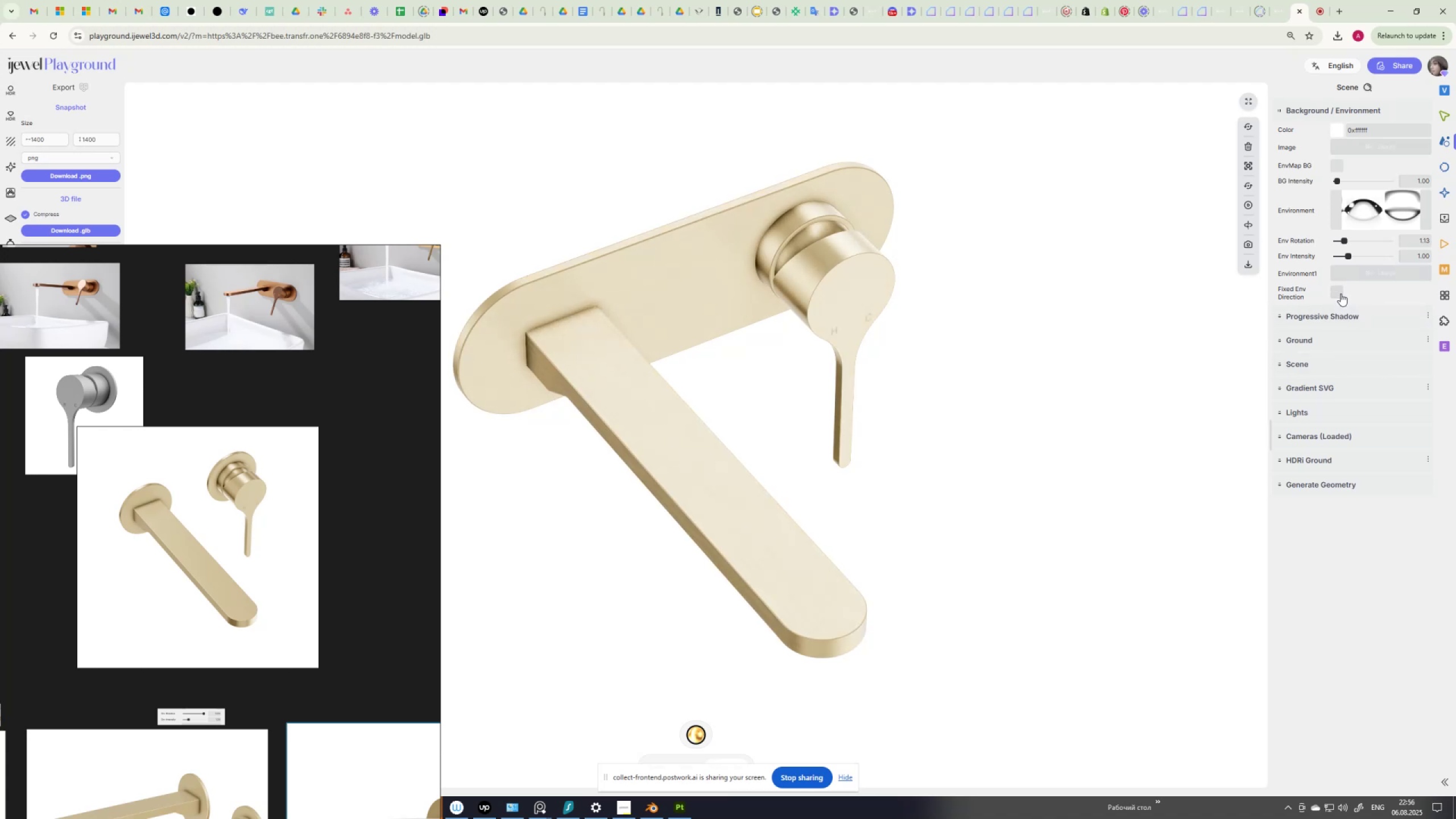 
left_click([1341, 293])
 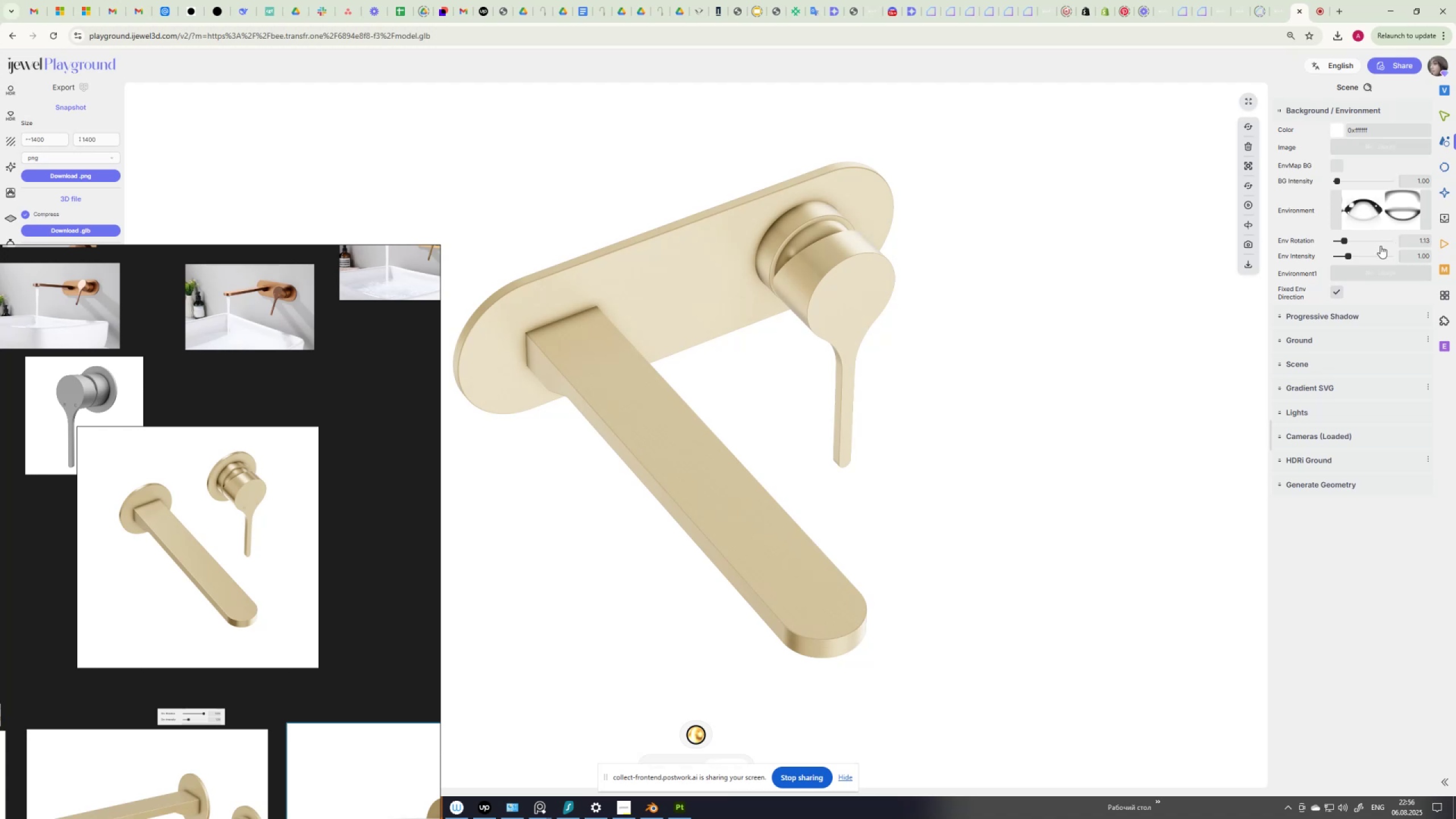 
wait(5.41)
 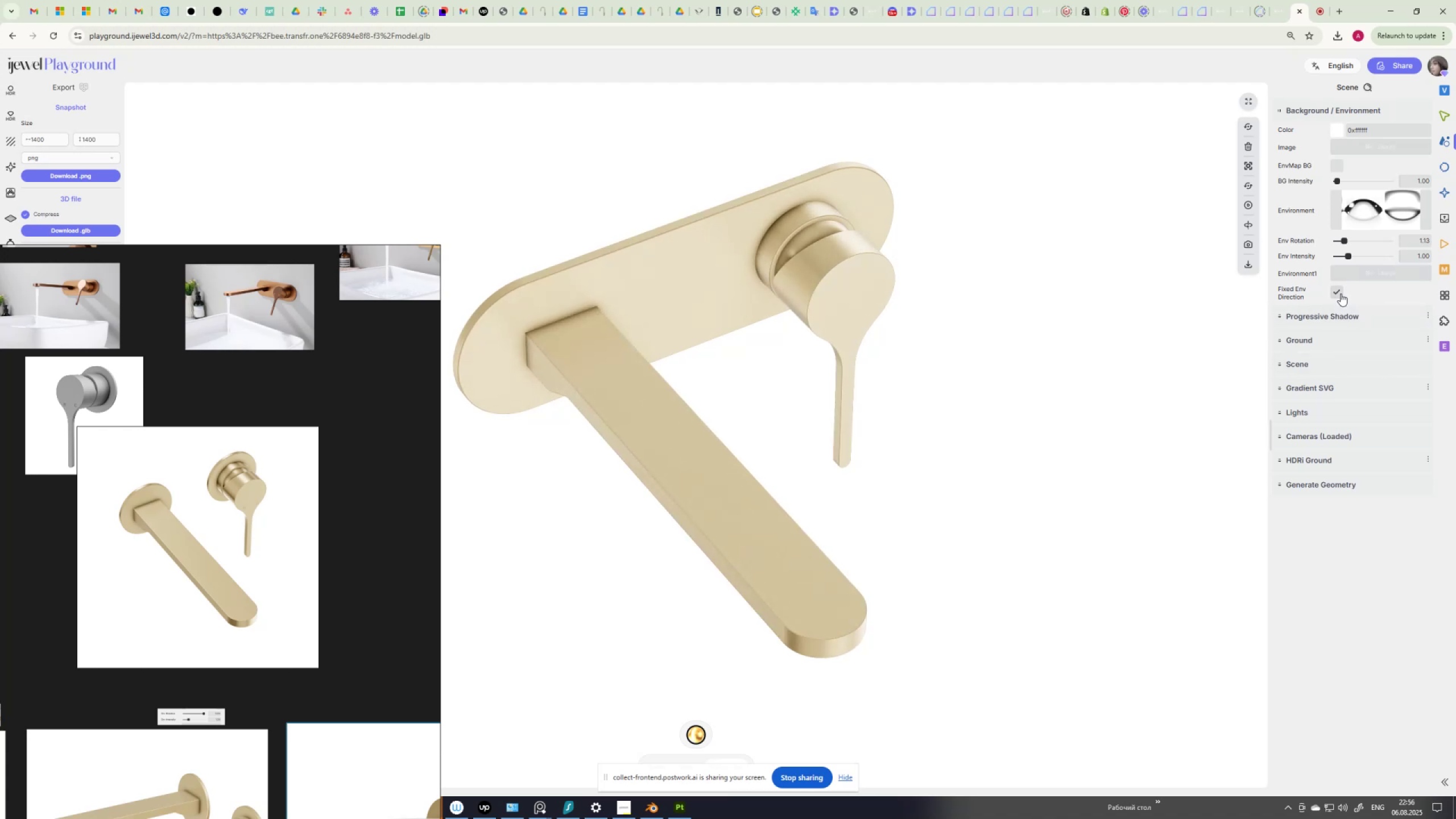 
left_click_drag(start_coordinate=[1345, 239], to_coordinate=[1364, 242])
 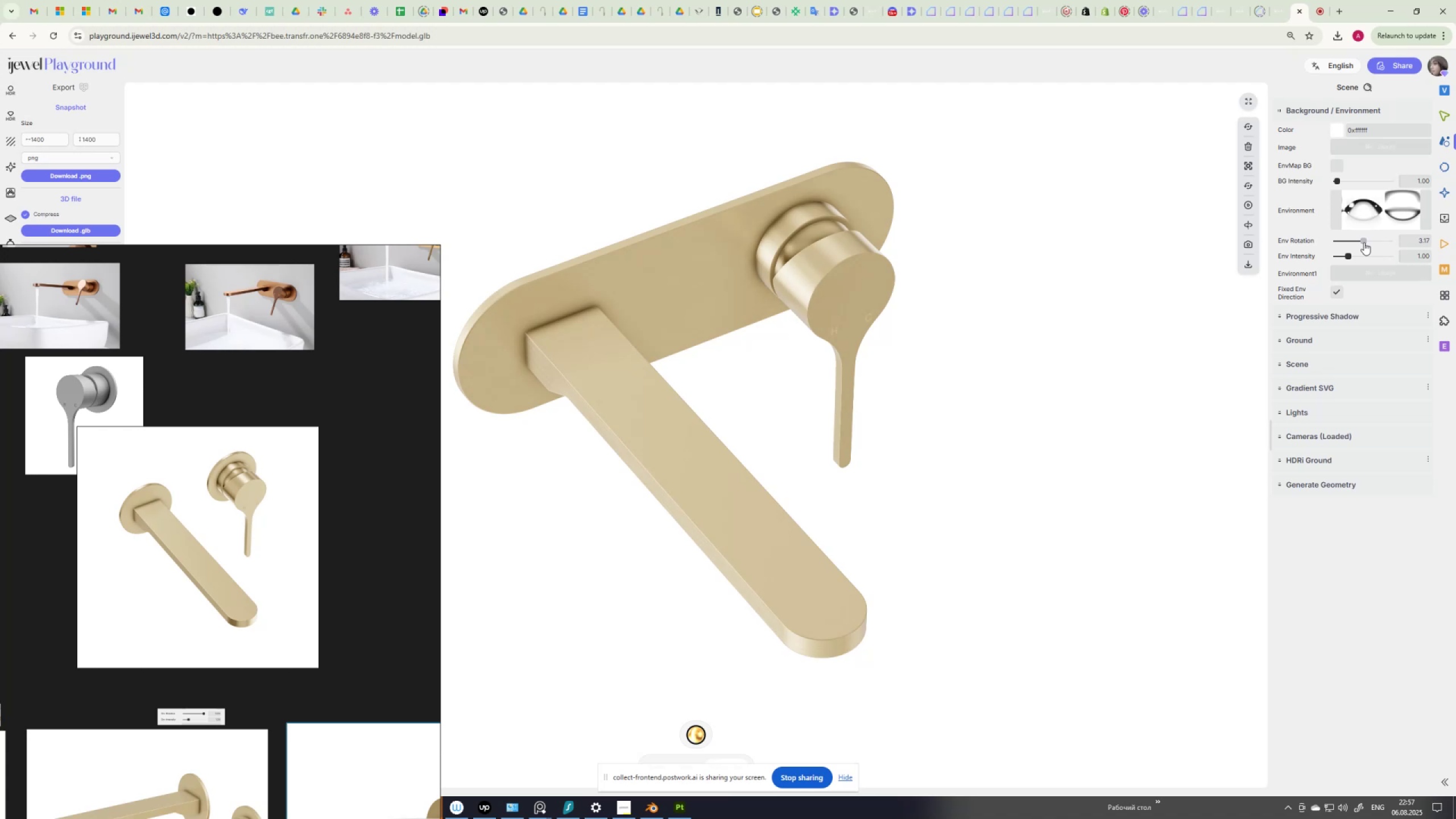 
wait(8.87)
 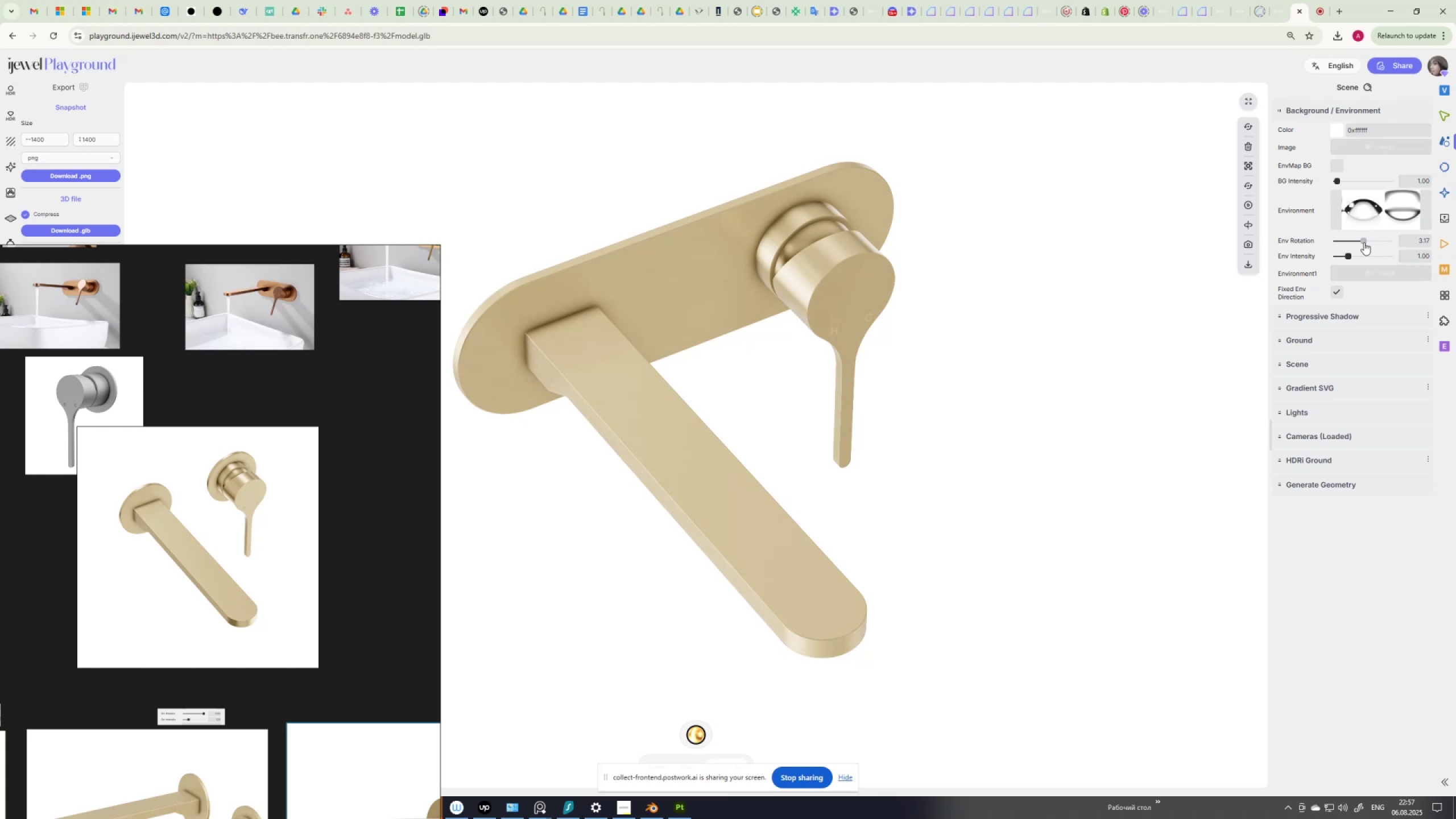 
left_click_drag(start_coordinate=[1363, 238], to_coordinate=[1334, 243])
 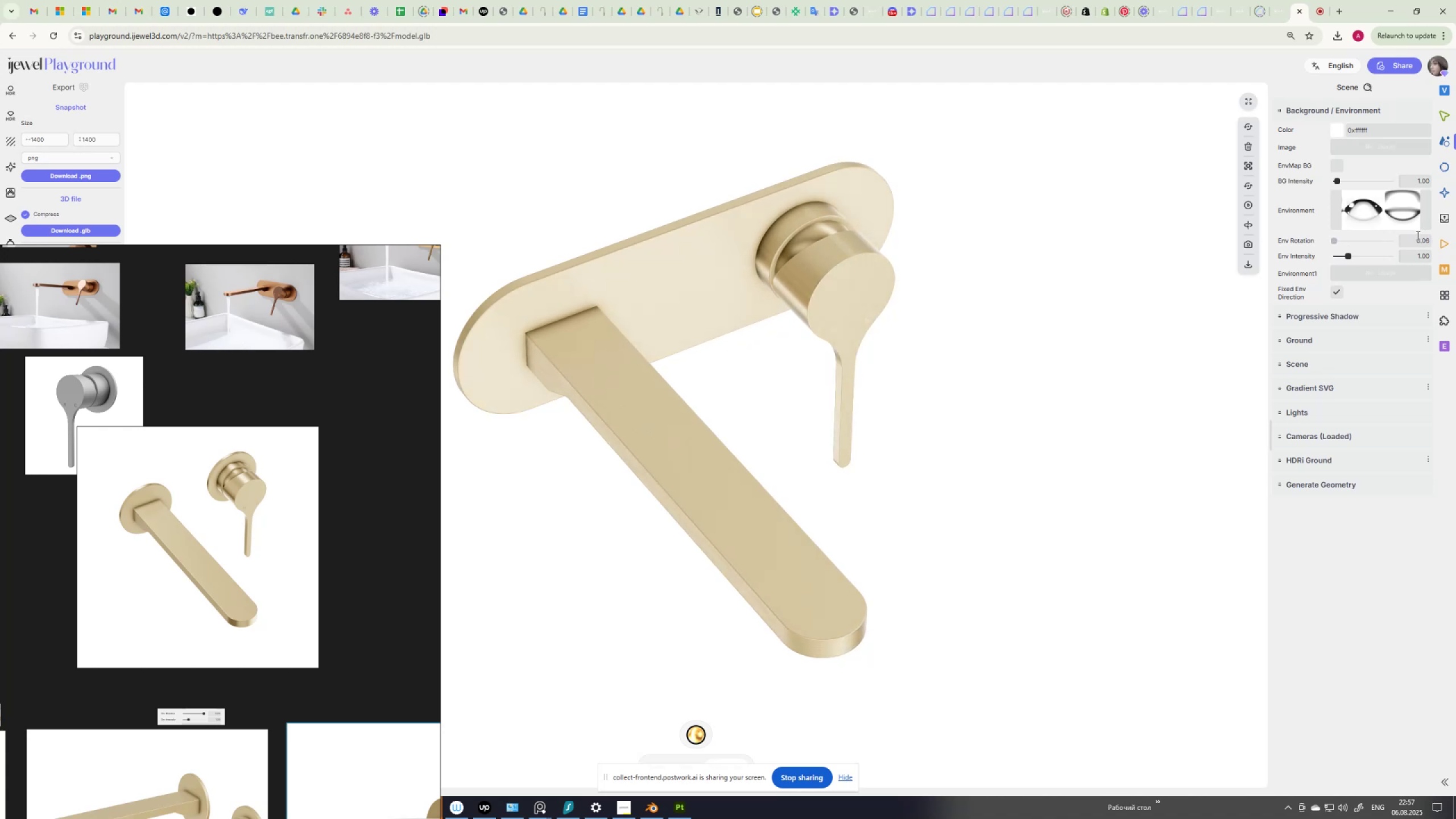 
left_click_drag(start_coordinate=[1416, 237], to_coordinate=[1455, 246])
 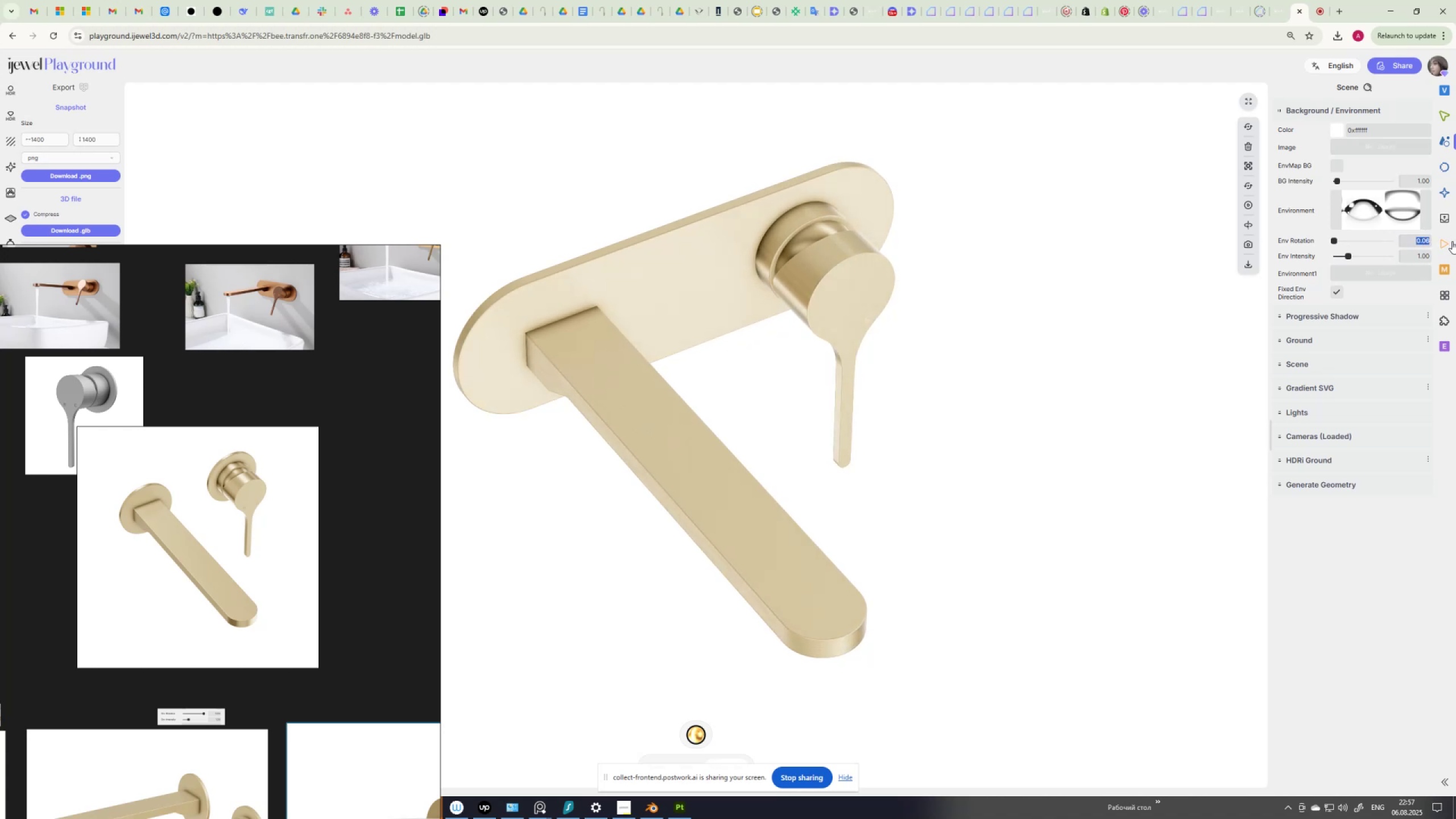 
key(Numpad0)
 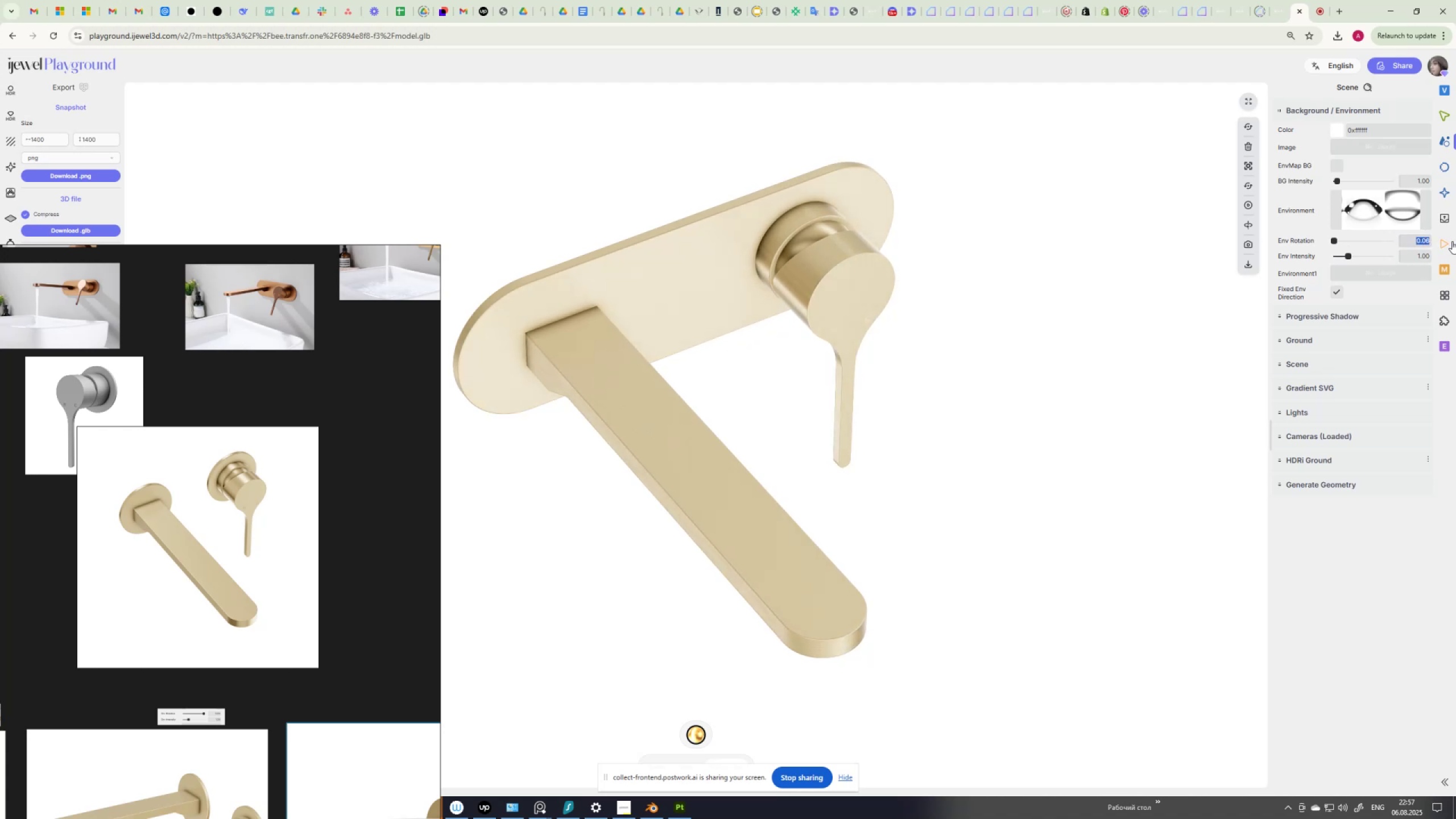 
key(NumpadDecimal)
 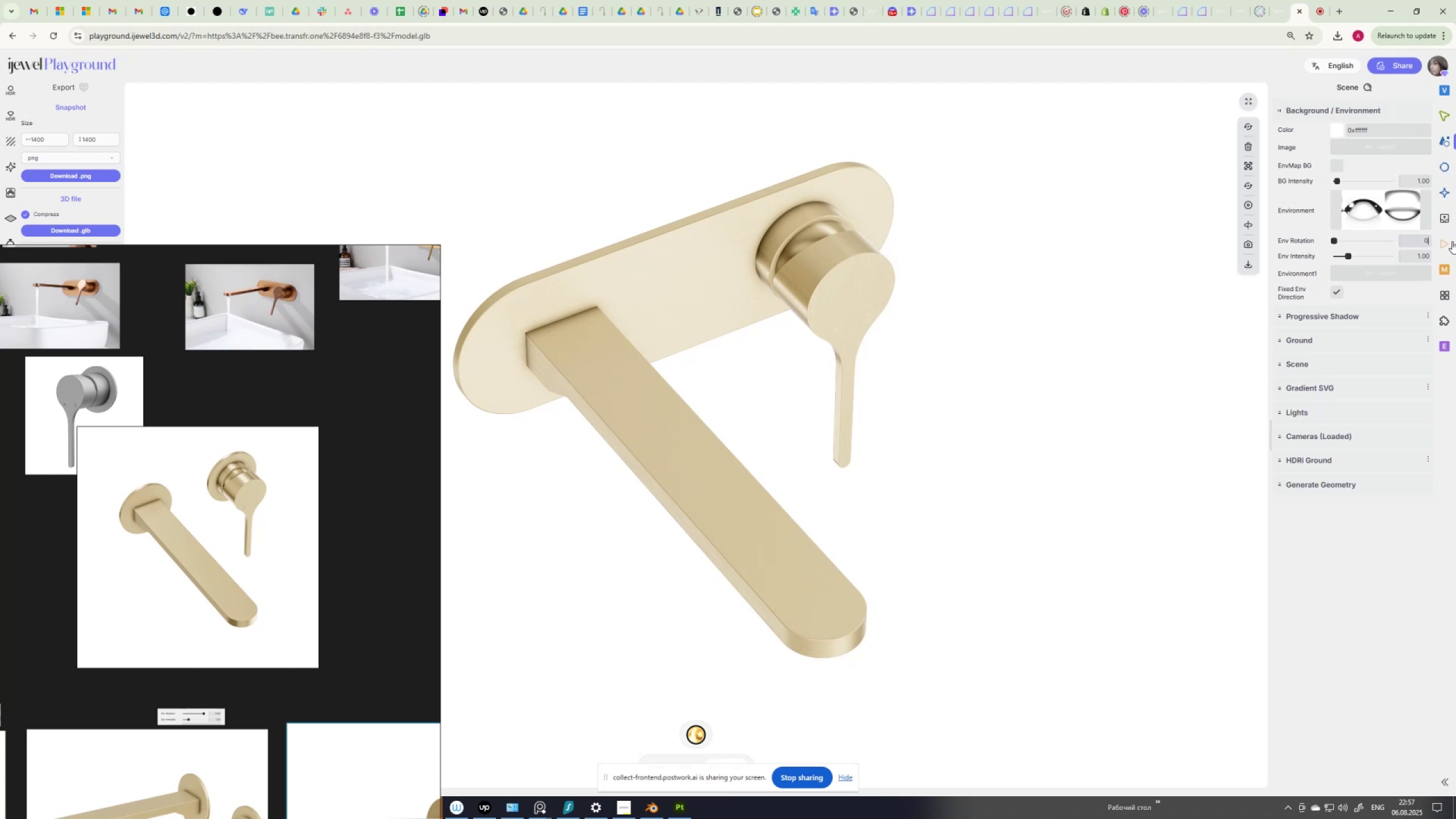 
key(Numpad7)
 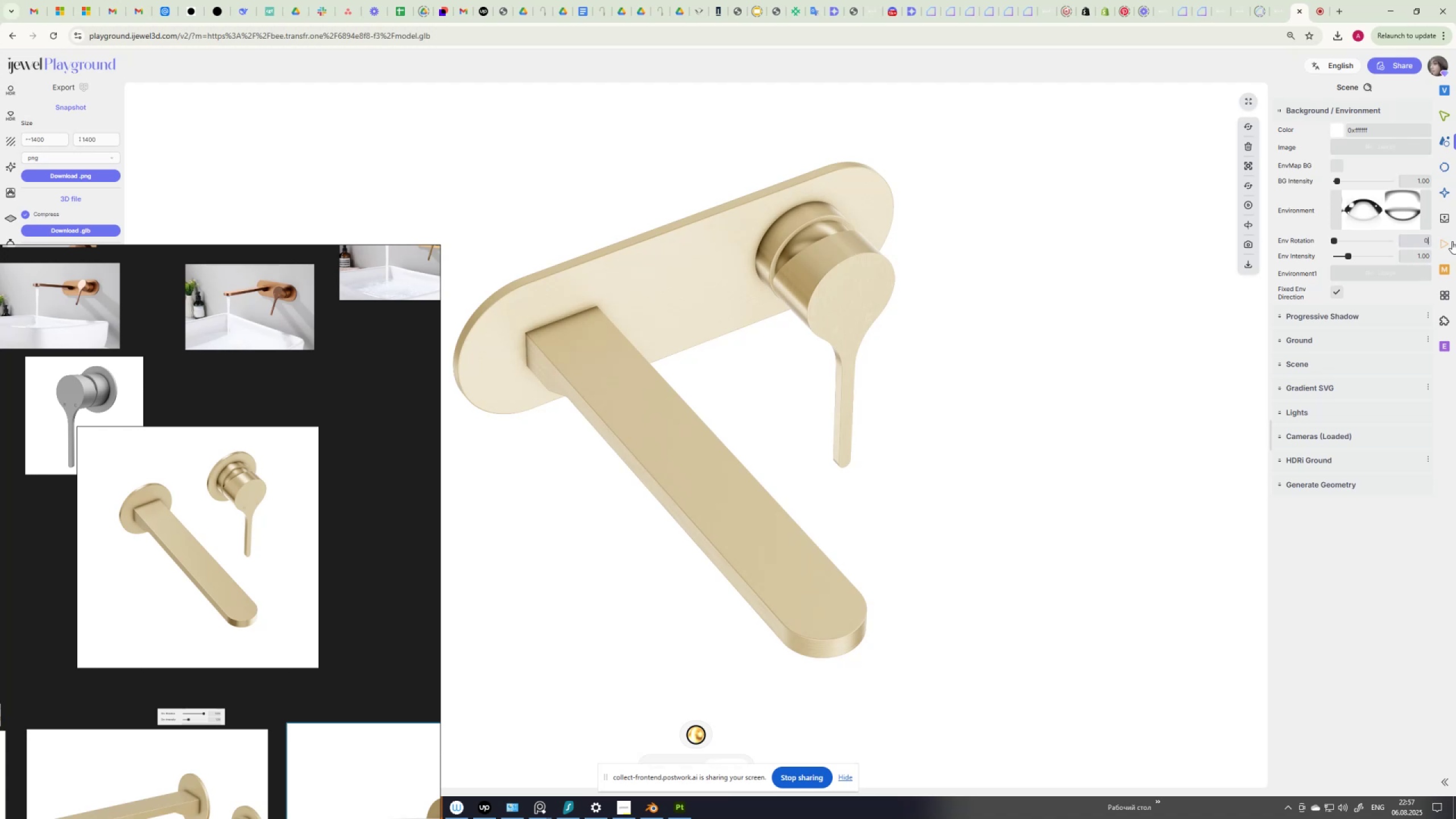 
key(NumpadEnter)
 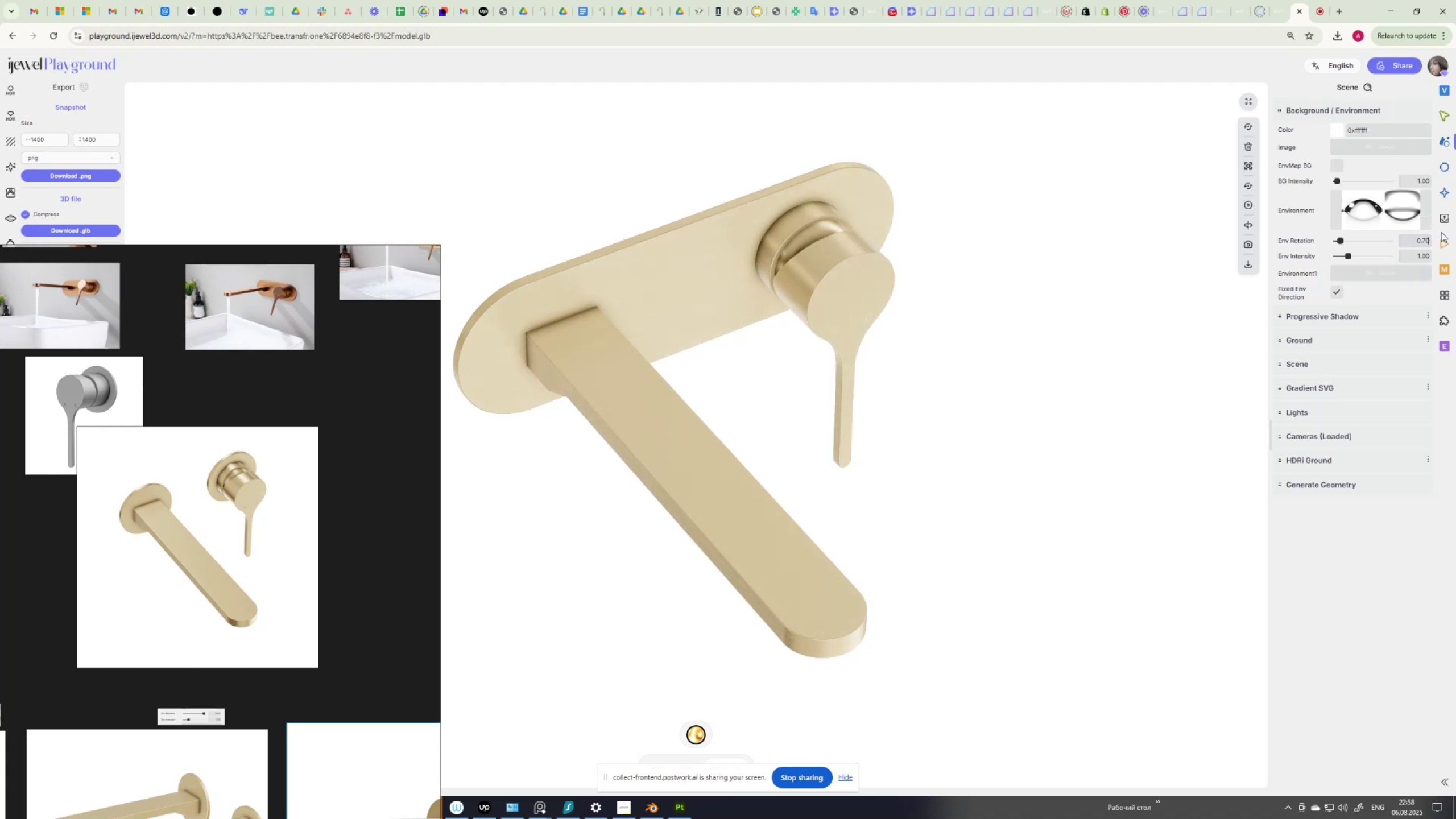 
left_click_drag(start_coordinate=[1413, 242], to_coordinate=[1441, 243])
 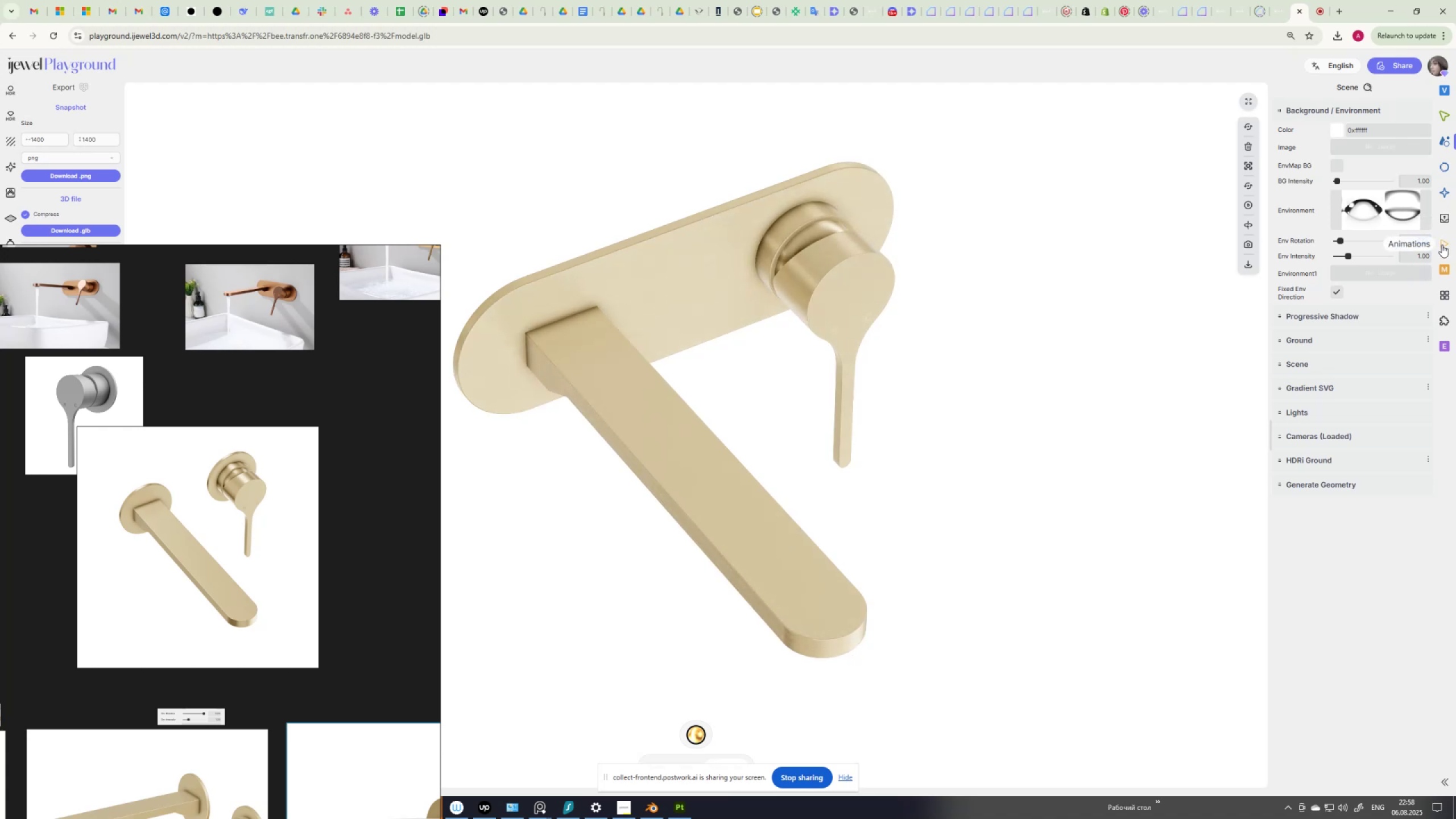 
key(Numpad3)
 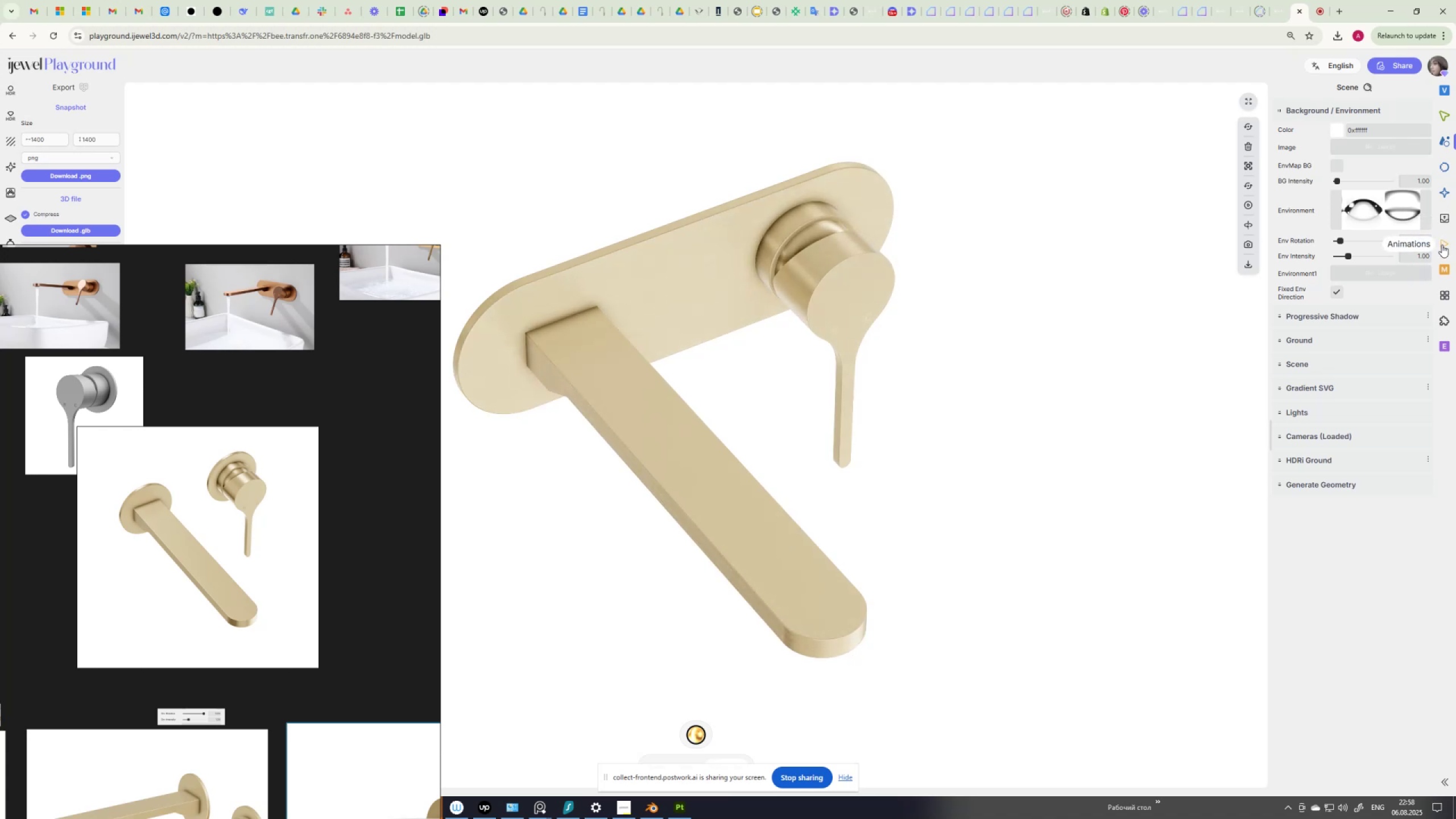 
key(NumpadDecimal)
 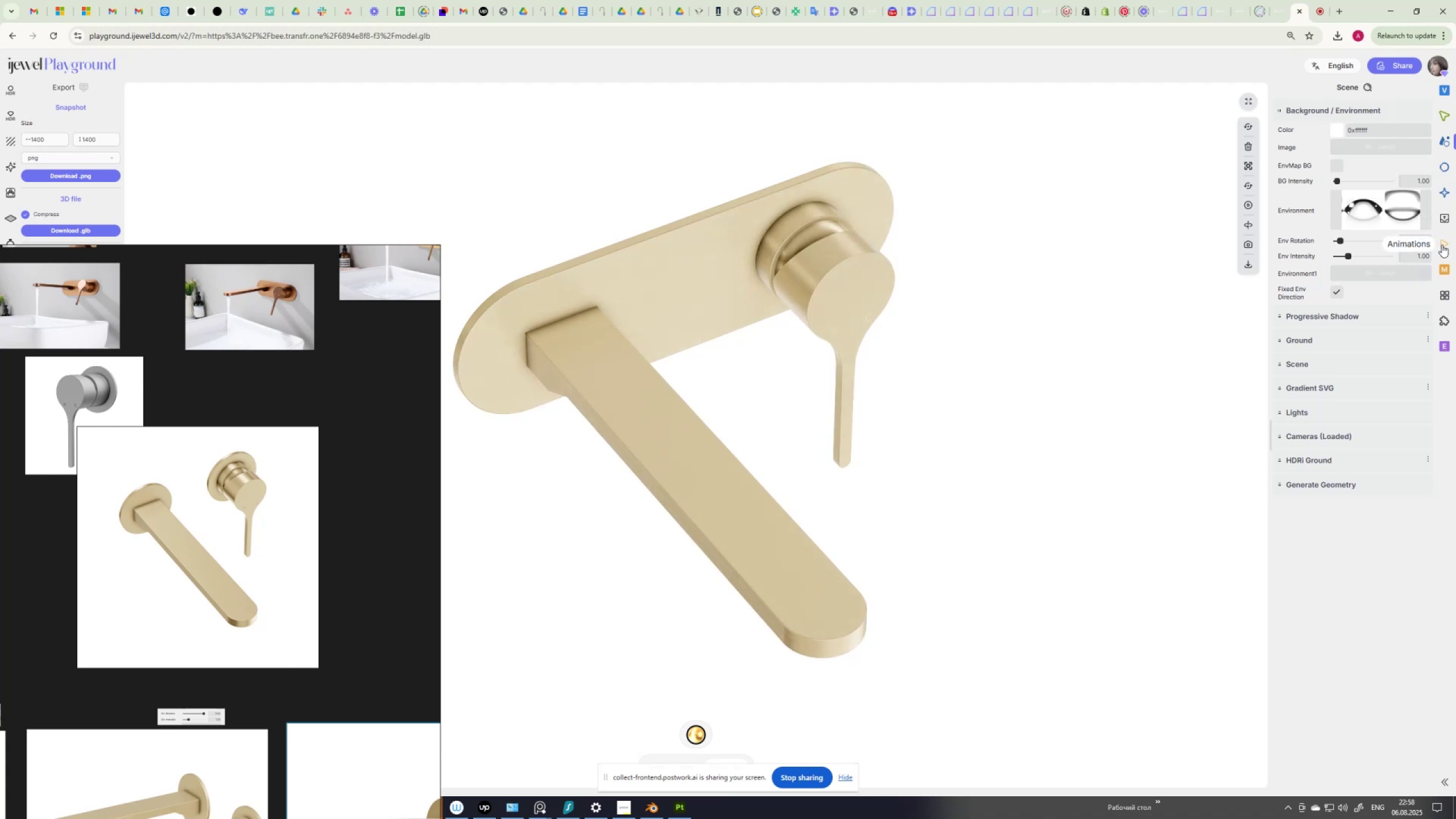 
key(Numpad1)
 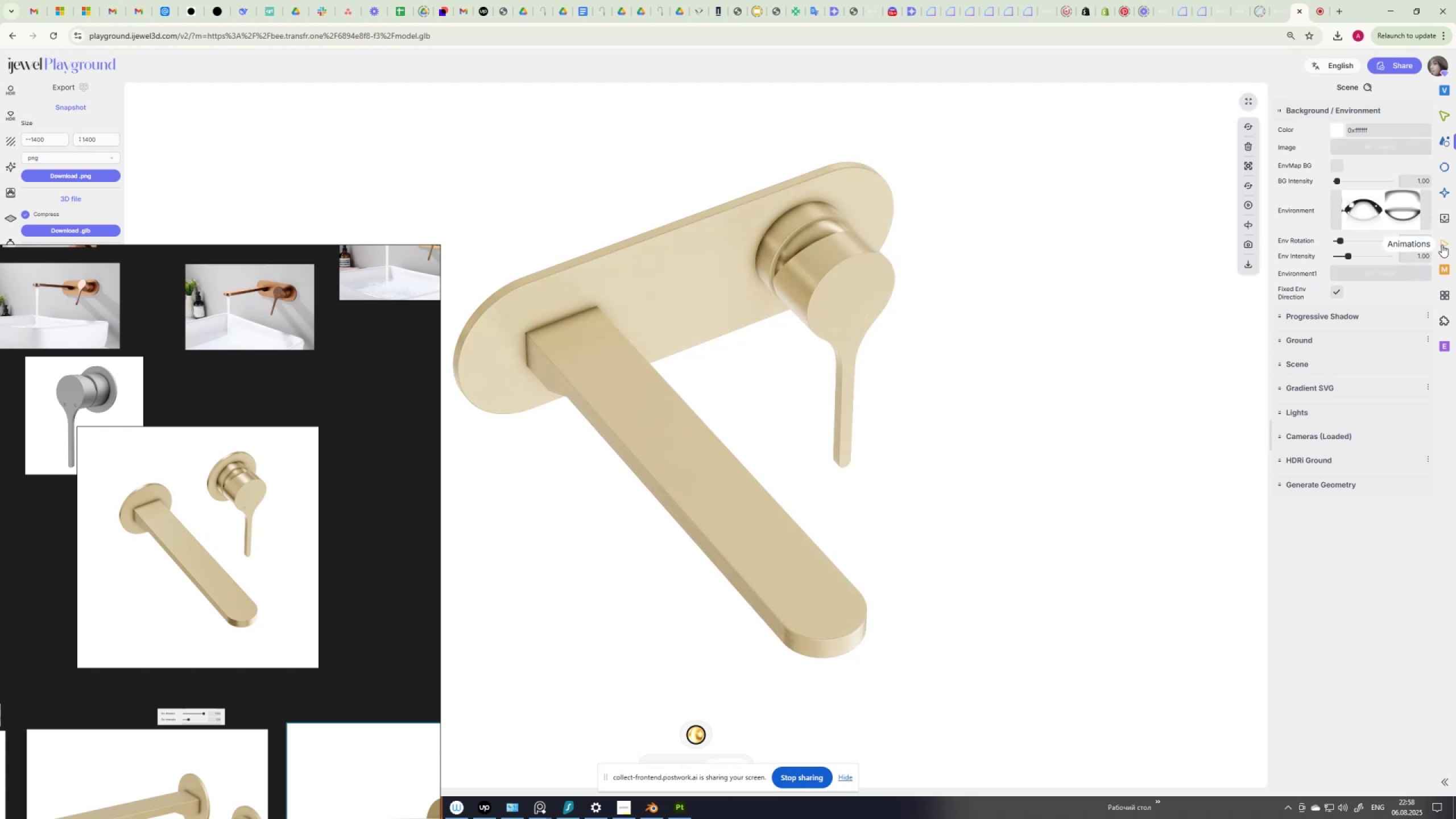 
key(Numpad7)
 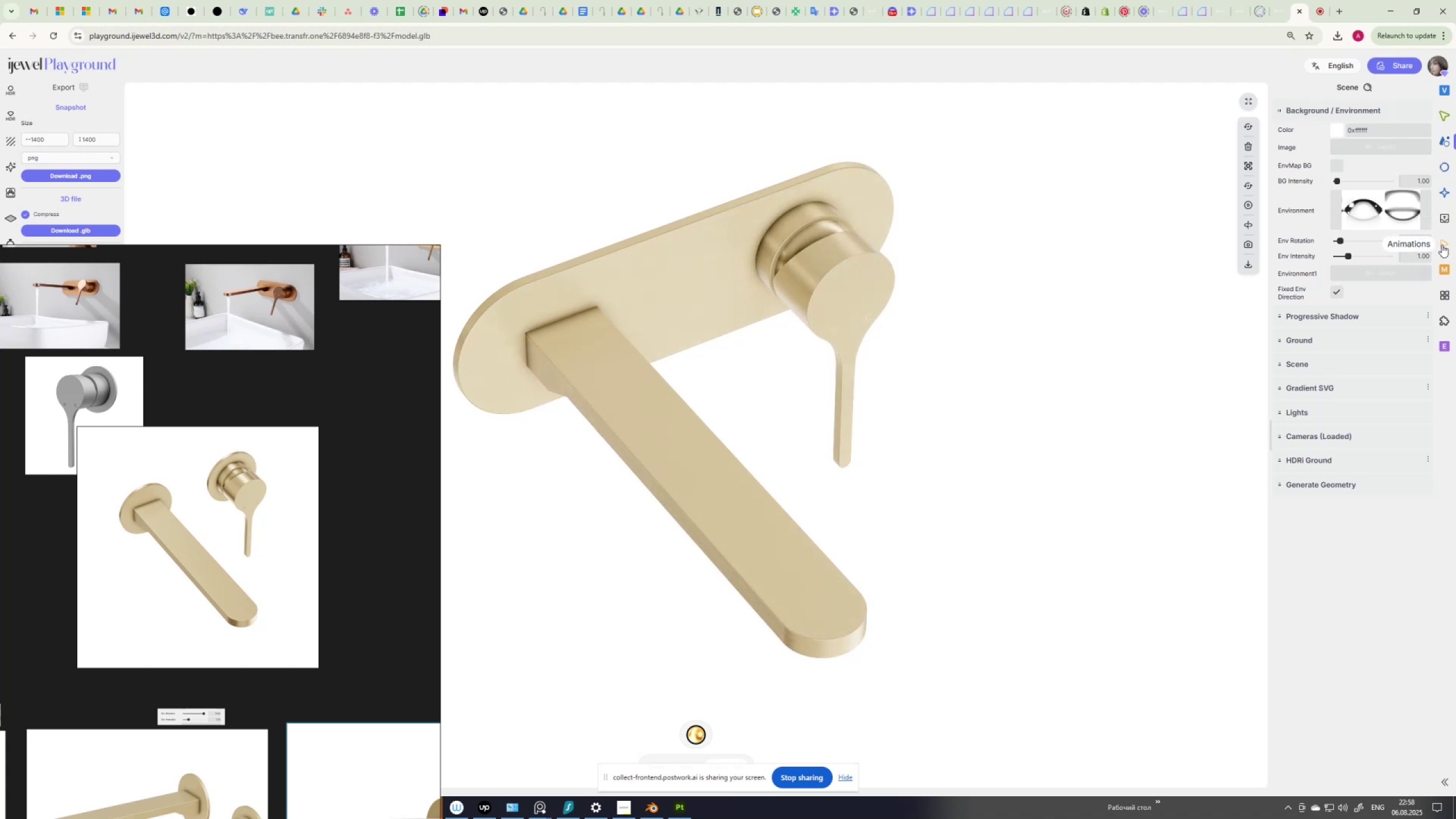 
key(NumpadEnter)
 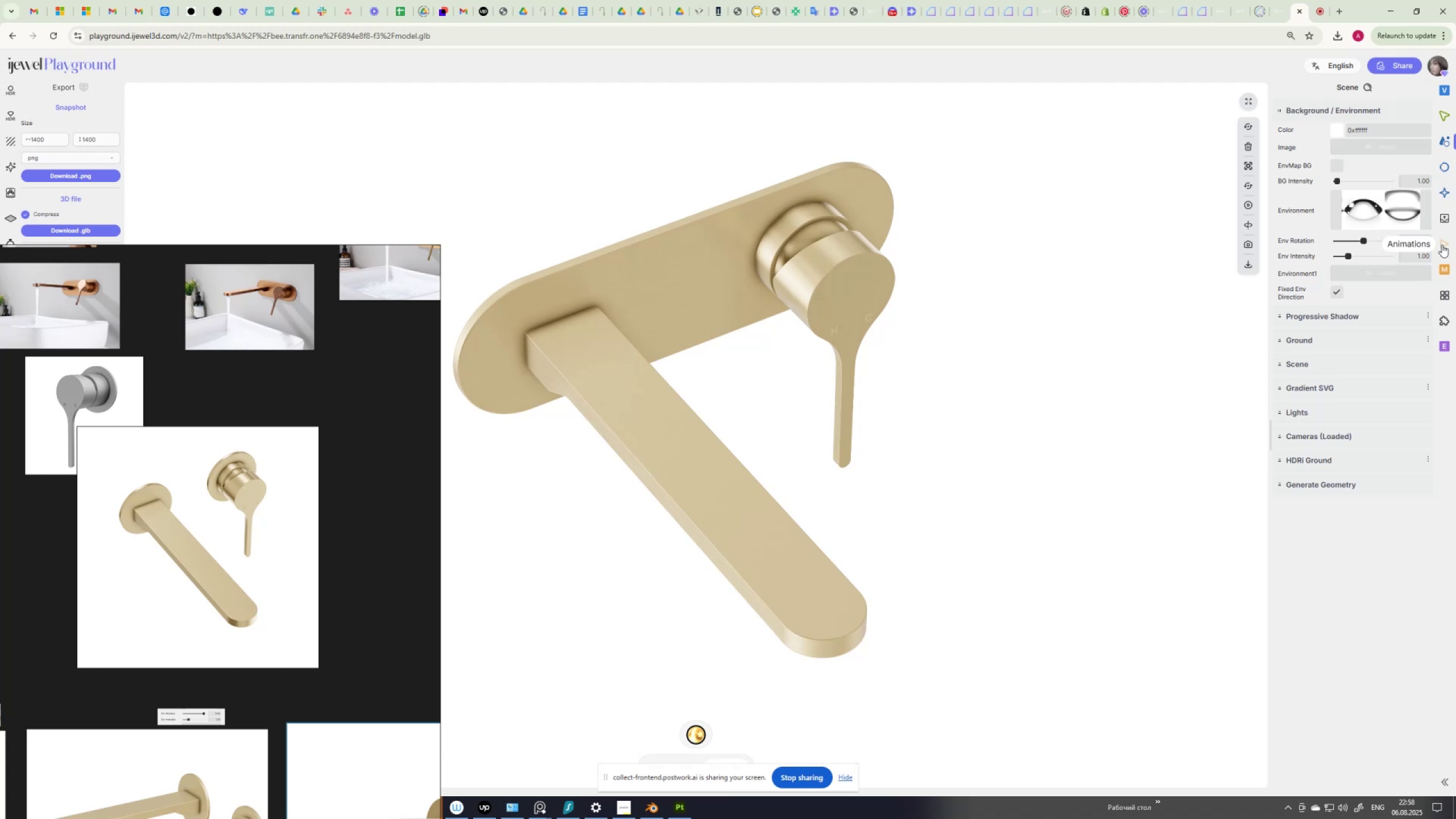 
wait(6.85)
 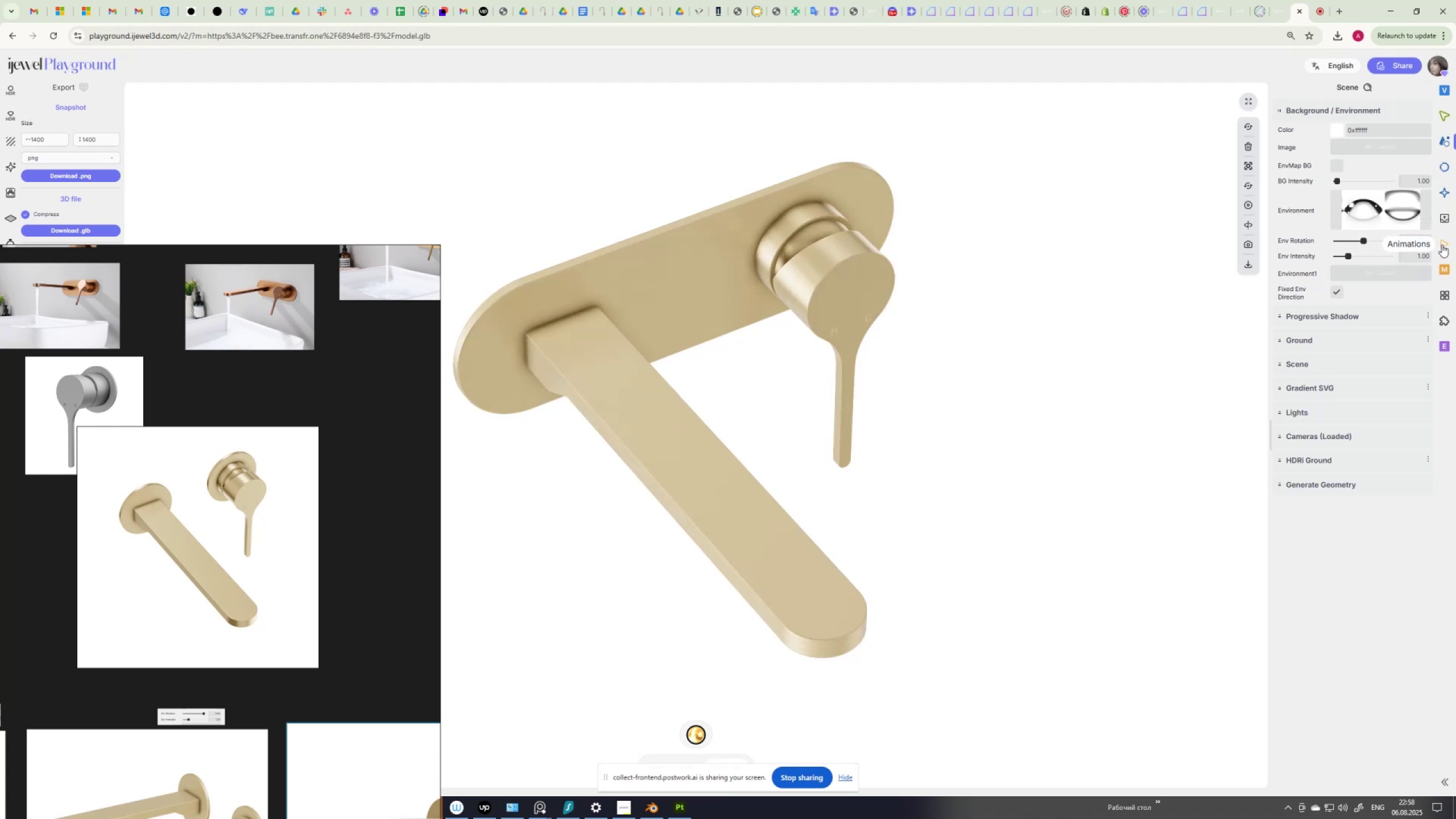 
left_click_drag(start_coordinate=[1412, 243], to_coordinate=[1445, 243])
 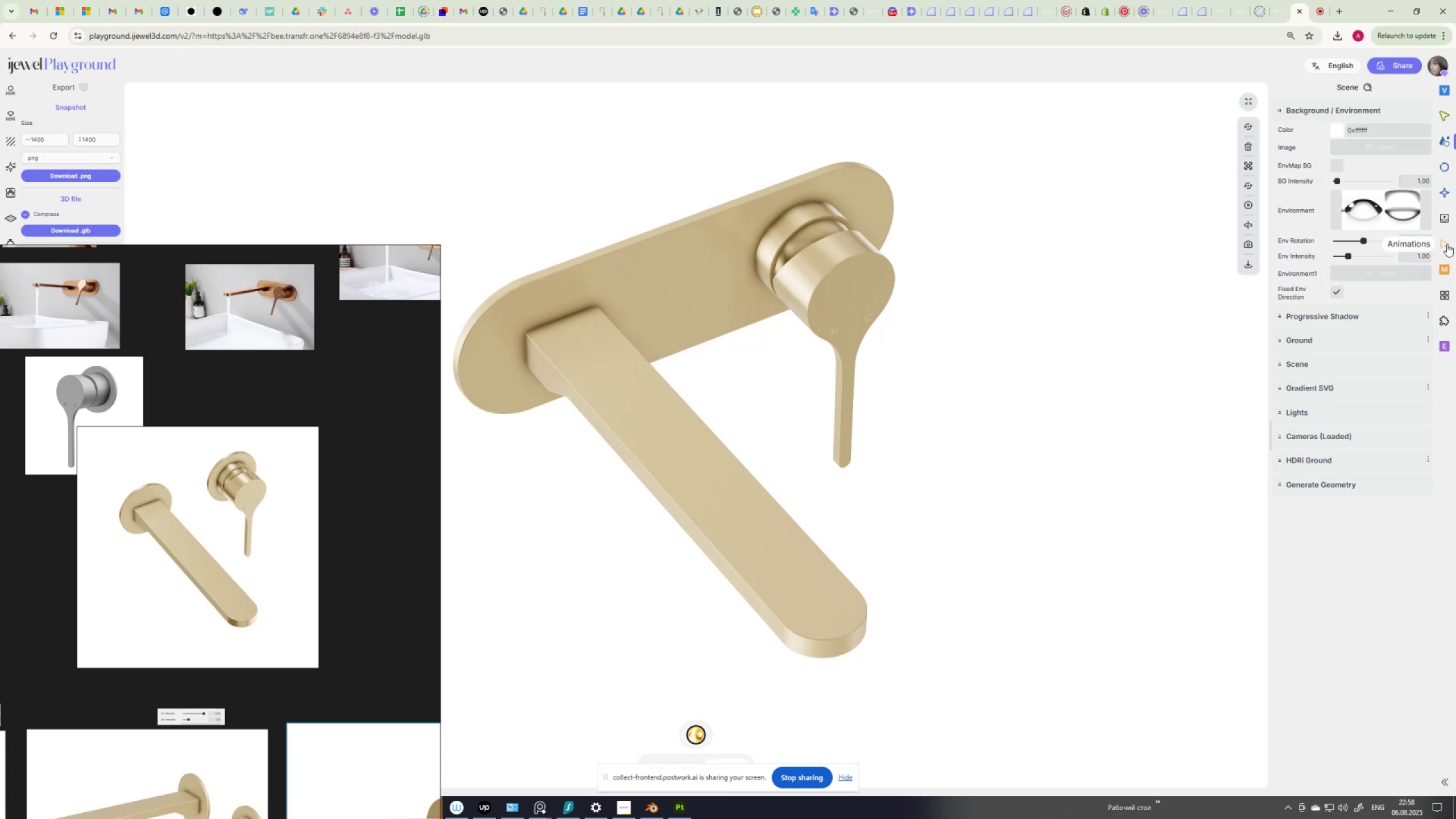 
key(Numpad0)
 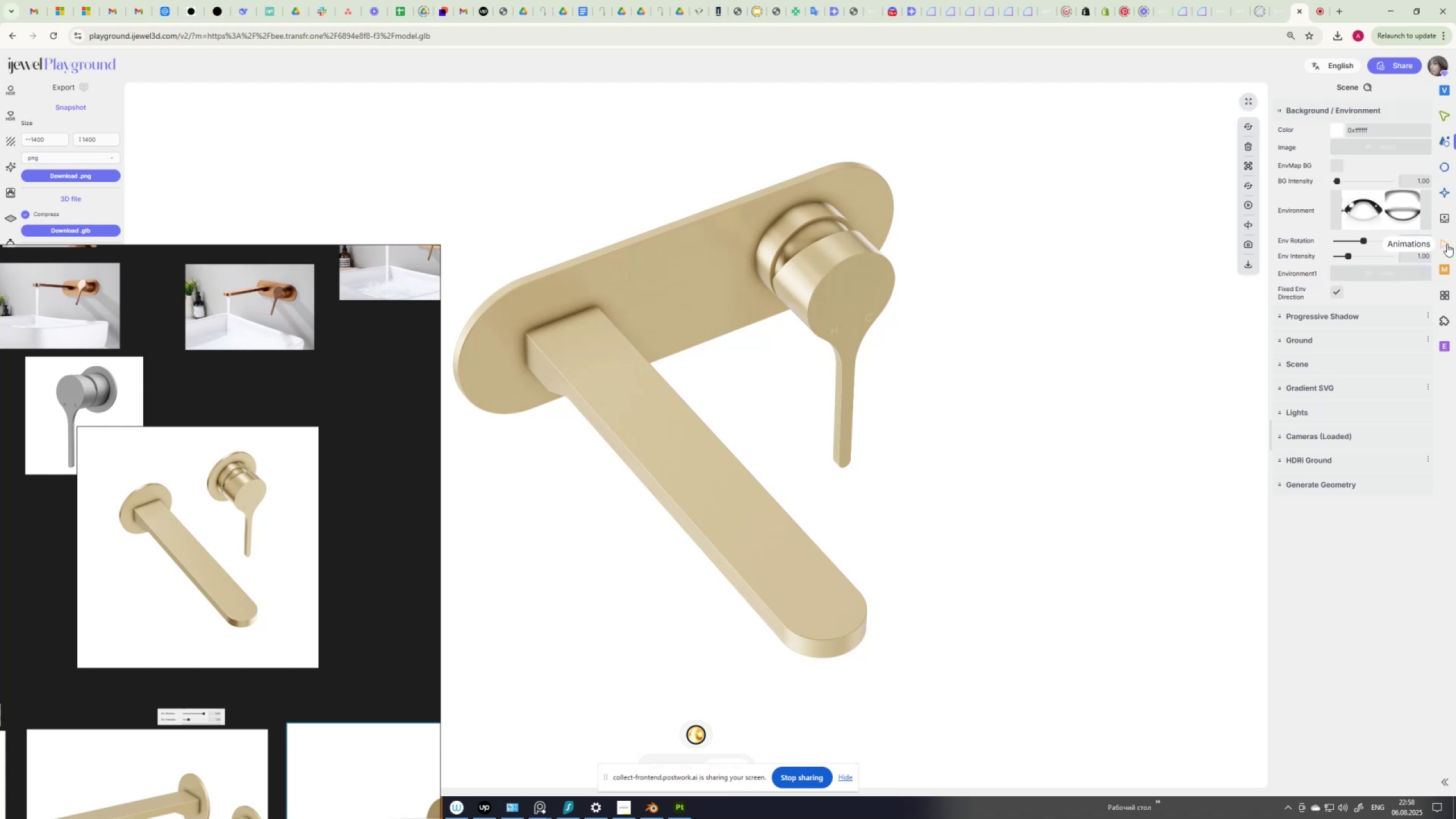 
key(NumpadDecimal)
 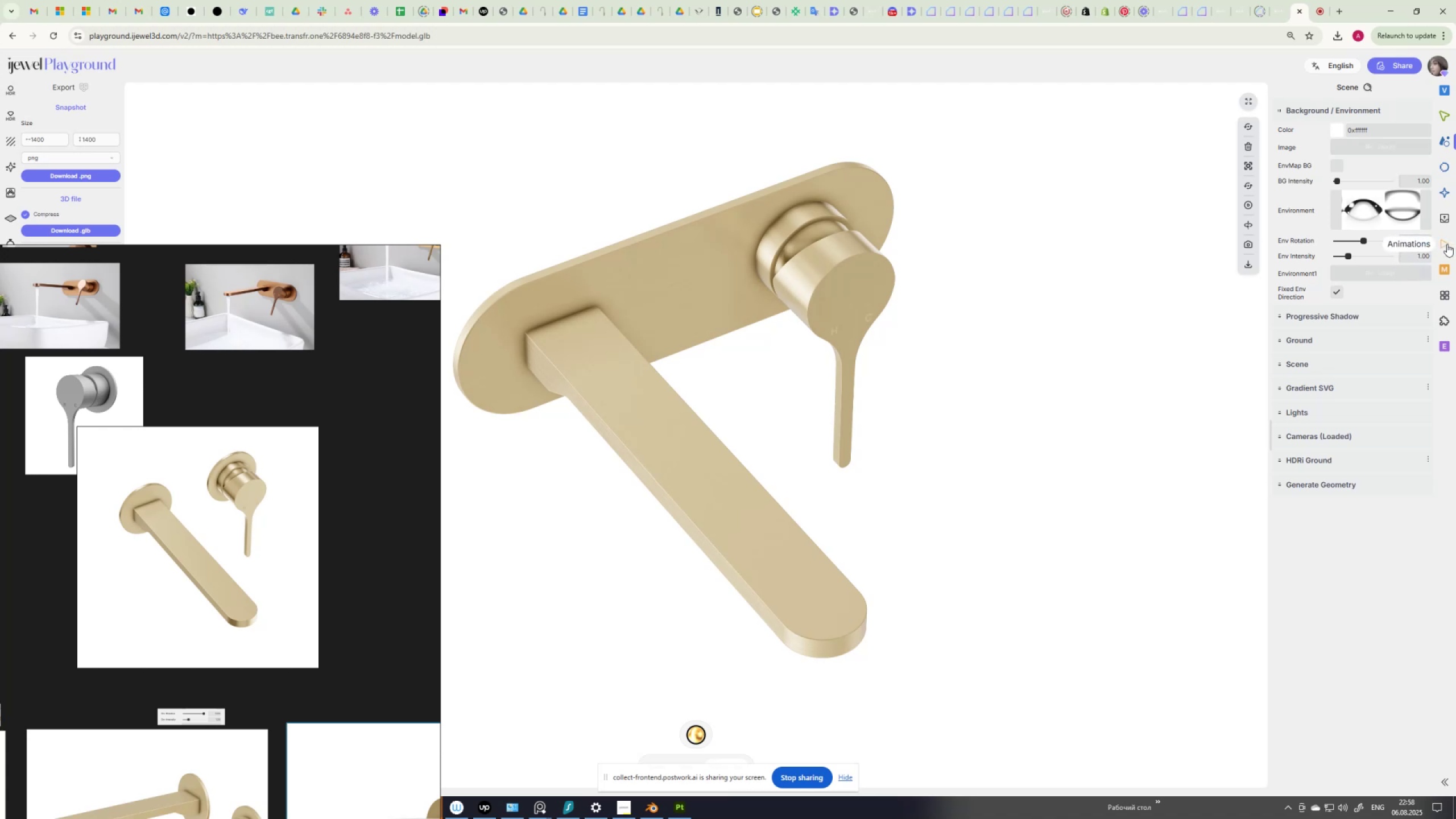 
key(Numpad7)
 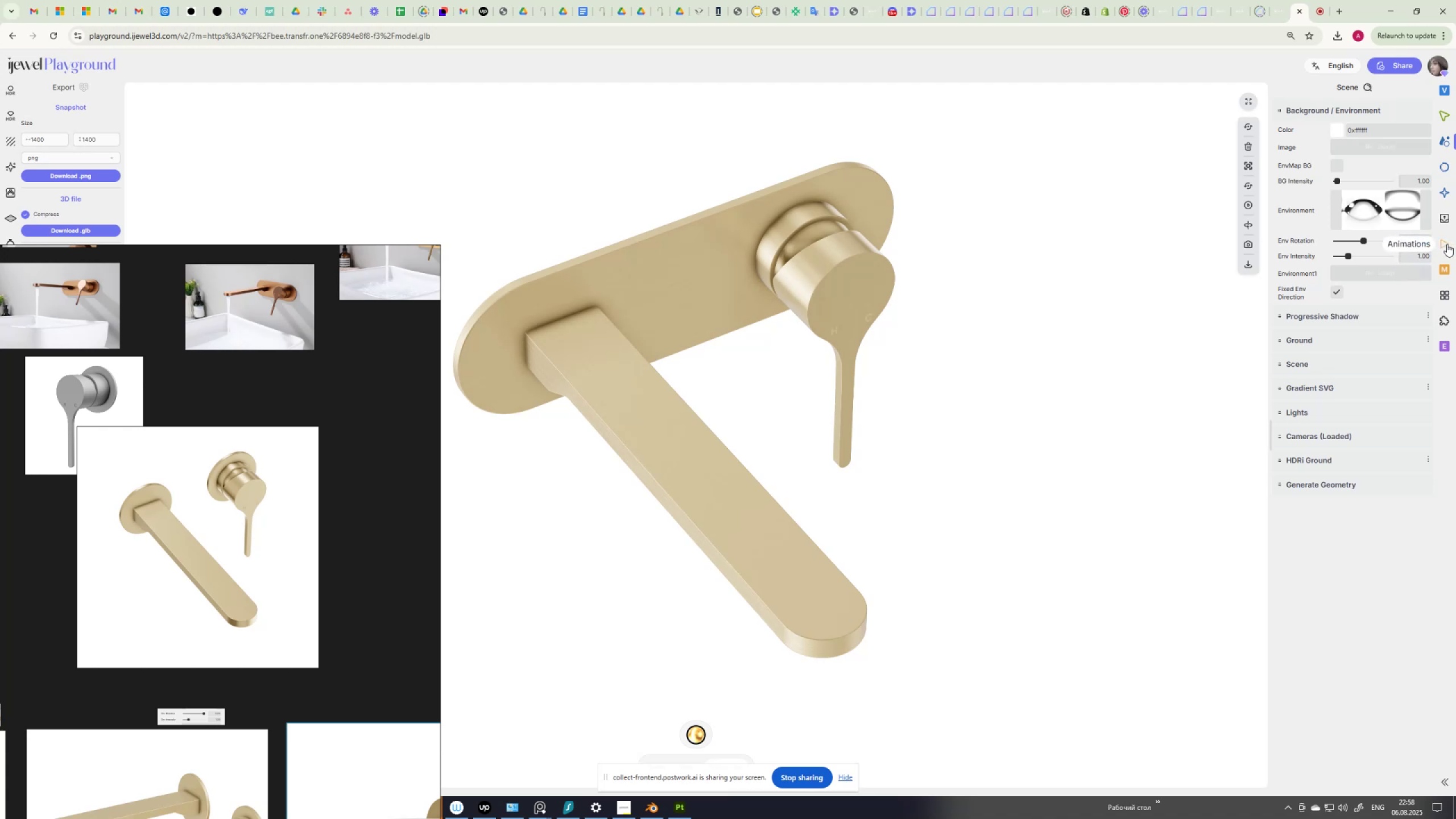 
key(NumpadEnter)
 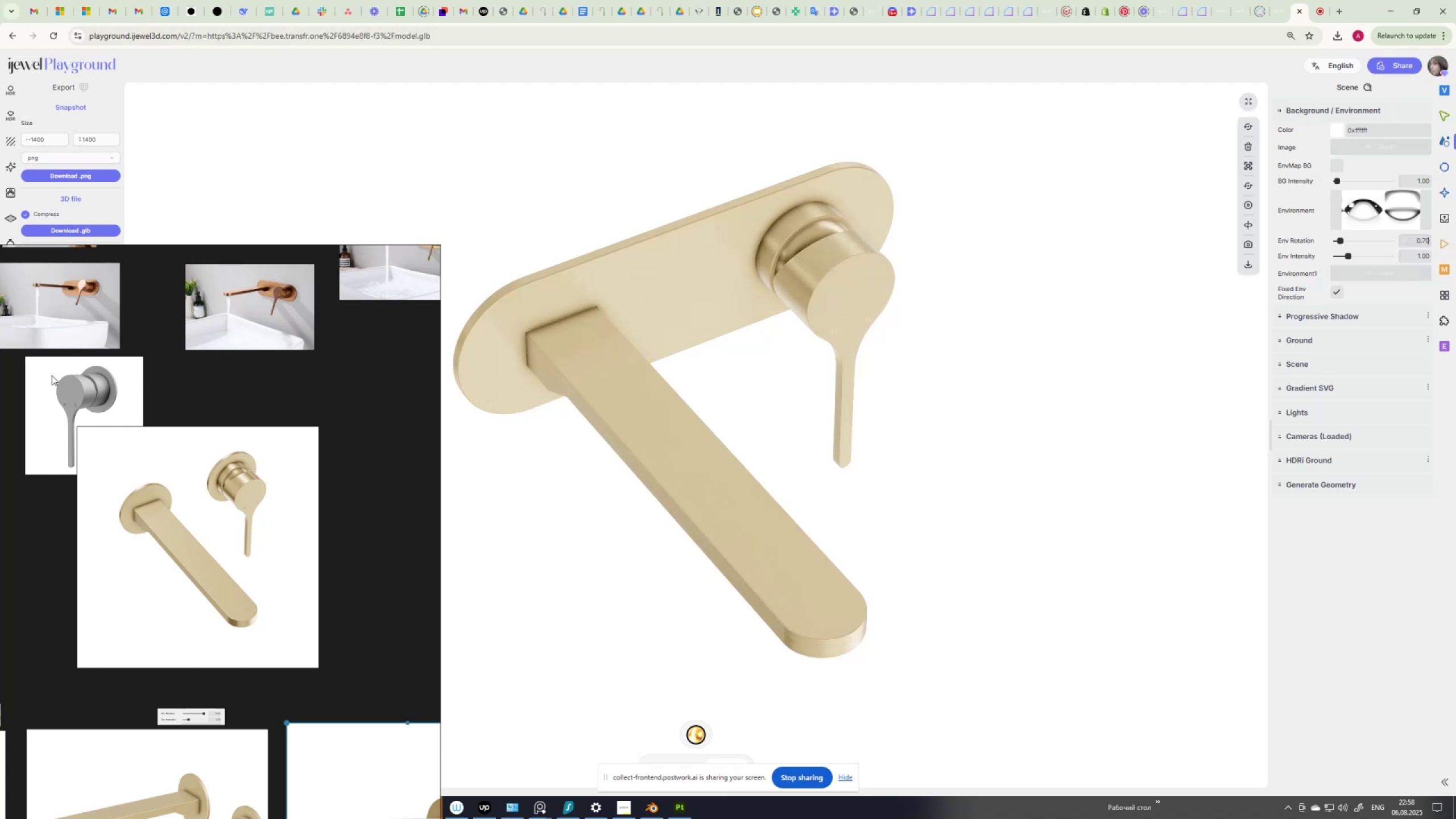 
left_click([64, 173])
 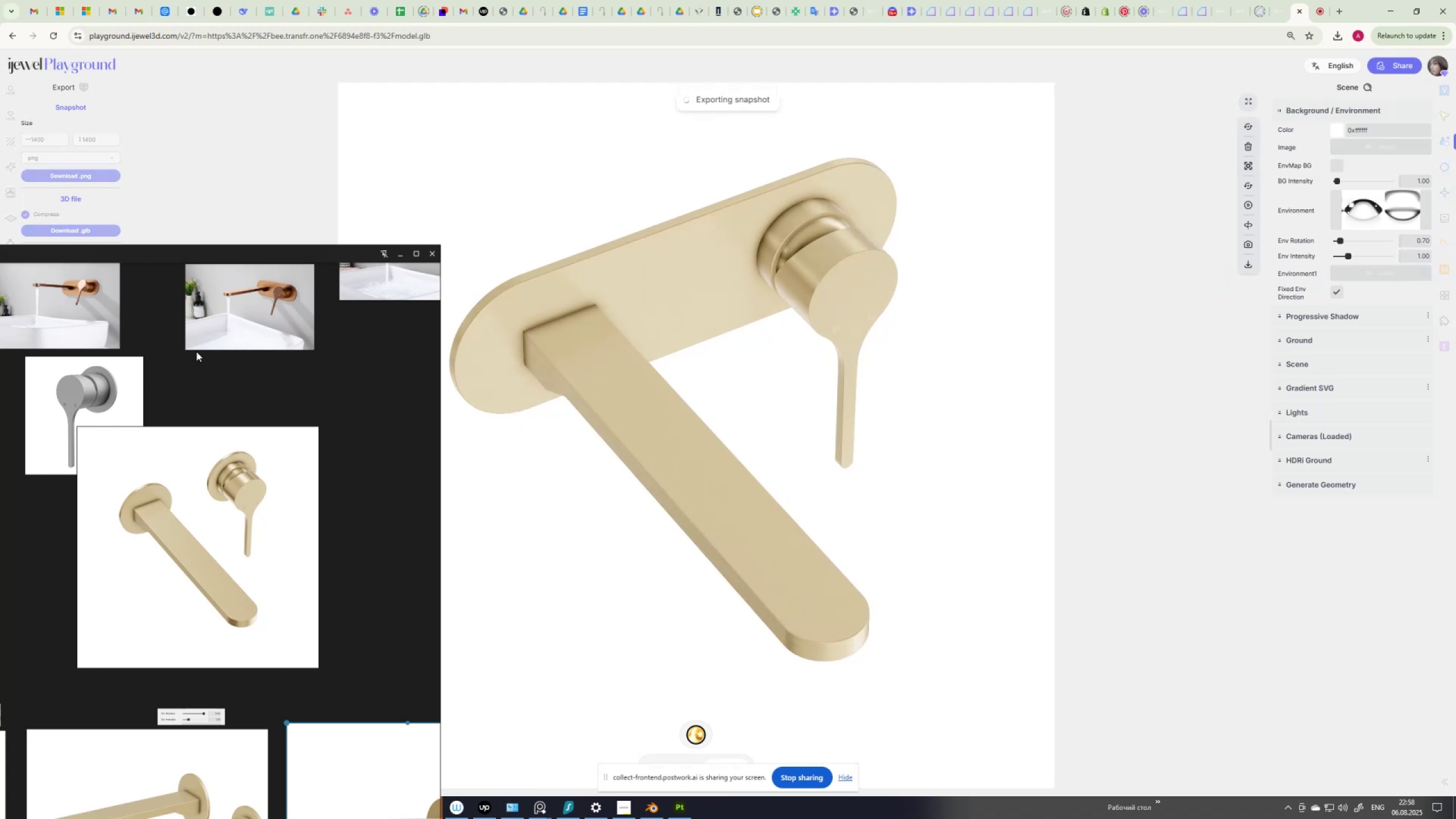 
scroll: coordinate [197, 394], scroll_direction: down, amount: 6.0
 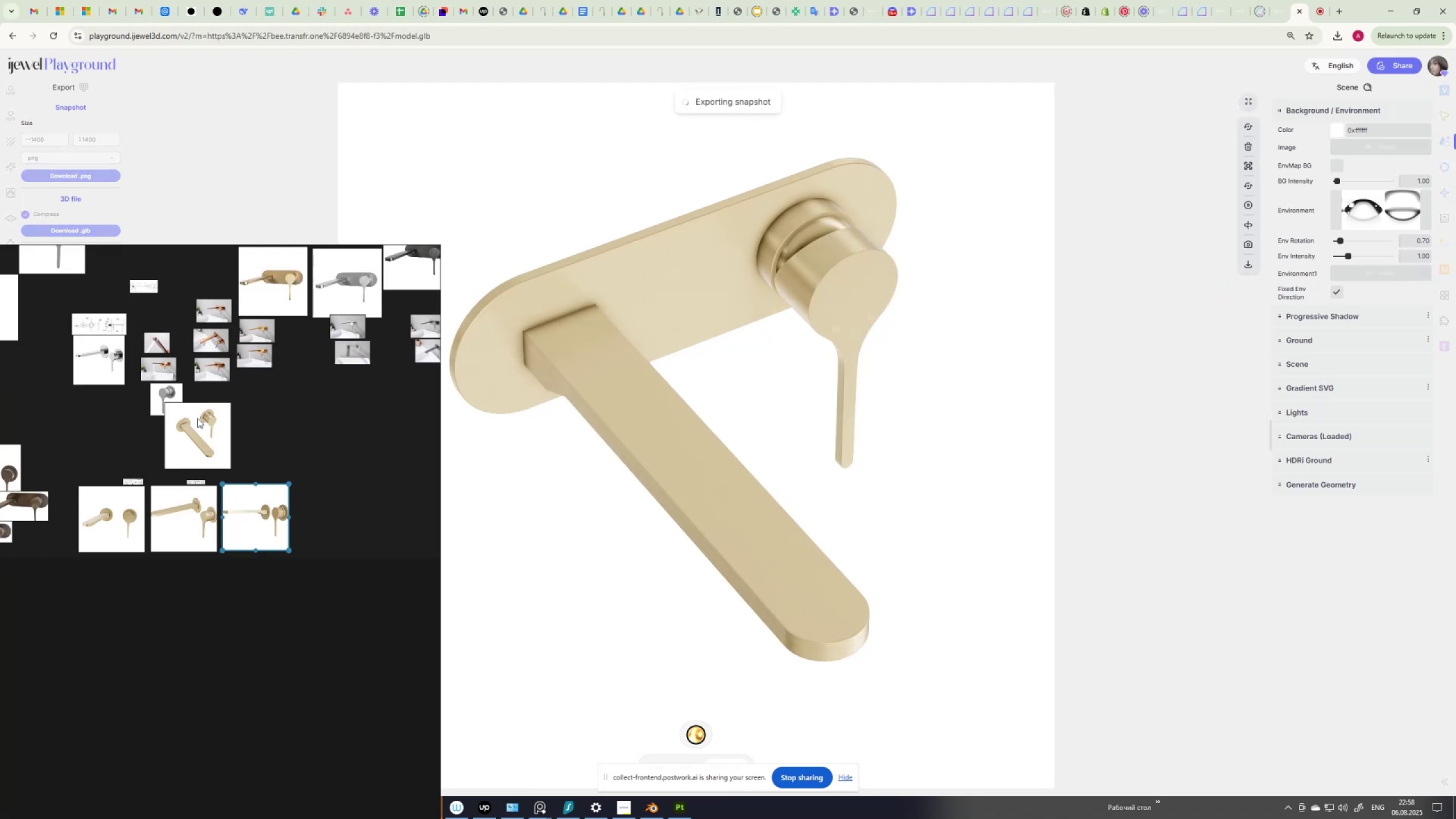 
scroll: coordinate [170, 479], scroll_direction: up, amount: 2.0
 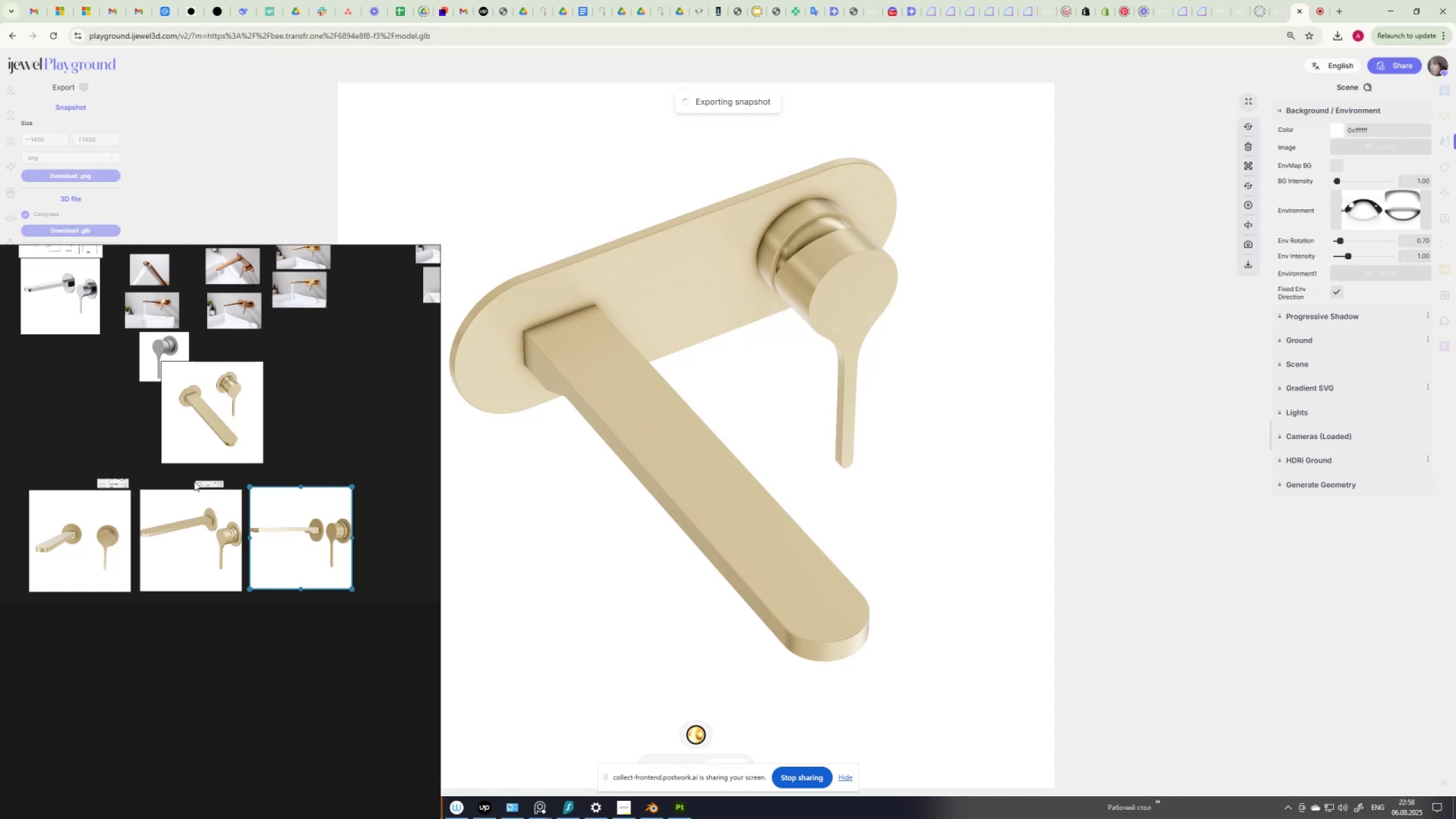 
scroll: coordinate [194, 481], scroll_direction: down, amount: 1.0
 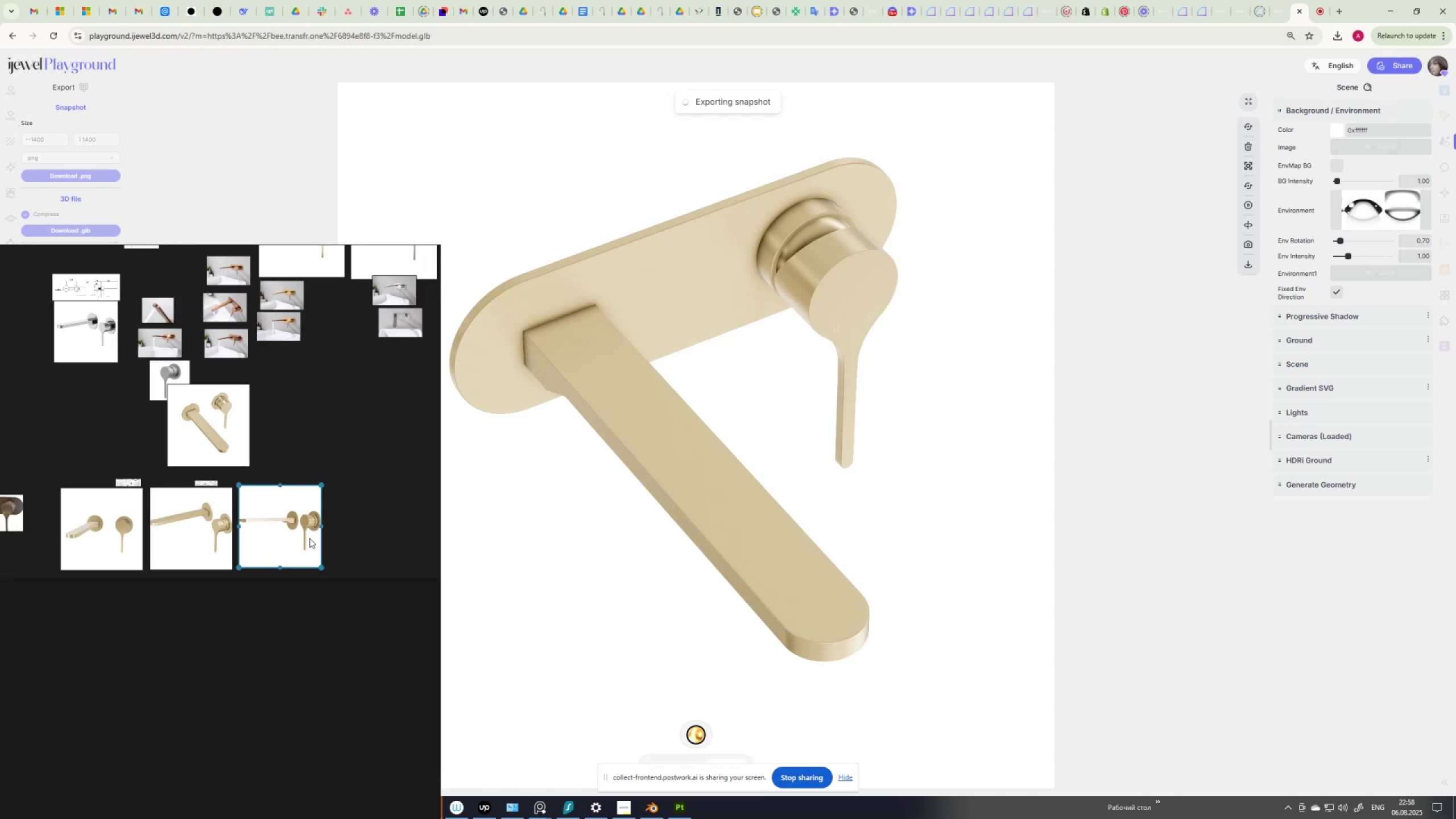 
left_click_drag(start_coordinate=[305, 538], to_coordinate=[357, 430])
 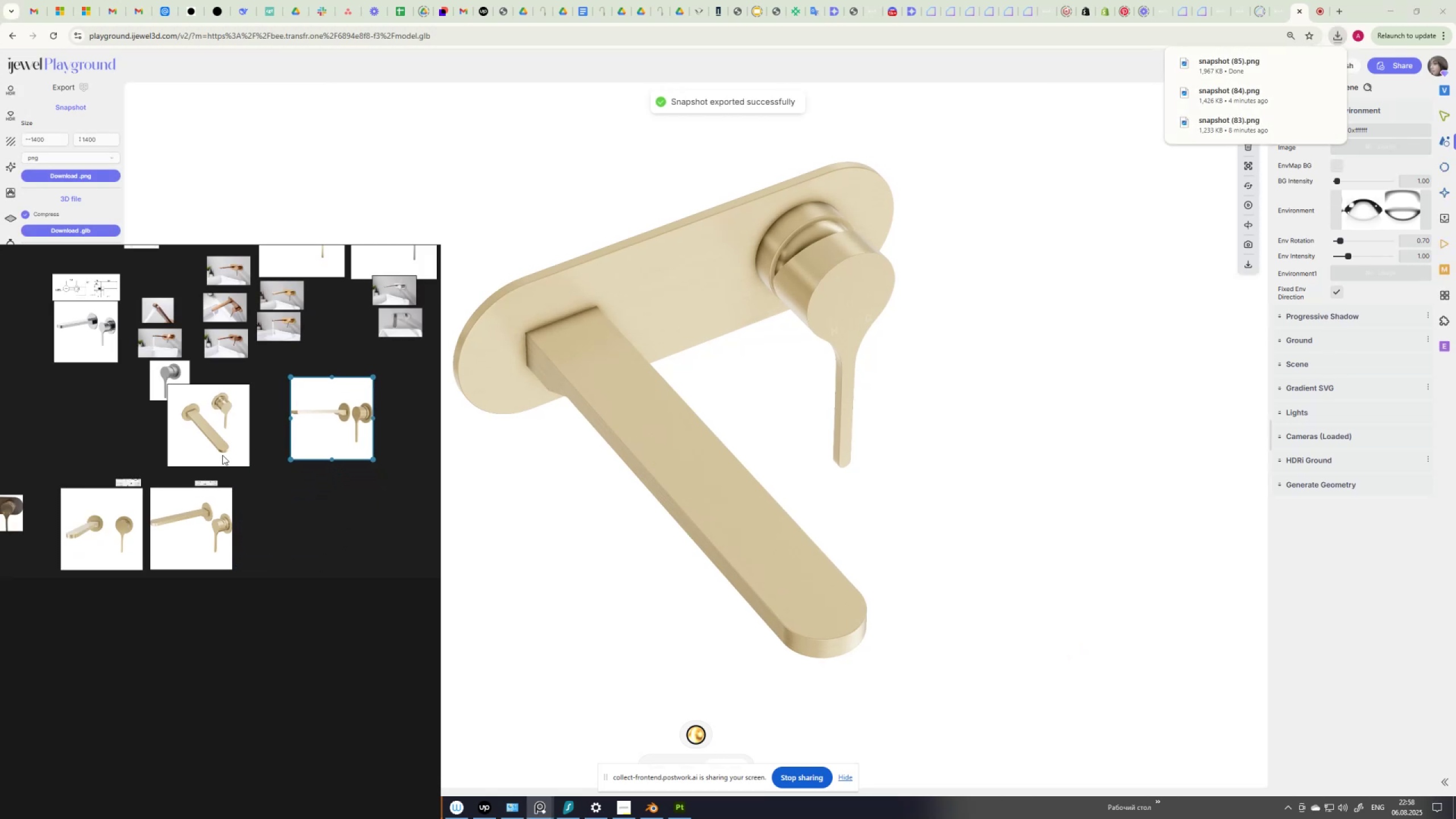 
left_click_drag(start_coordinate=[222, 448], to_coordinate=[301, 551])
 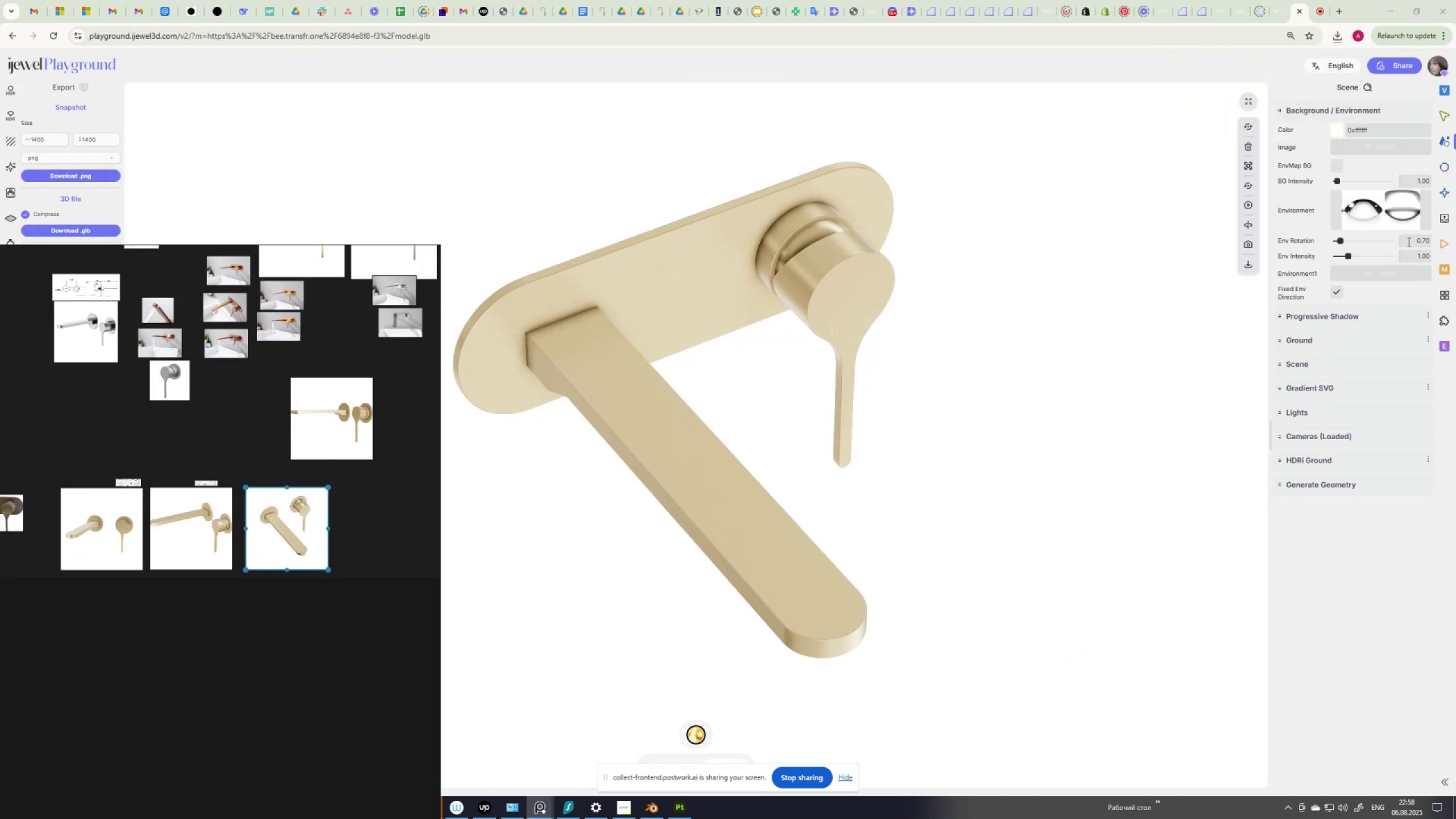 
key(PrintScreen)
 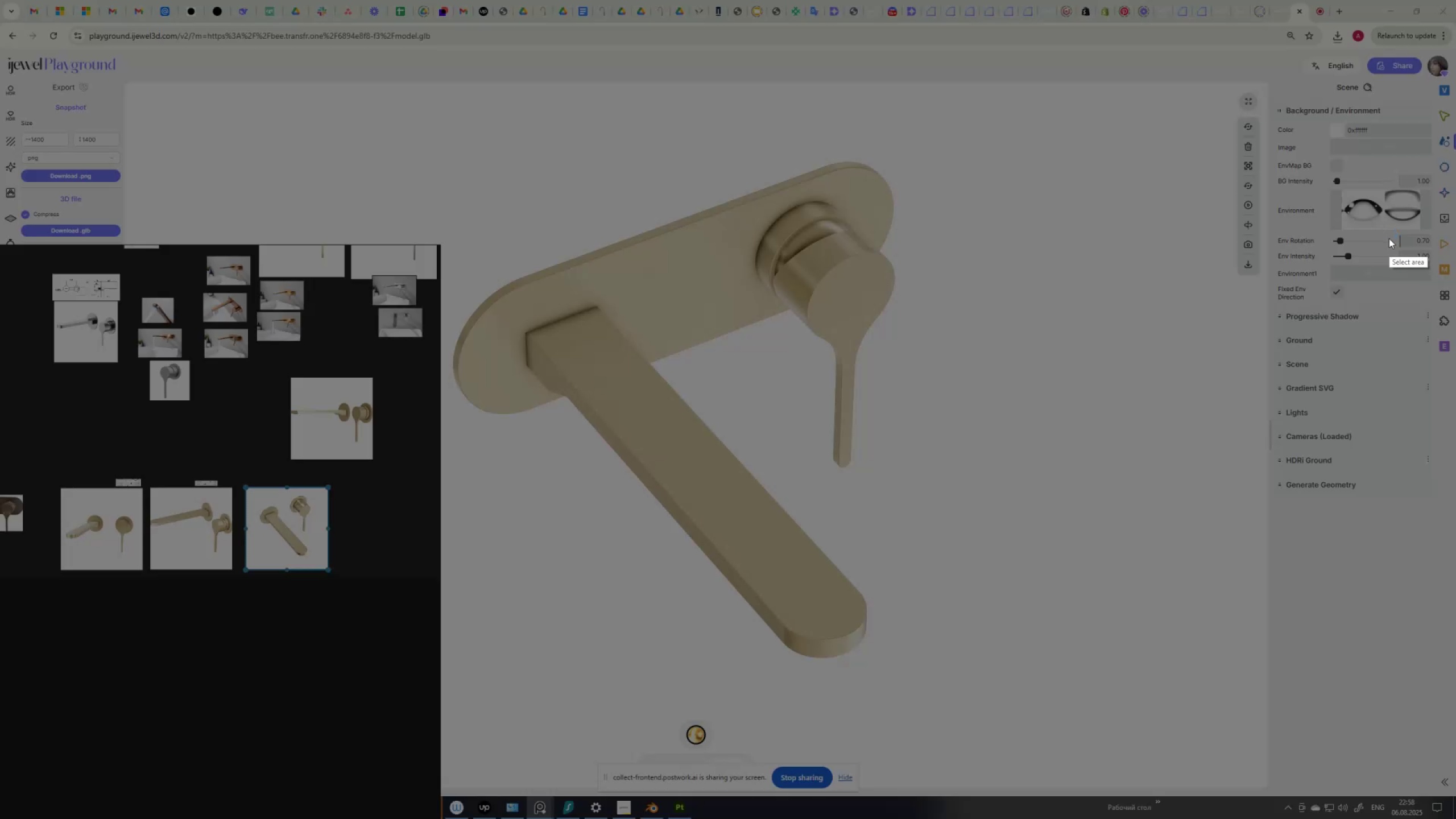 
left_click_drag(start_coordinate=[1389, 233], to_coordinate=[1439, 253])
 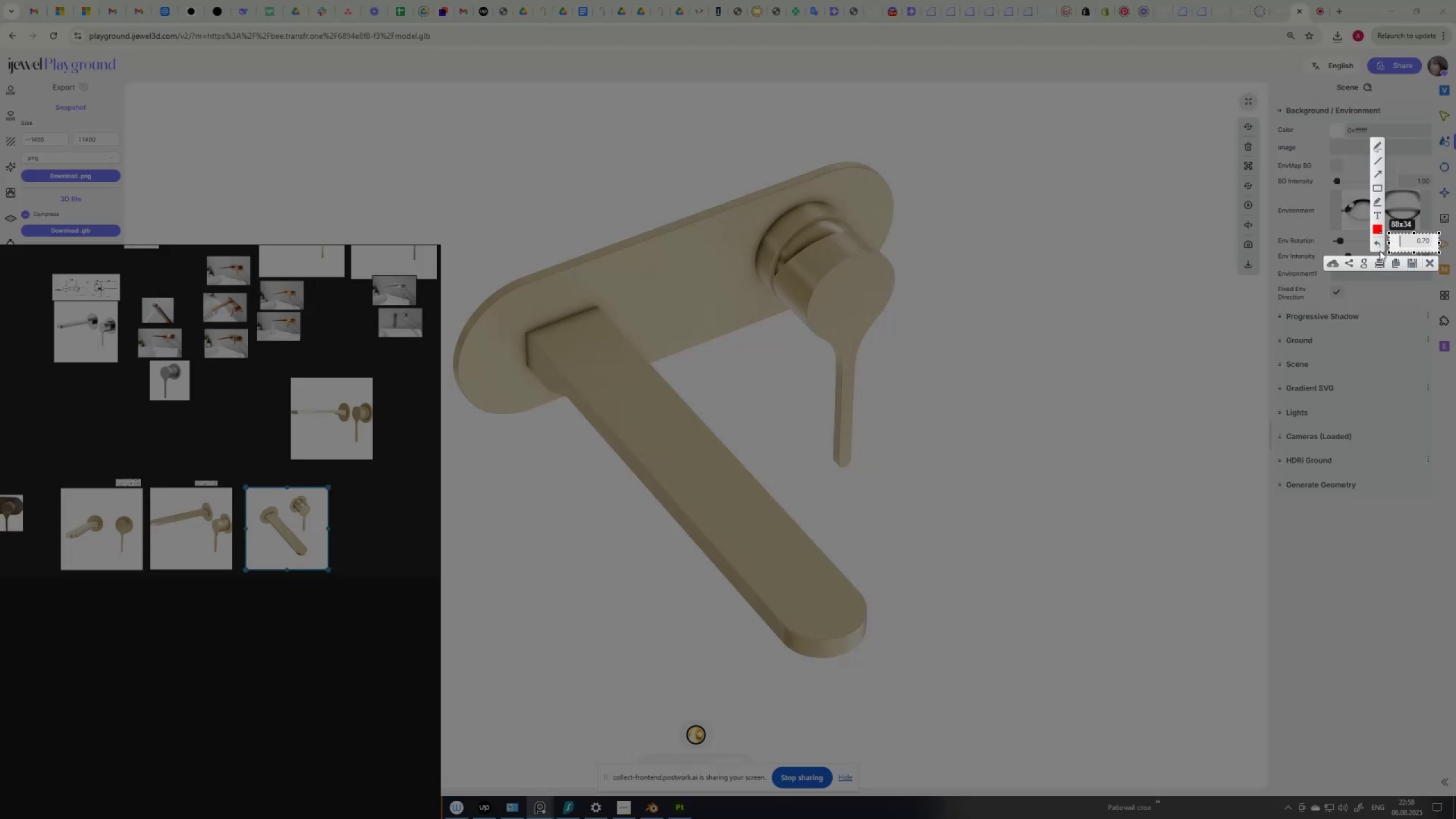 
left_click_drag(start_coordinate=[1390, 251], to_coordinate=[1264, 270])
 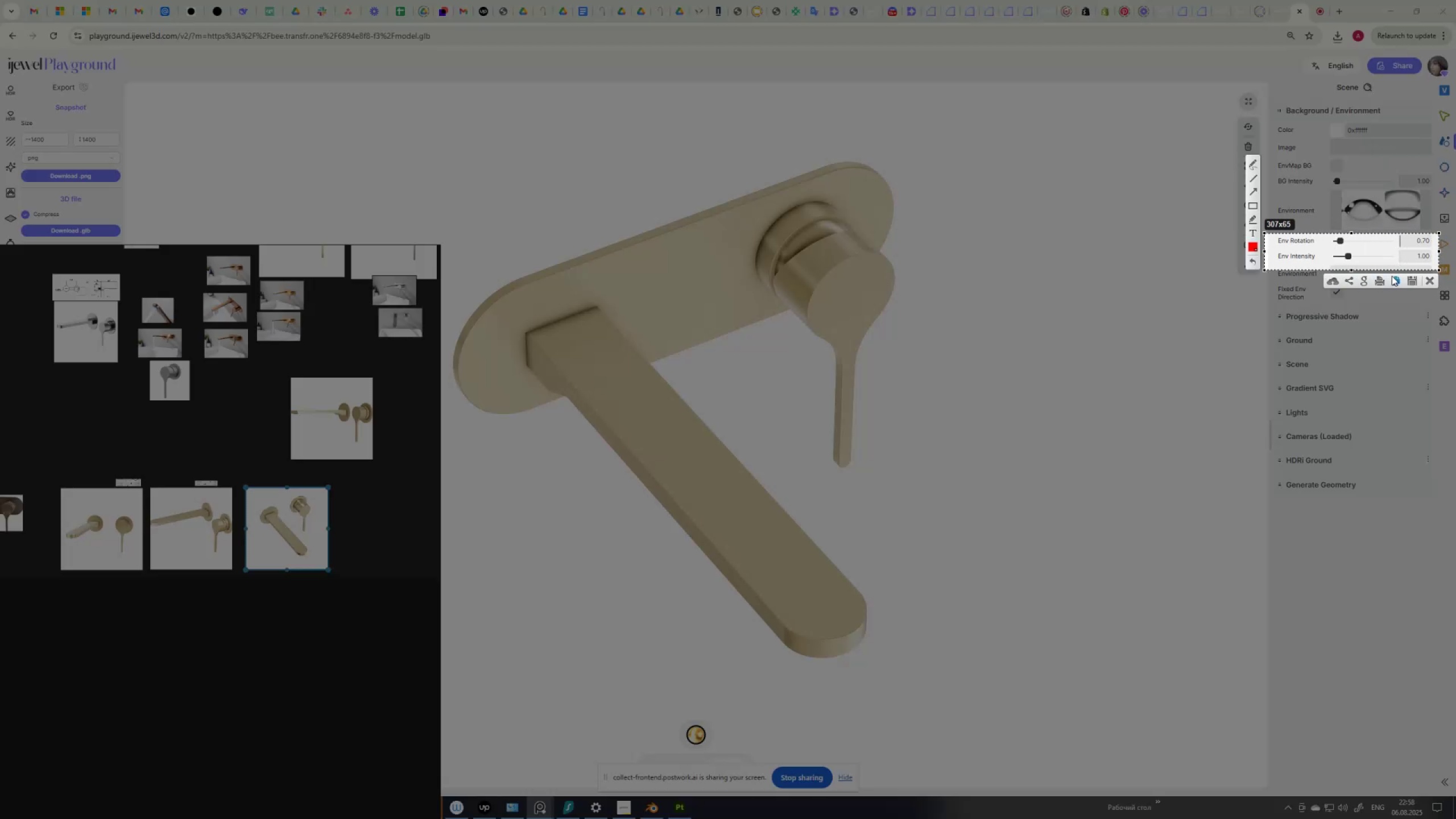 
left_click([1396, 278])
 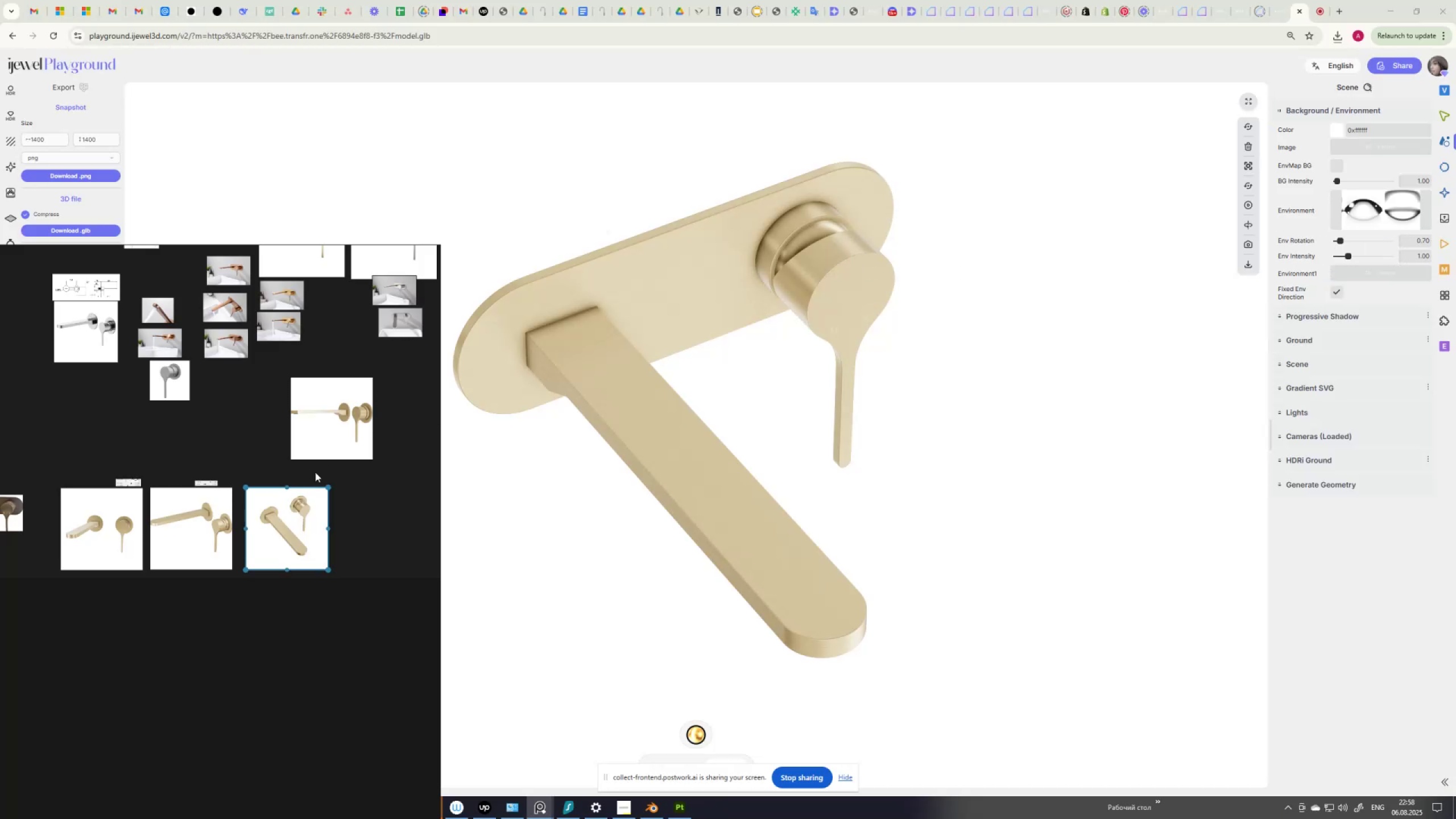 
left_click([297, 482])
 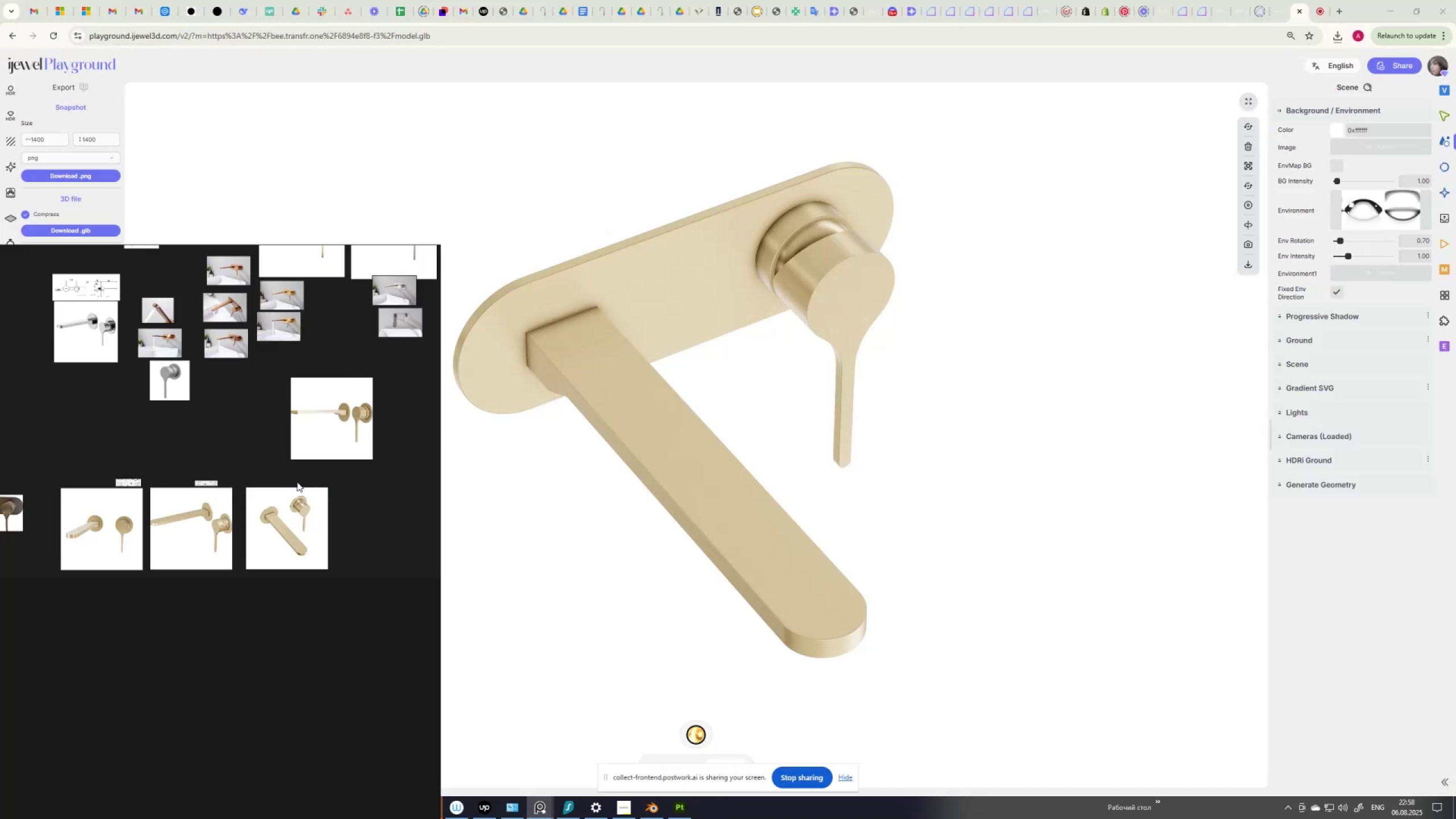 
key(Control+V)
 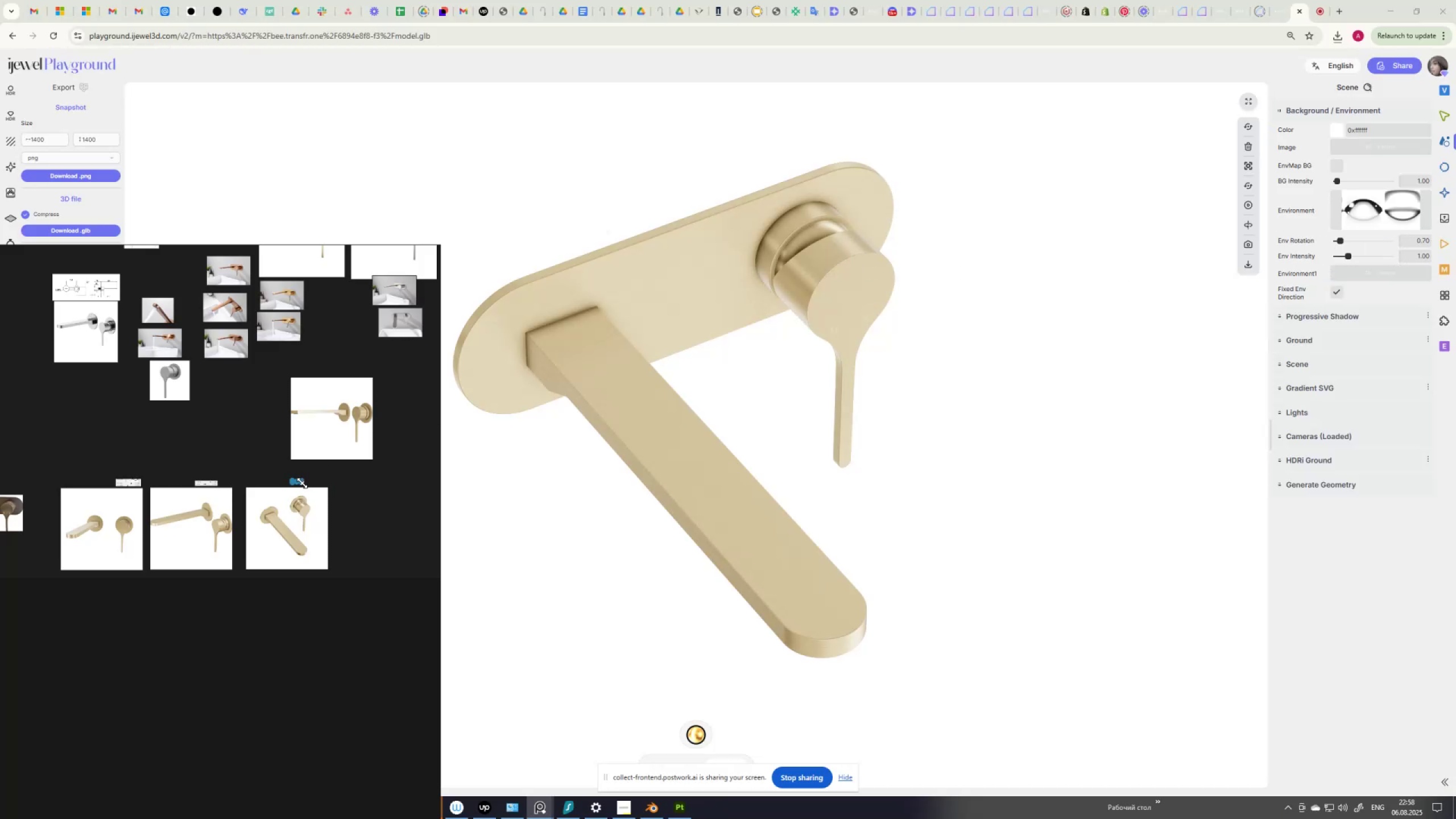 
left_click_drag(start_coordinate=[303, 483], to_coordinate=[324, 493])
 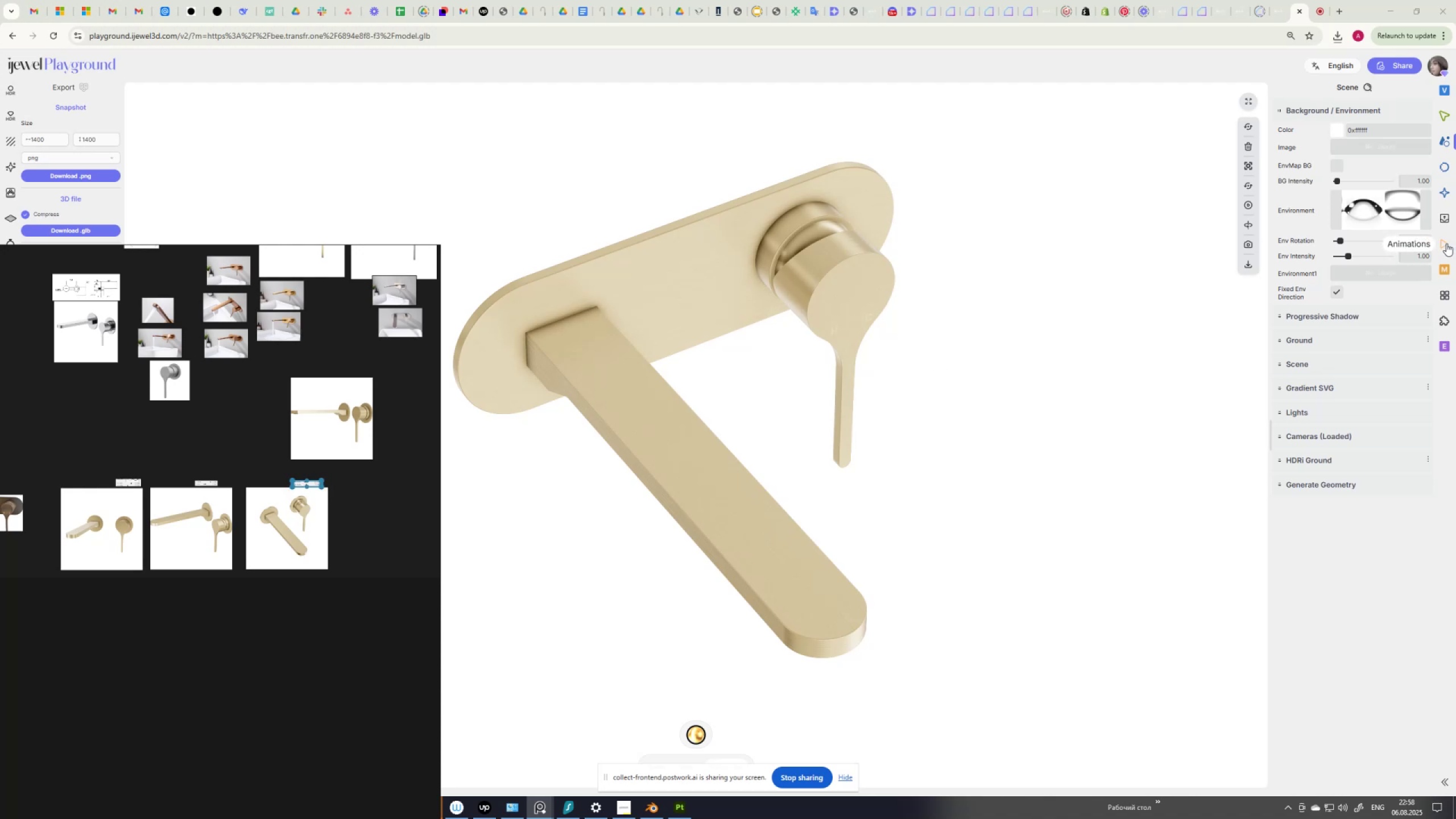 
left_click([1446, 243])
 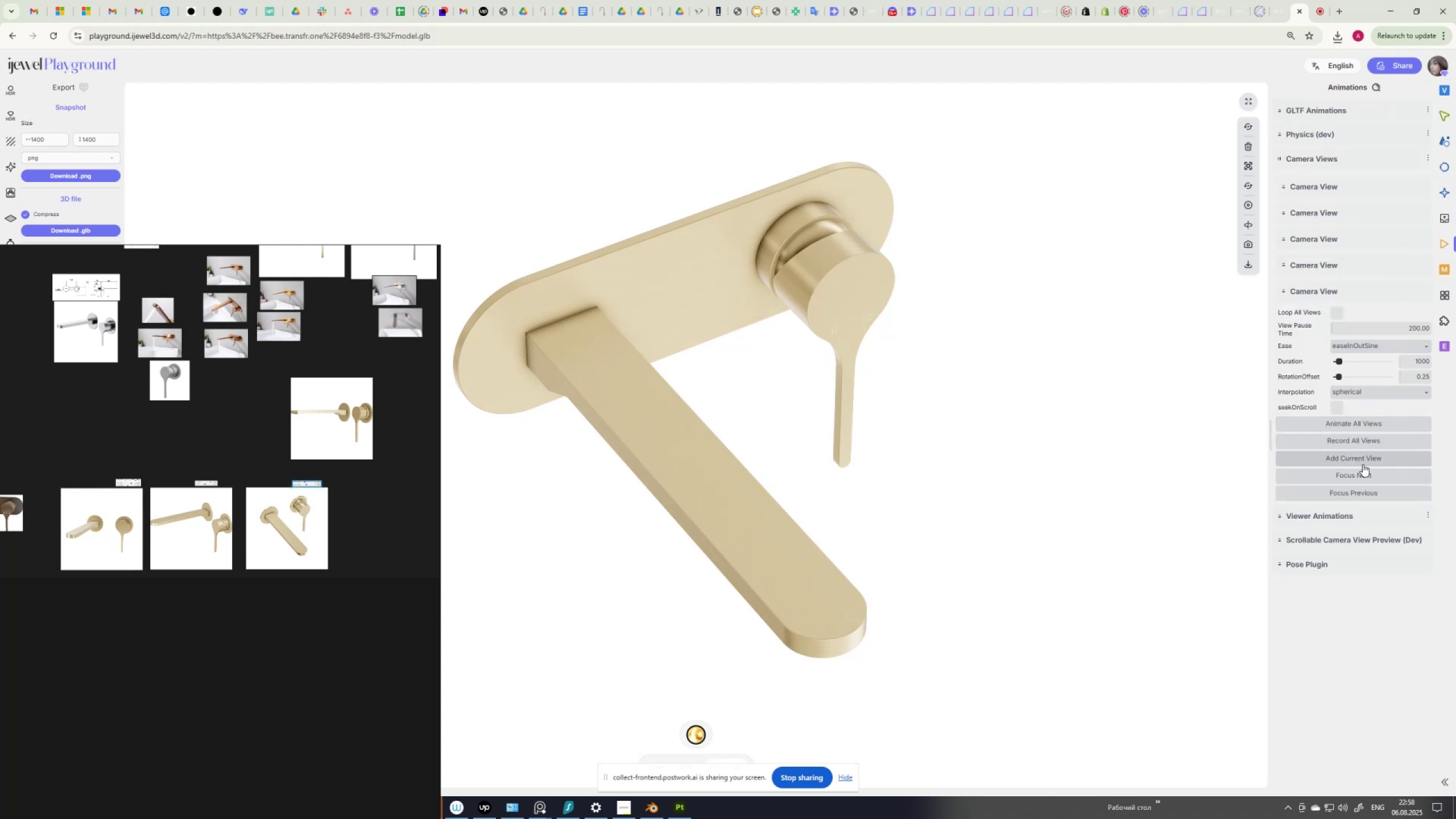 
left_click([1361, 475])
 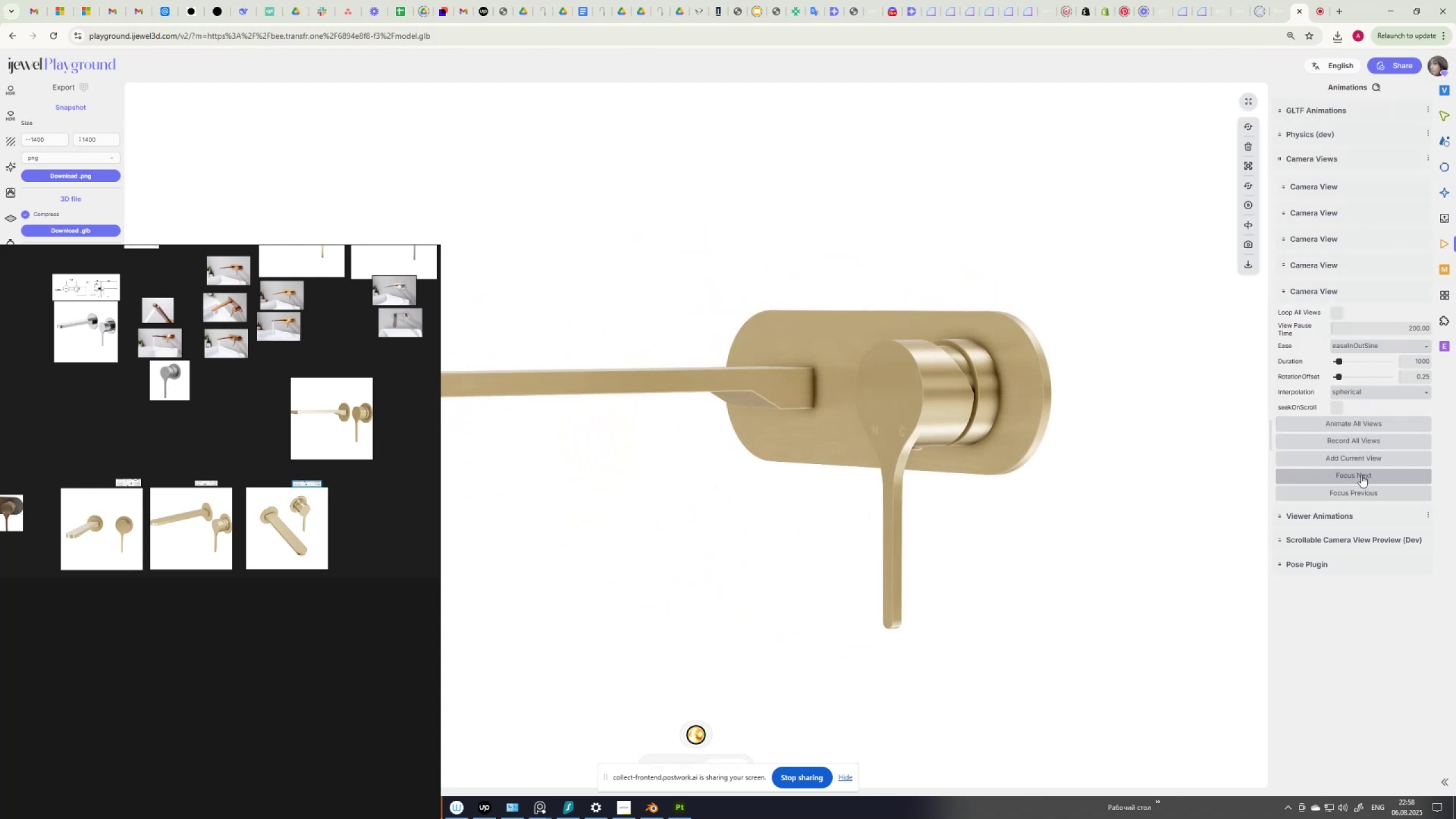 
scroll: coordinate [377, 401], scroll_direction: up, amount: 5.0
 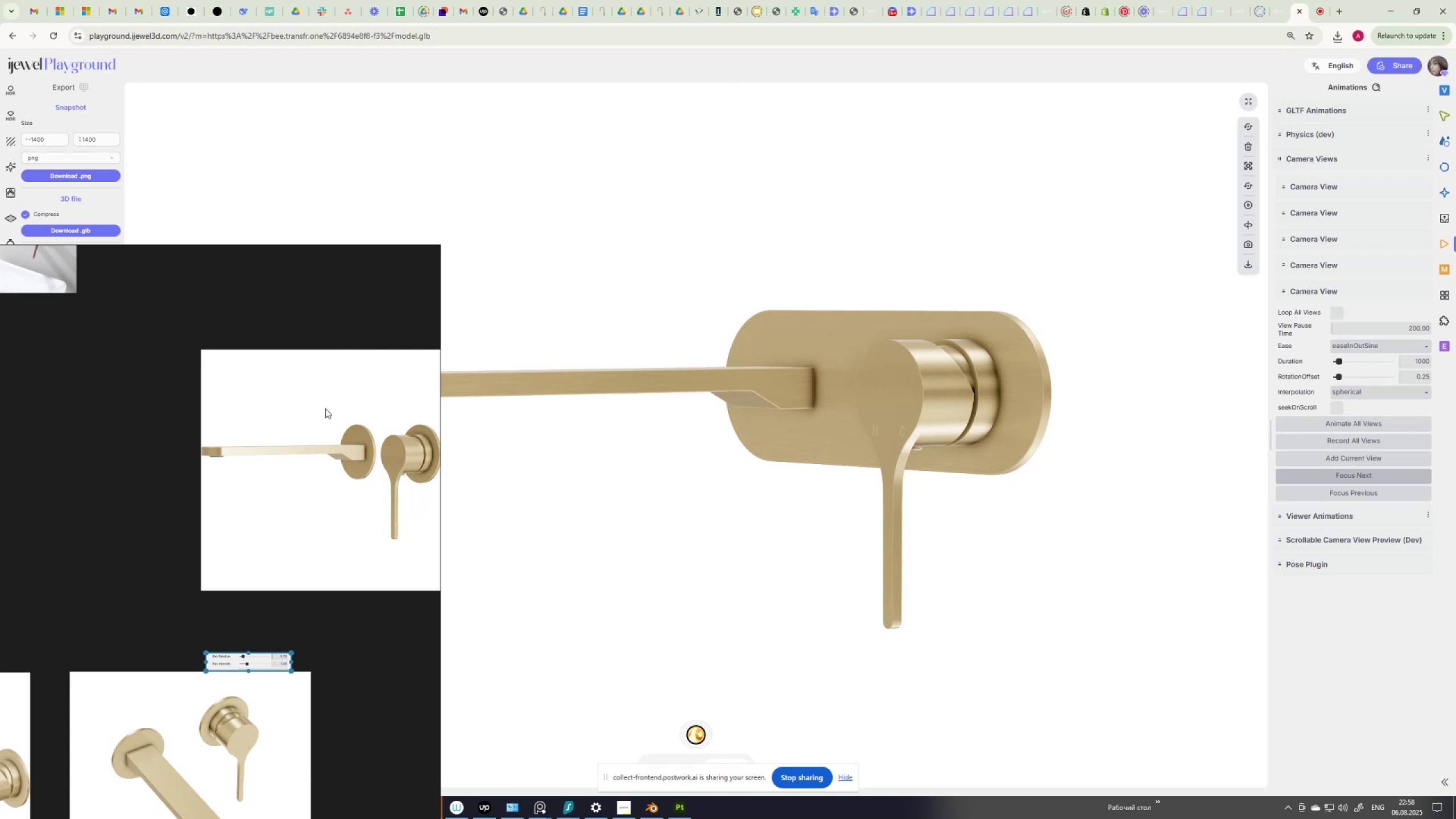 
scroll: coordinate [291, 413], scroll_direction: down, amount: 1.0
 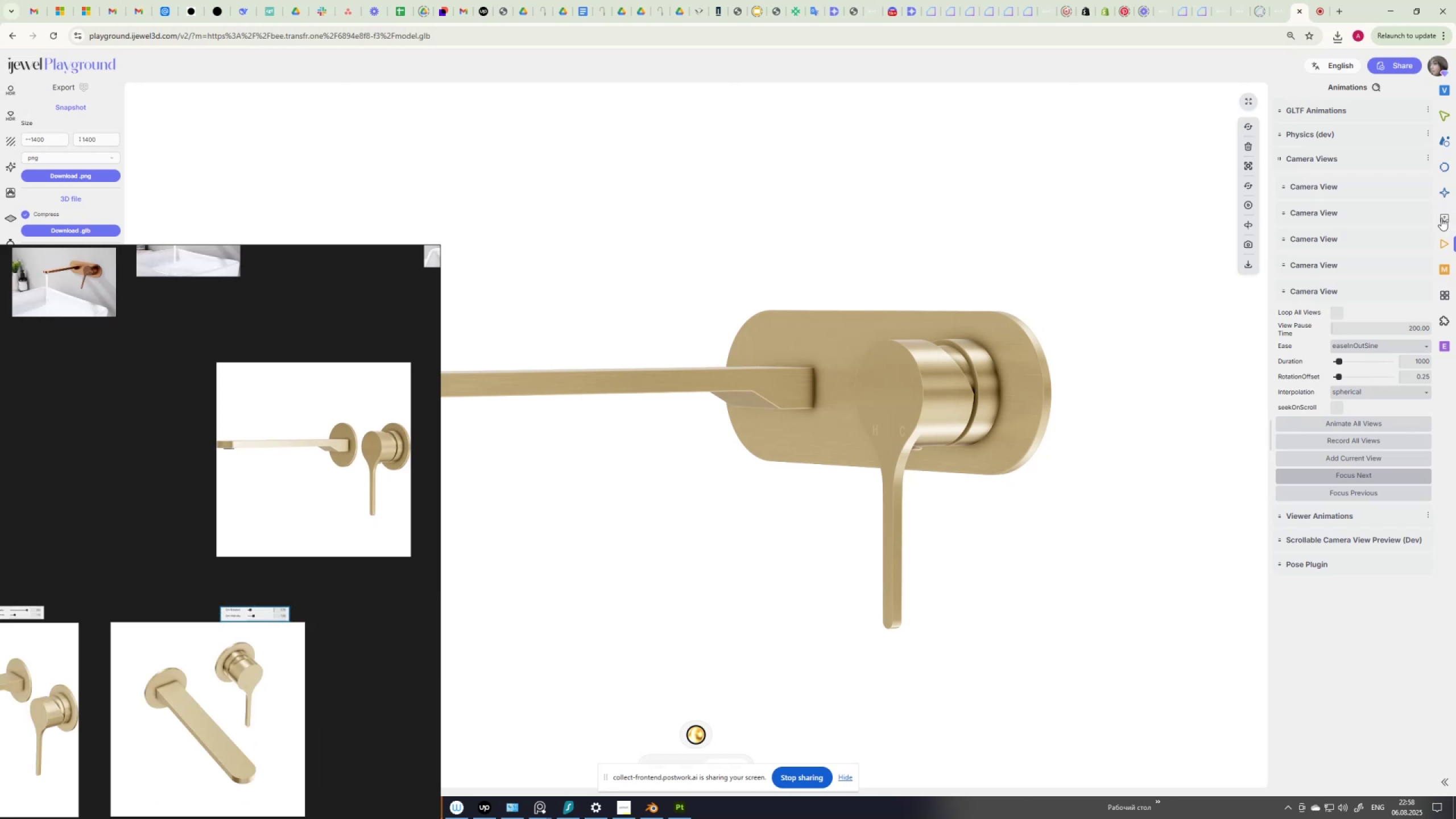 
left_click([1445, 218])
 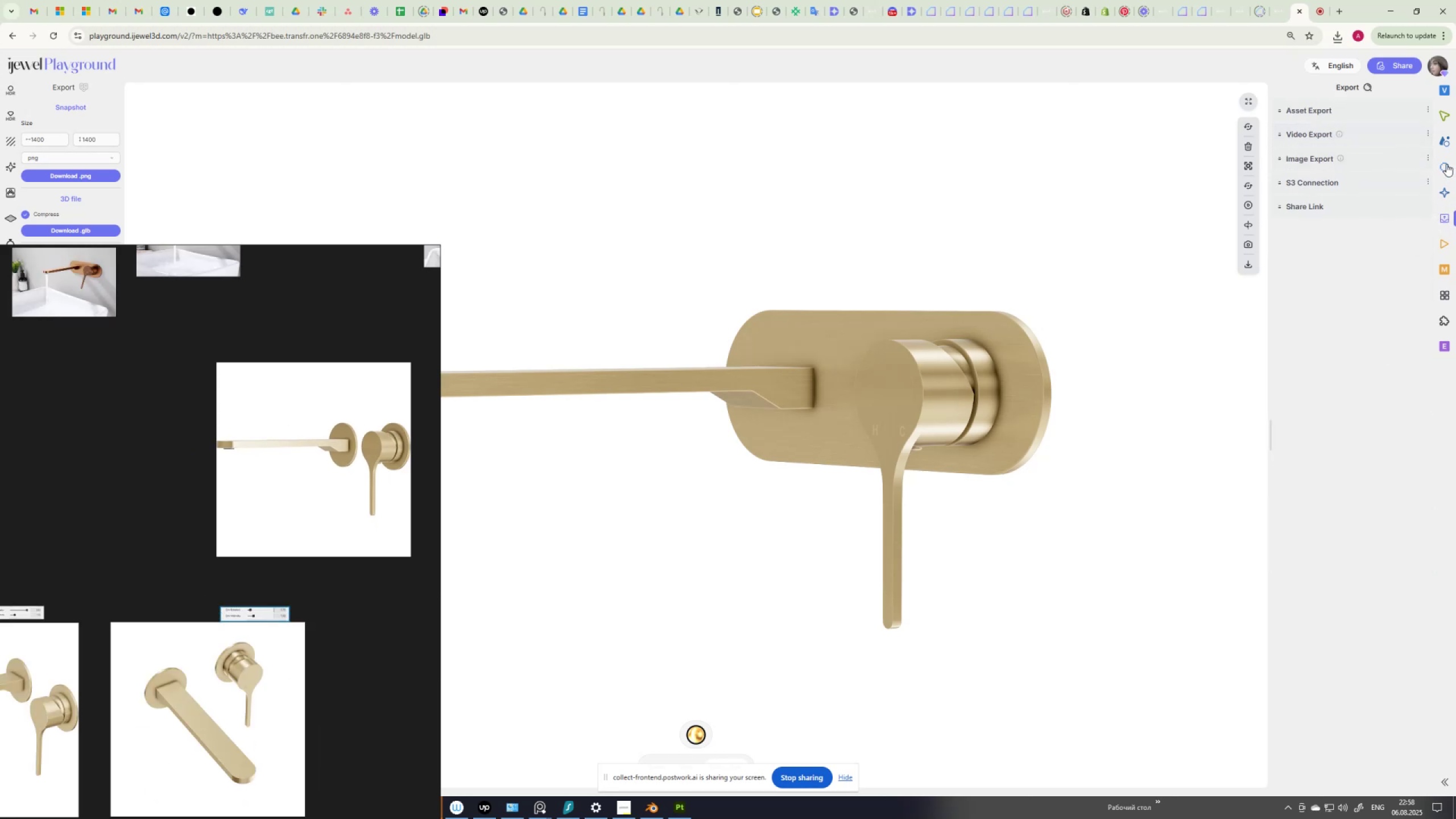 
mouse_move([1450, 165])
 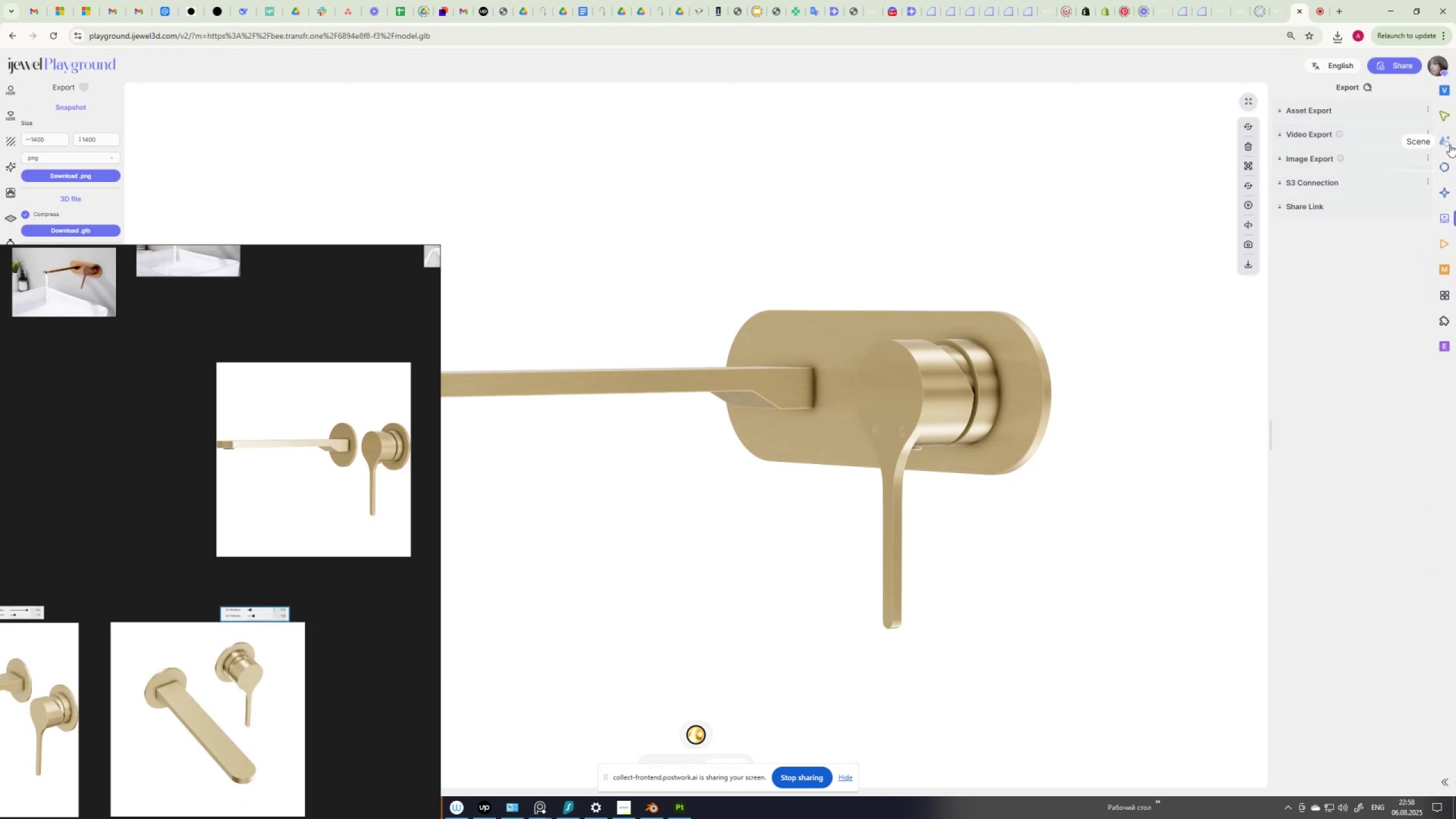 
left_click([1450, 144])
 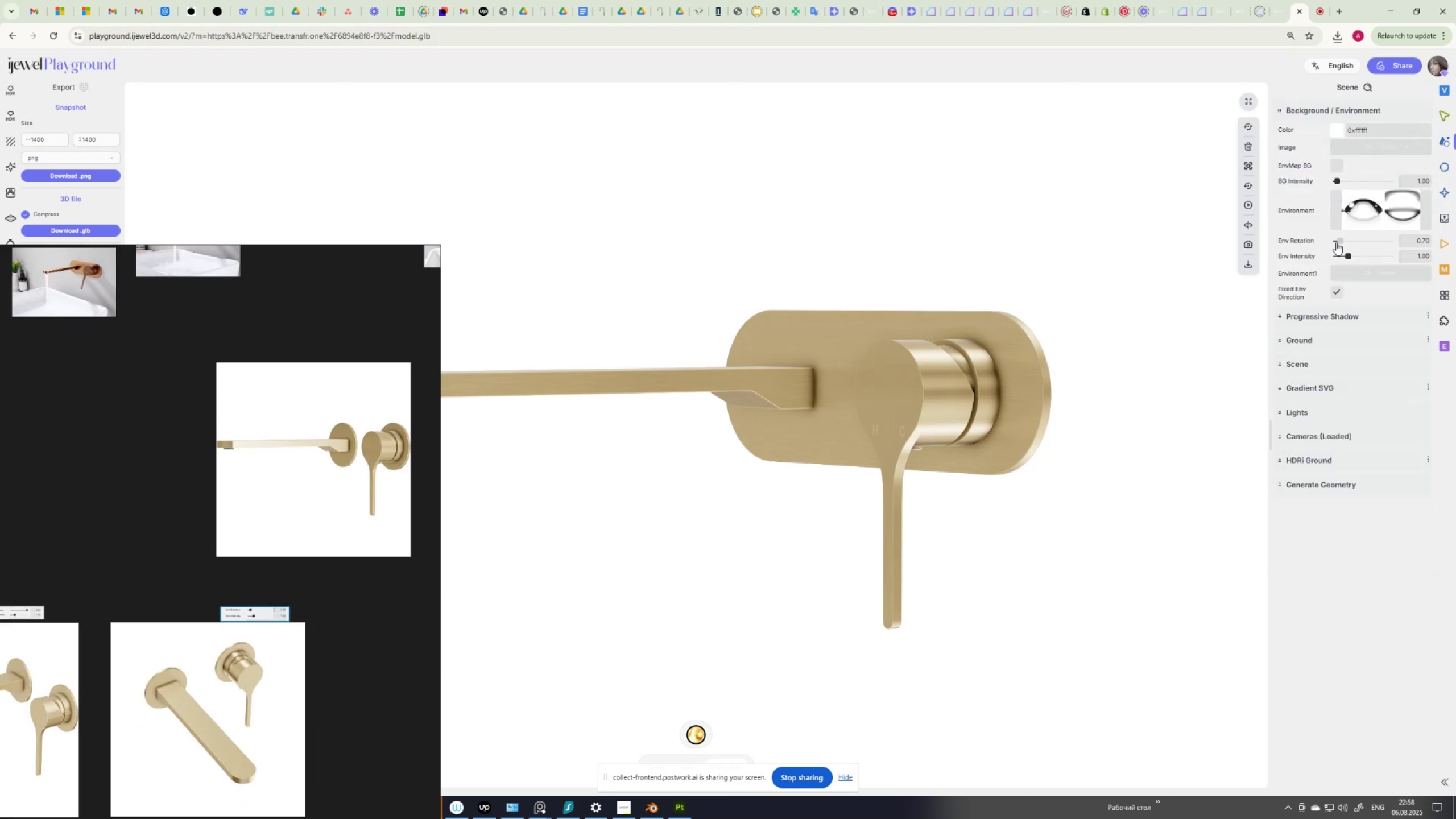 
left_click_drag(start_coordinate=[1341, 240], to_coordinate=[1345, 240])
 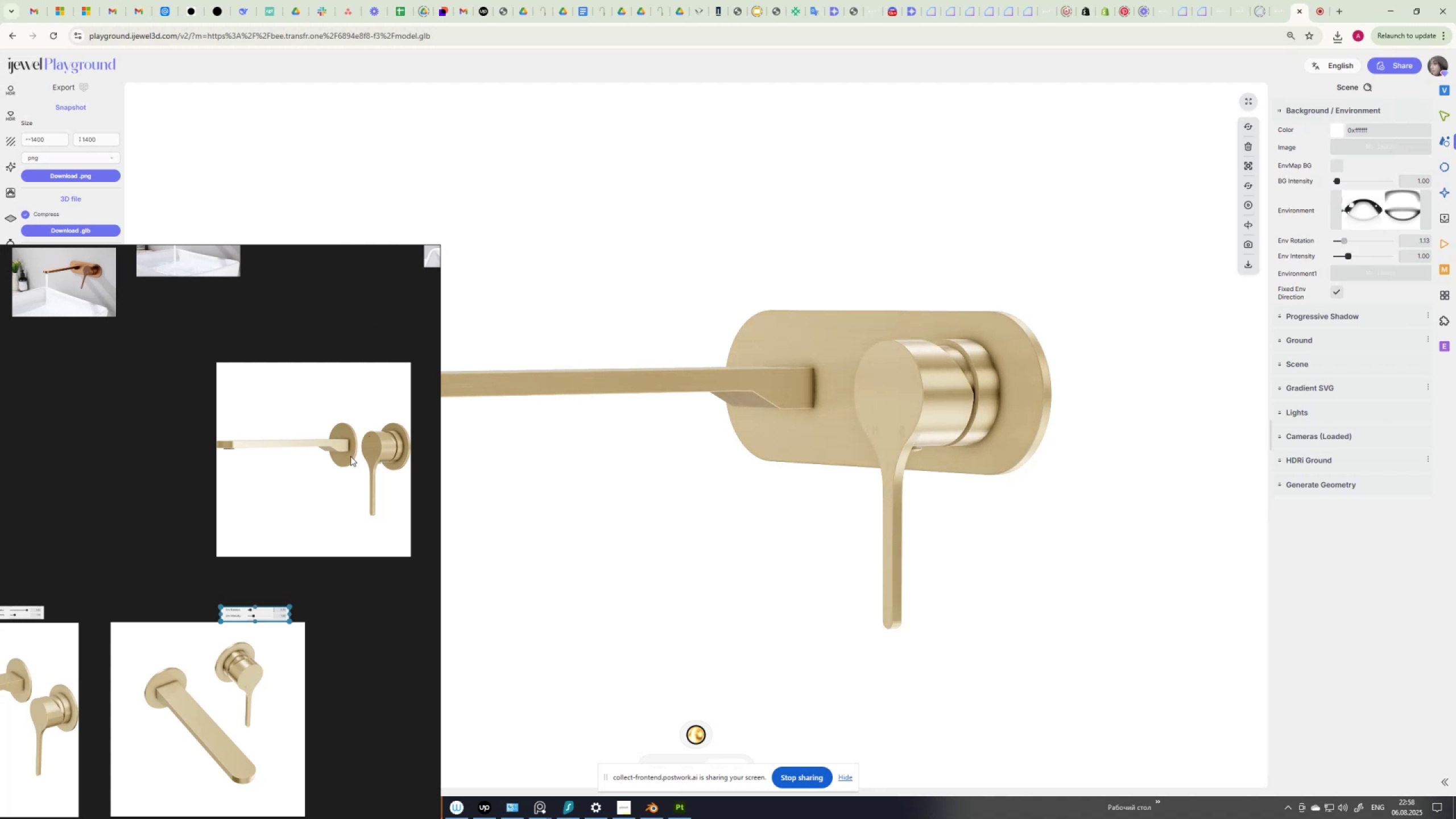 
double_click([350, 456])
 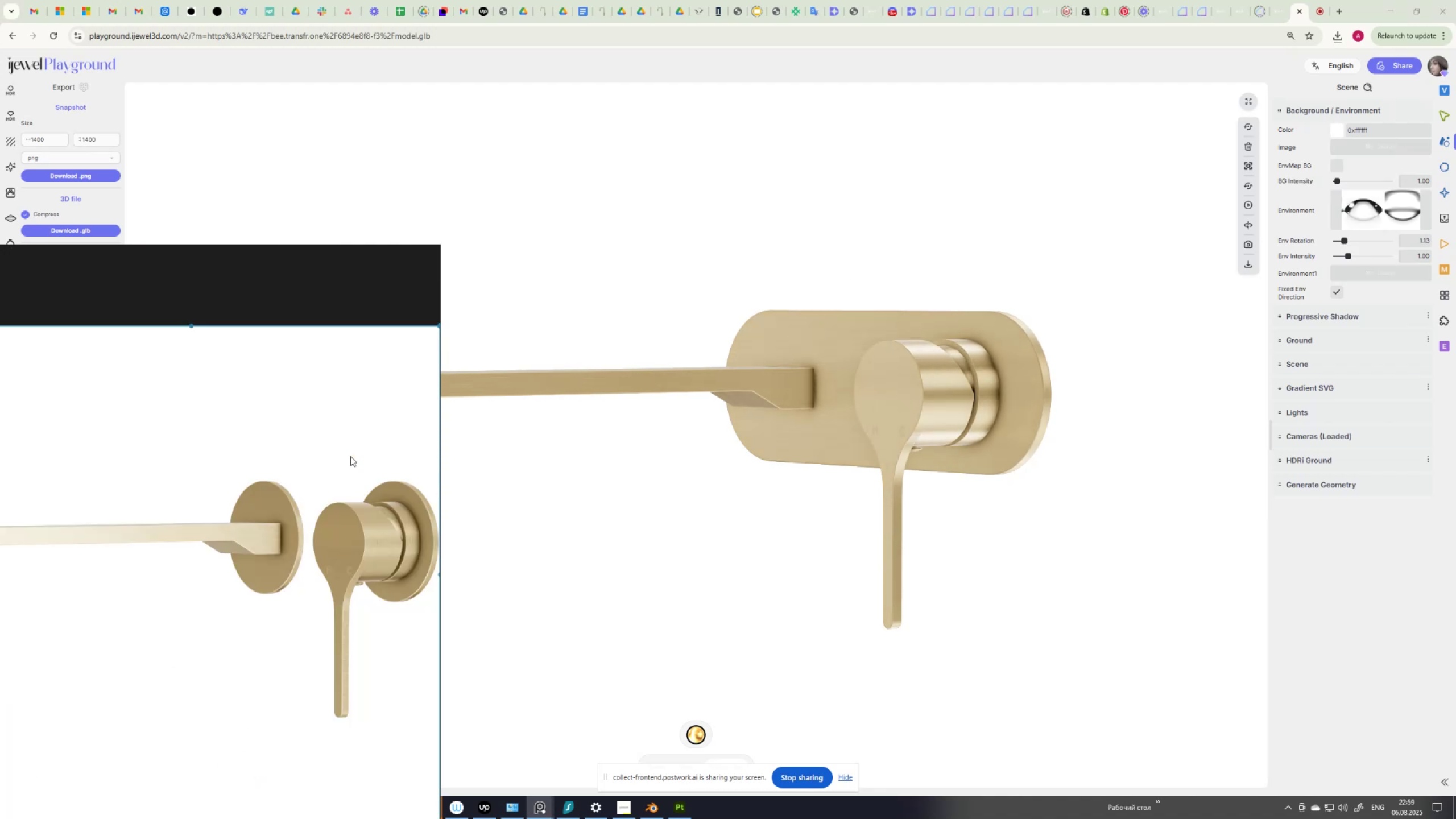 
scroll: coordinate [350, 454], scroll_direction: down, amount: 2.0
 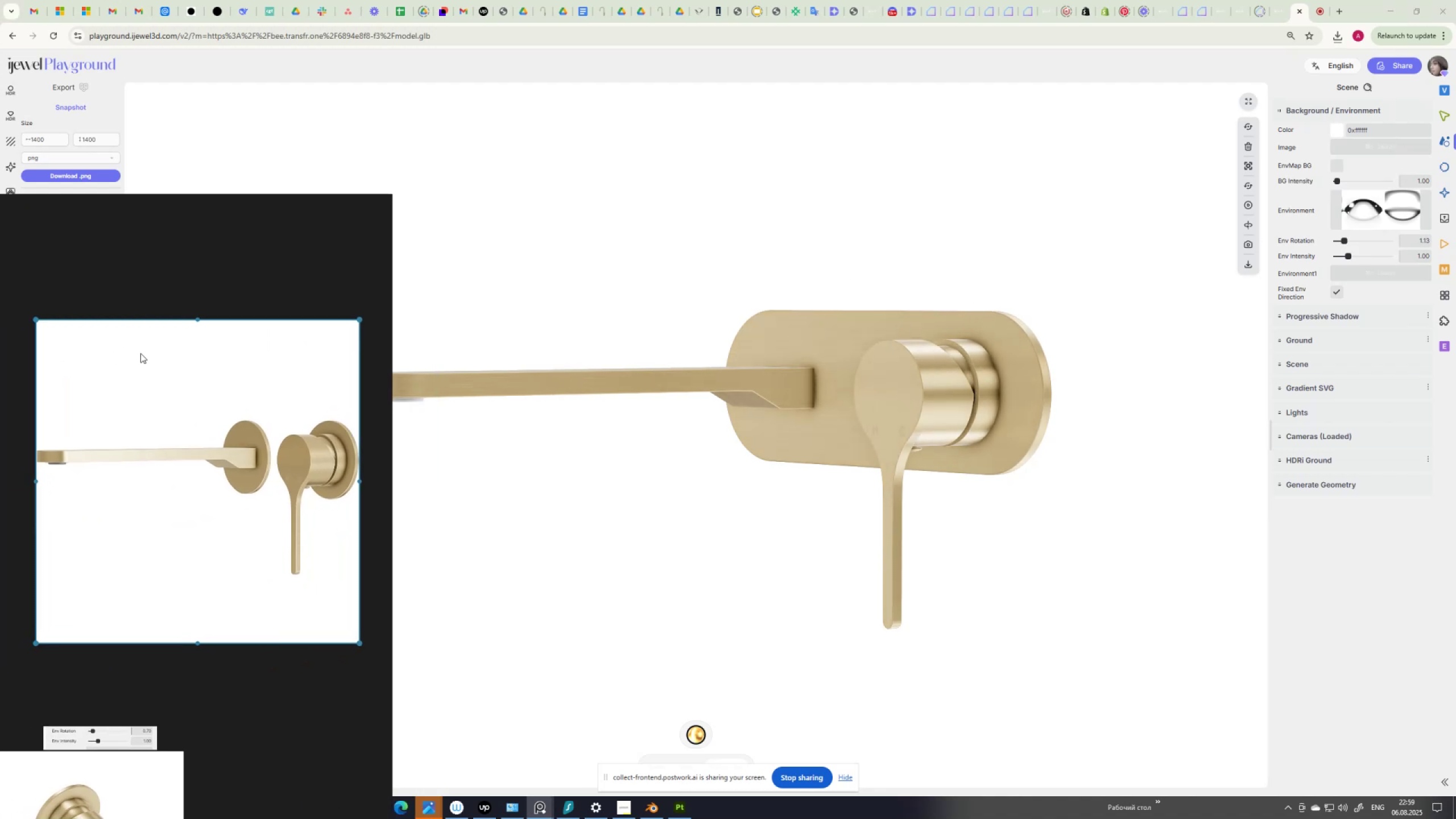 
wait(8.22)
 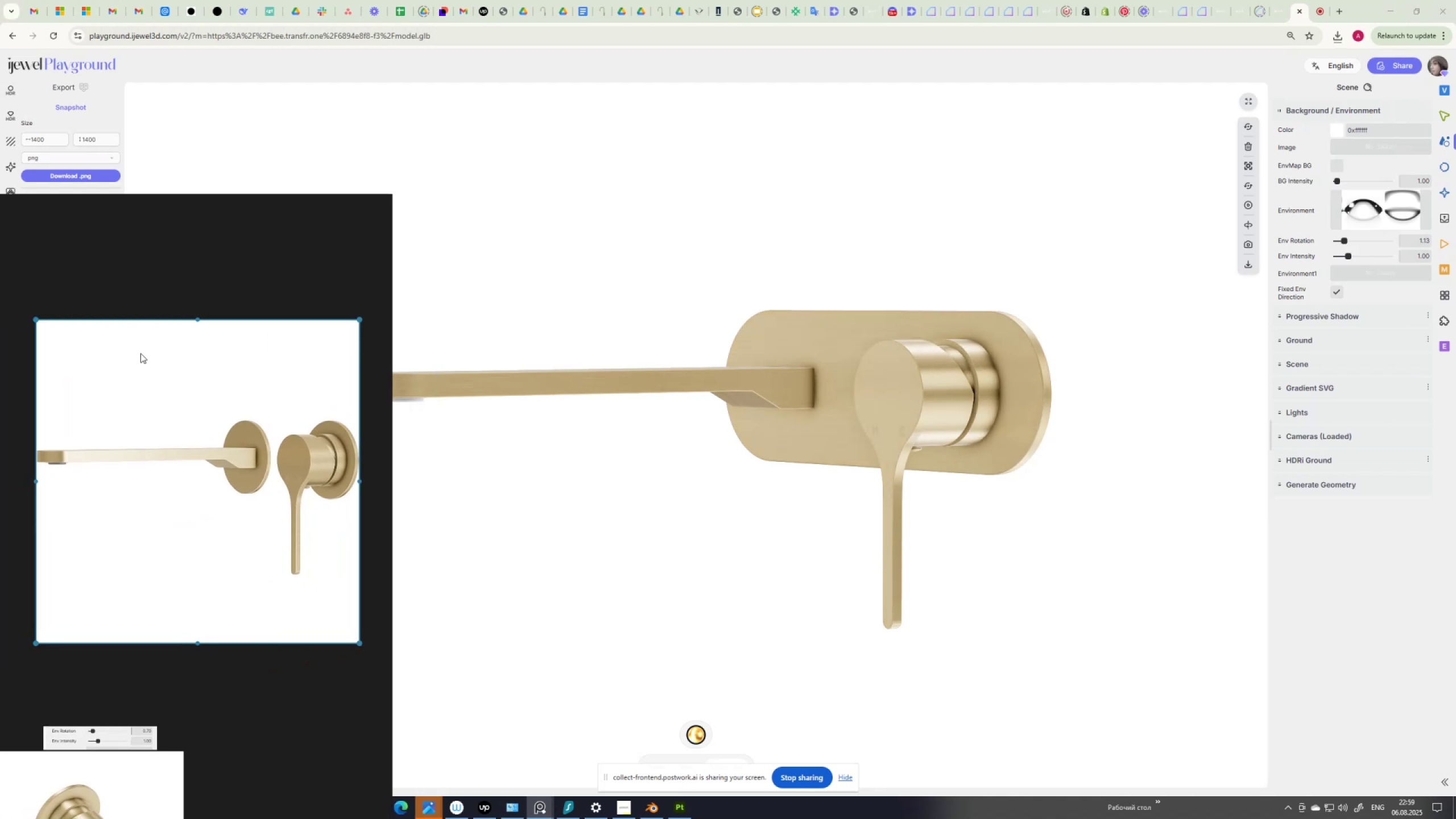 
left_click_drag(start_coordinate=[1345, 241], to_coordinate=[1390, 261])
 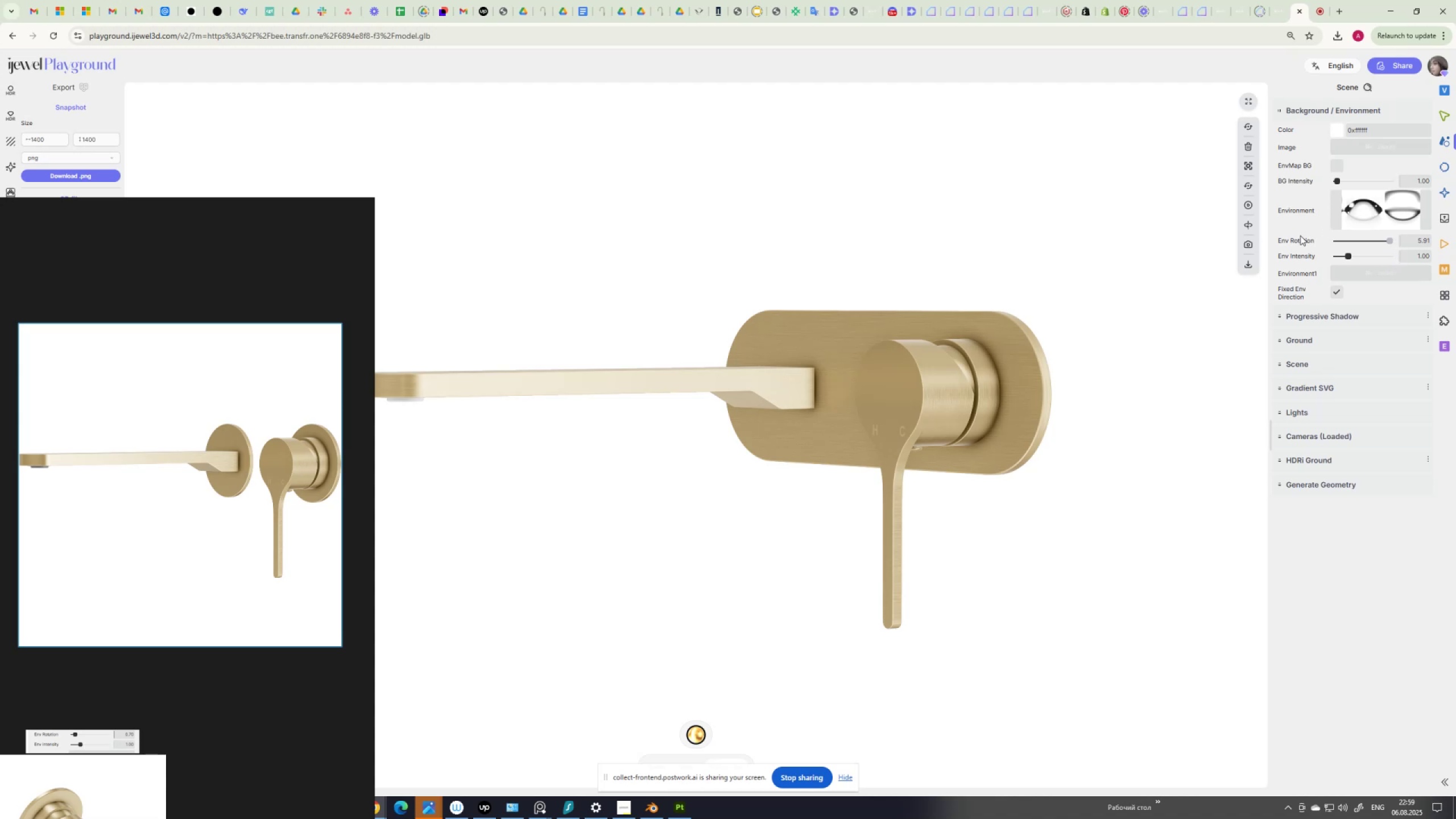 
key(PrintScreen)
 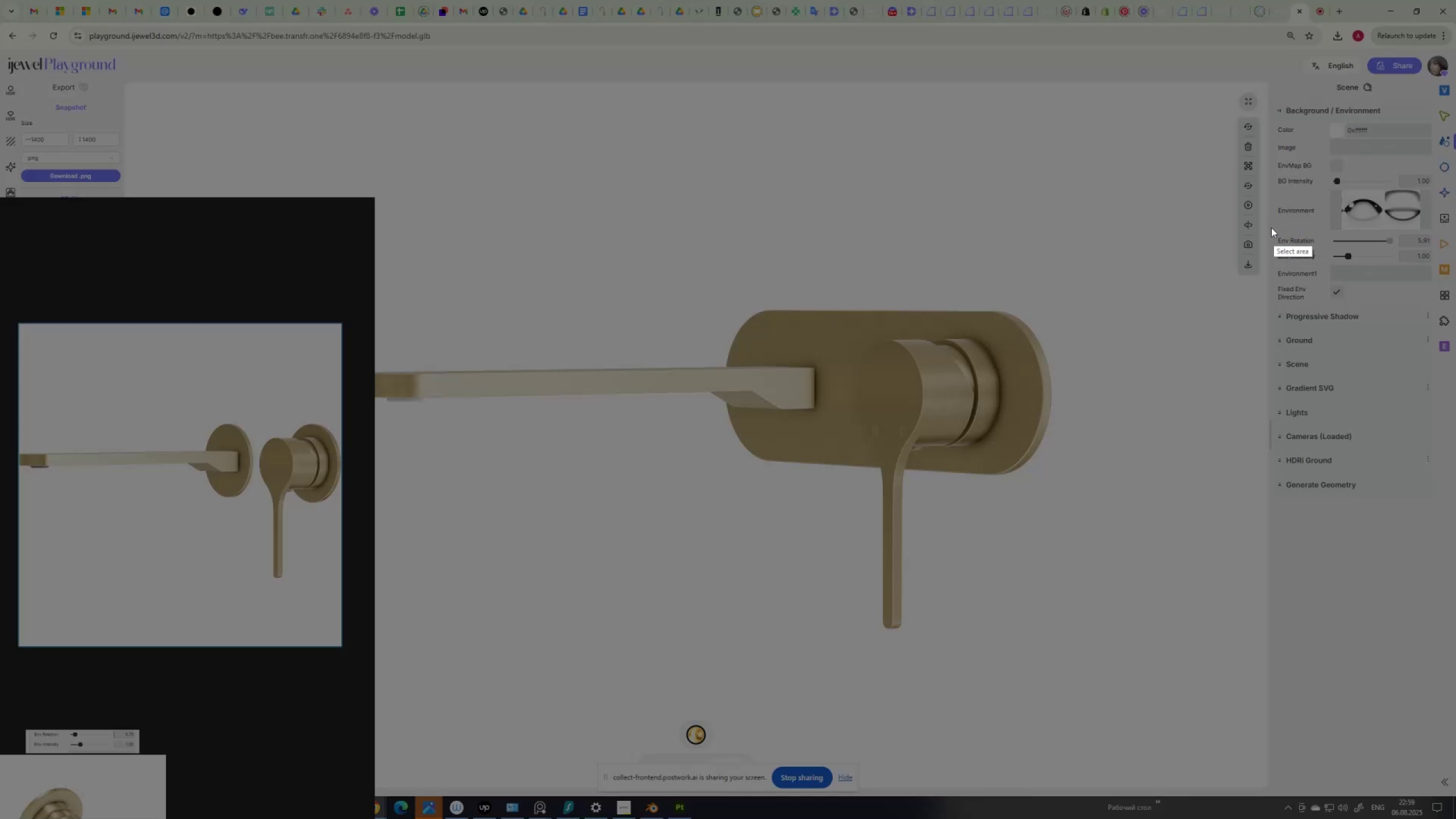 
left_click_drag(start_coordinate=[1268, 227], to_coordinate=[1441, 278])
 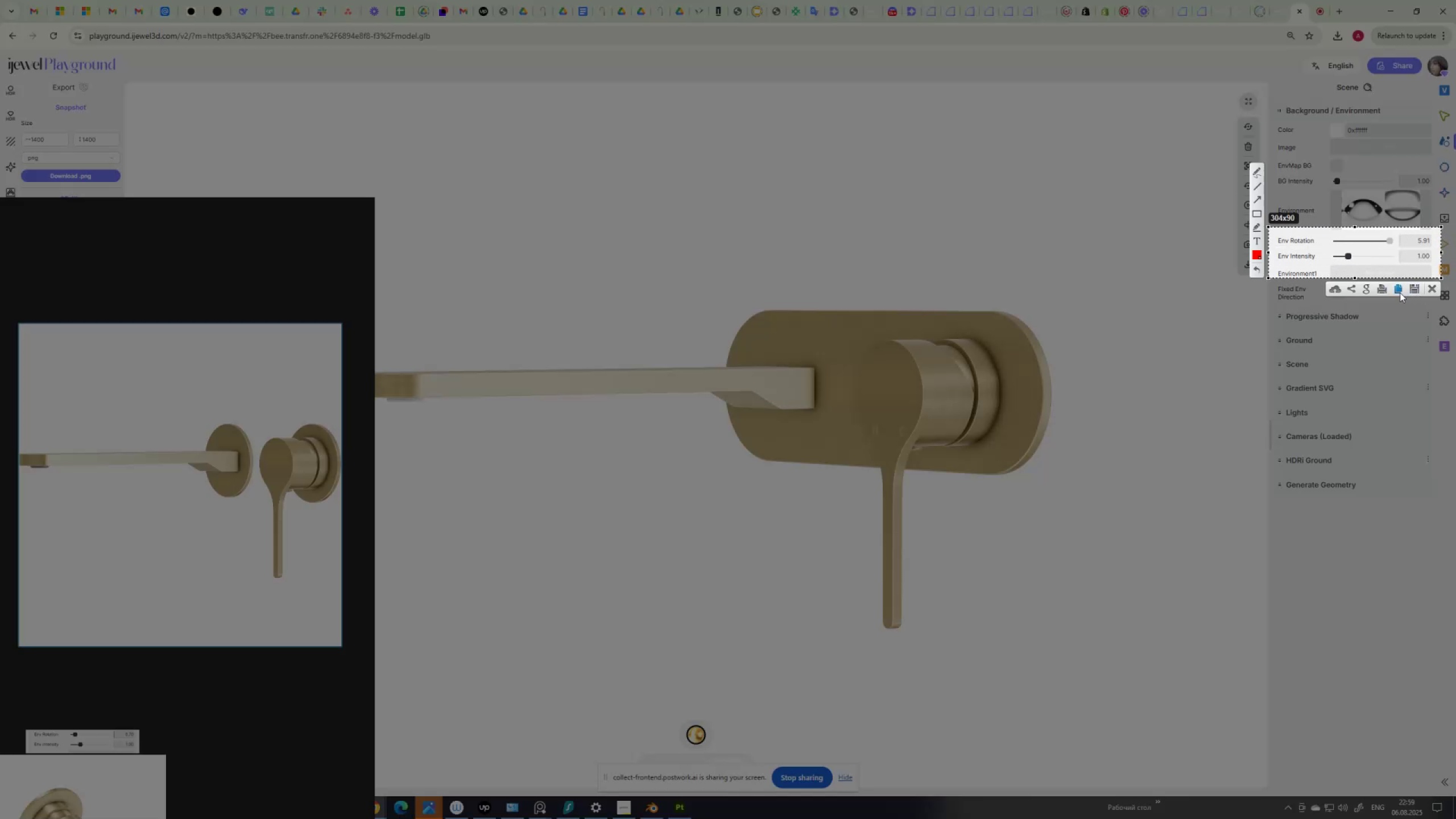 
left_click([1396, 291])
 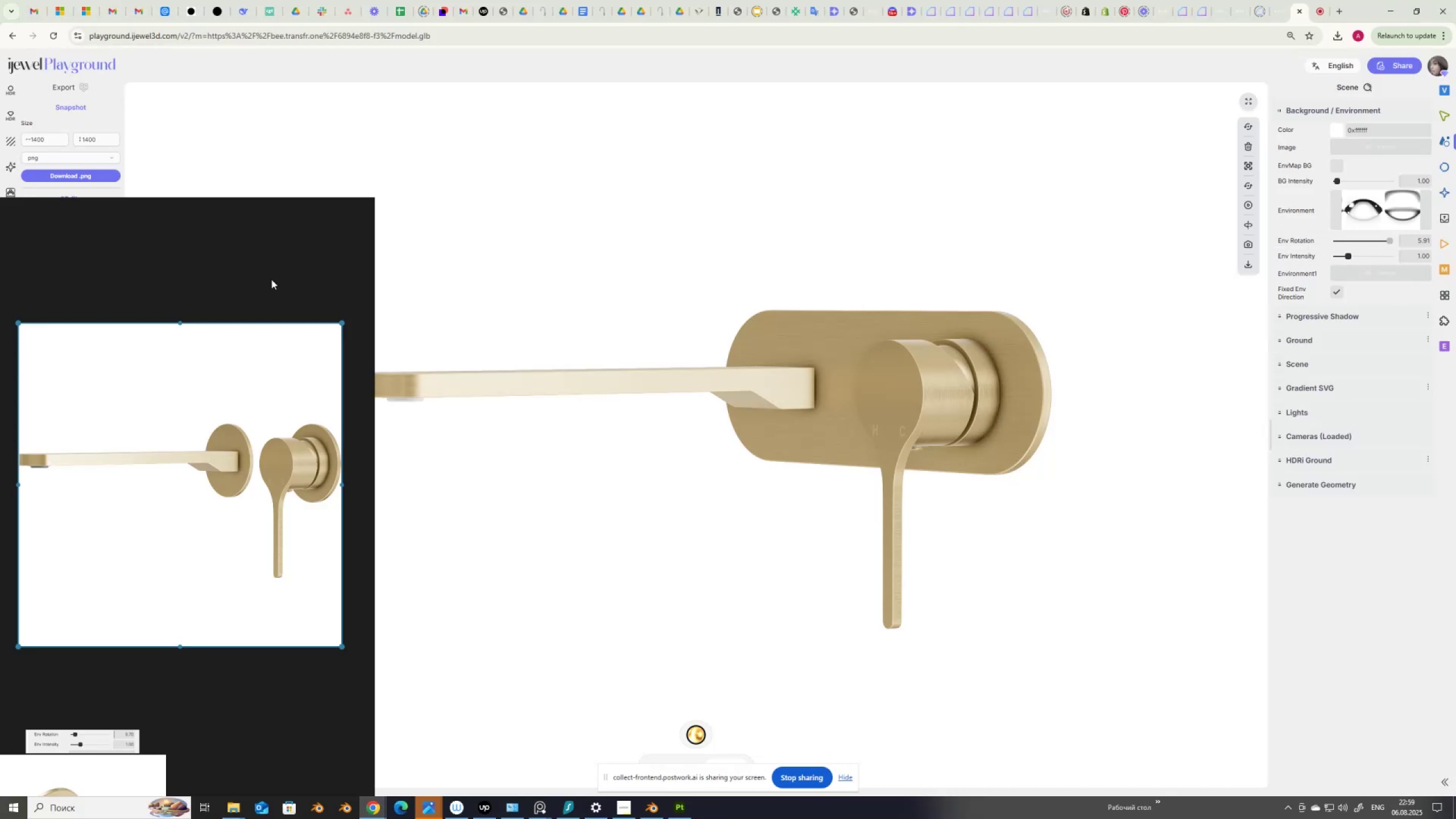 
left_click([253, 299])
 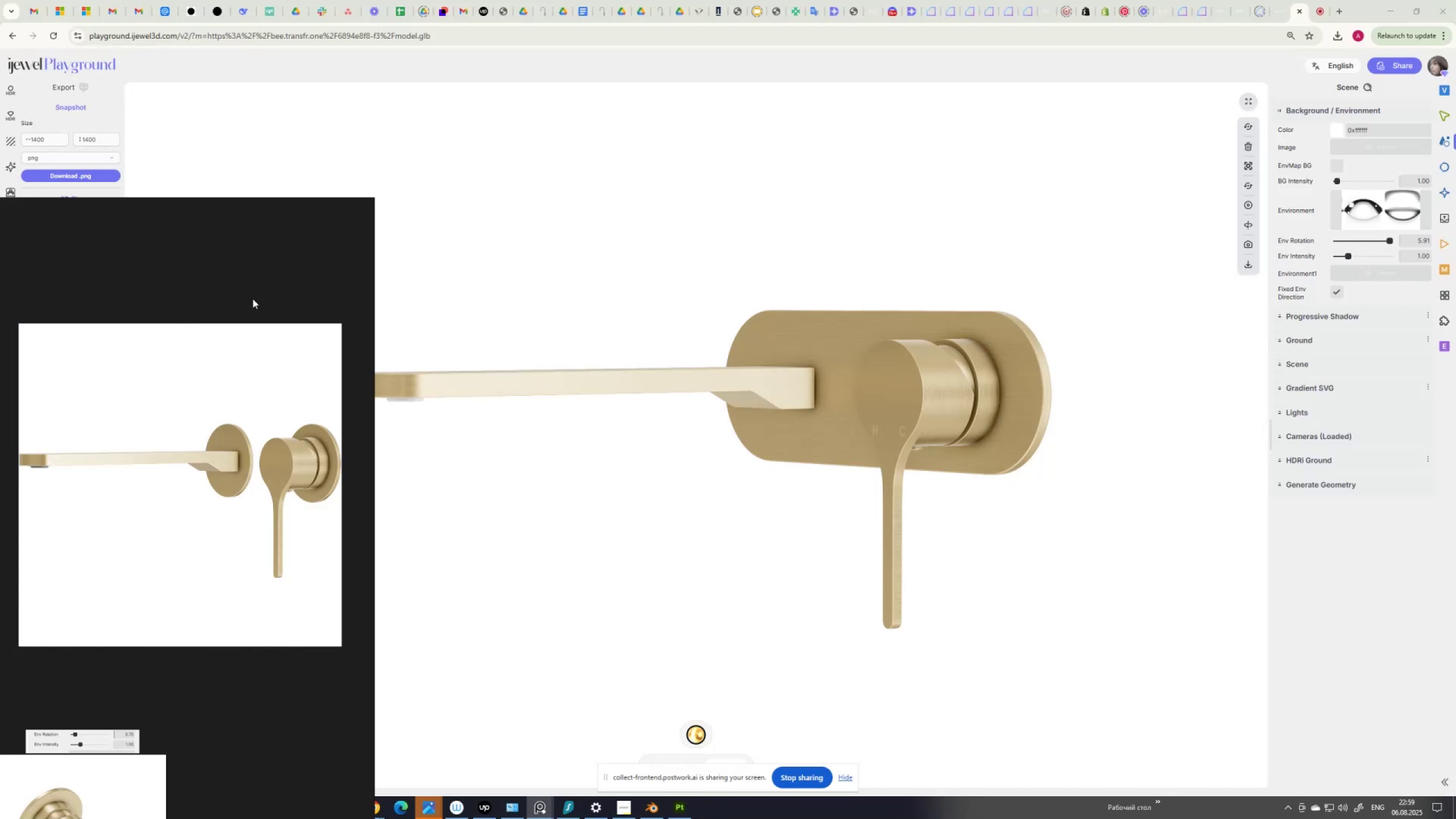 
key(Control+V)
 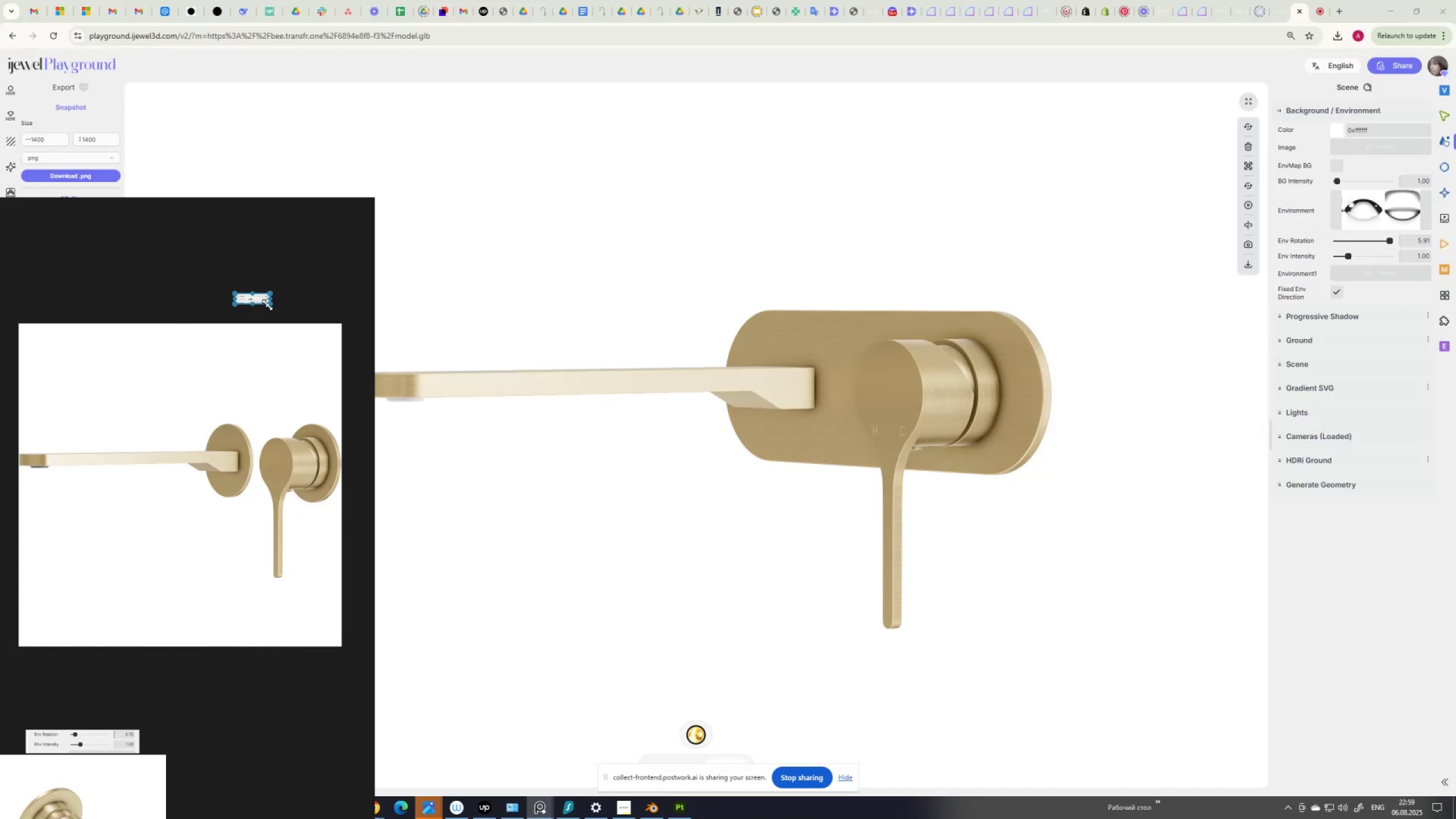 
left_click_drag(start_coordinate=[271, 305], to_coordinate=[358, 344])
 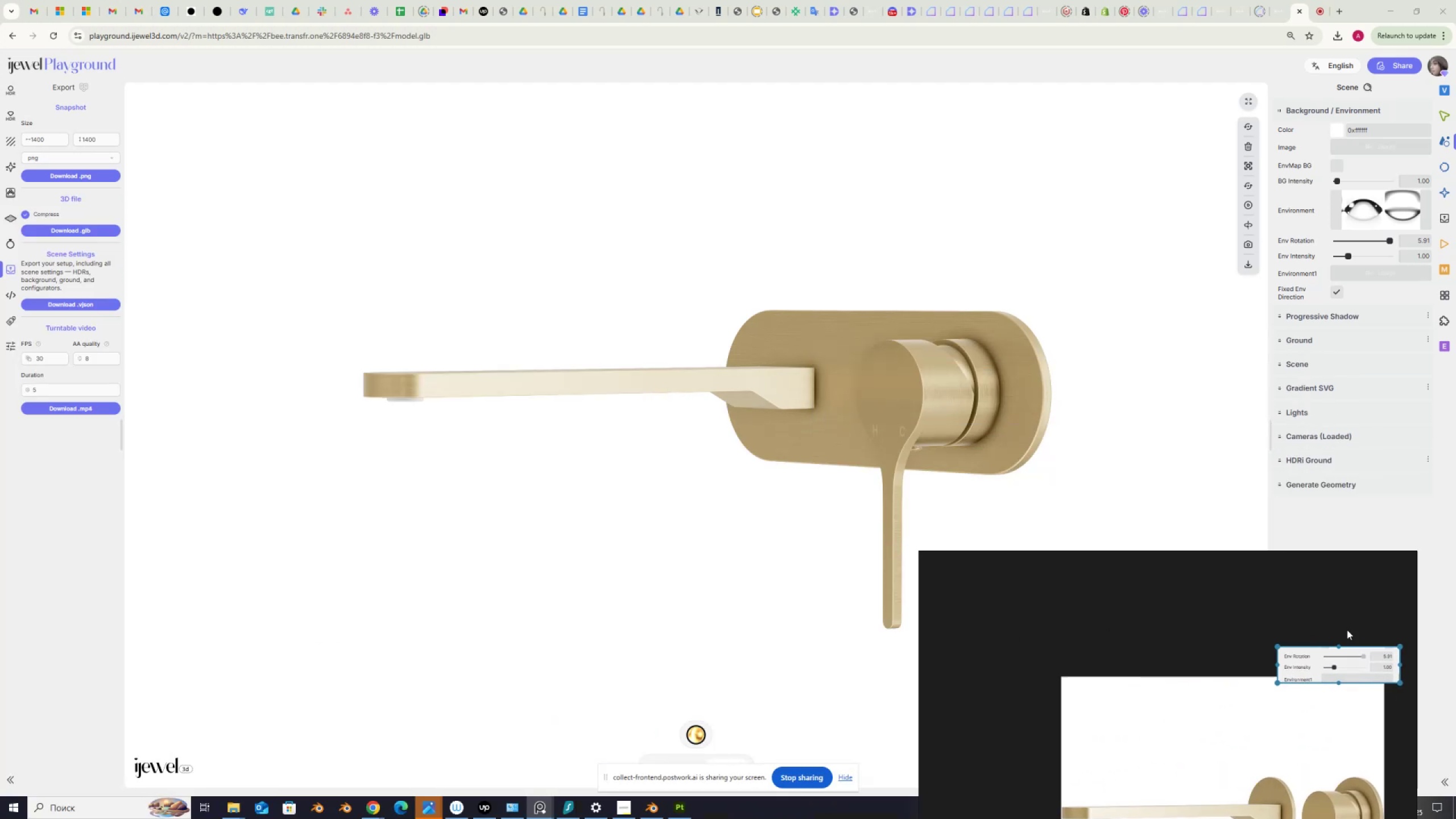 
wait(6.67)
 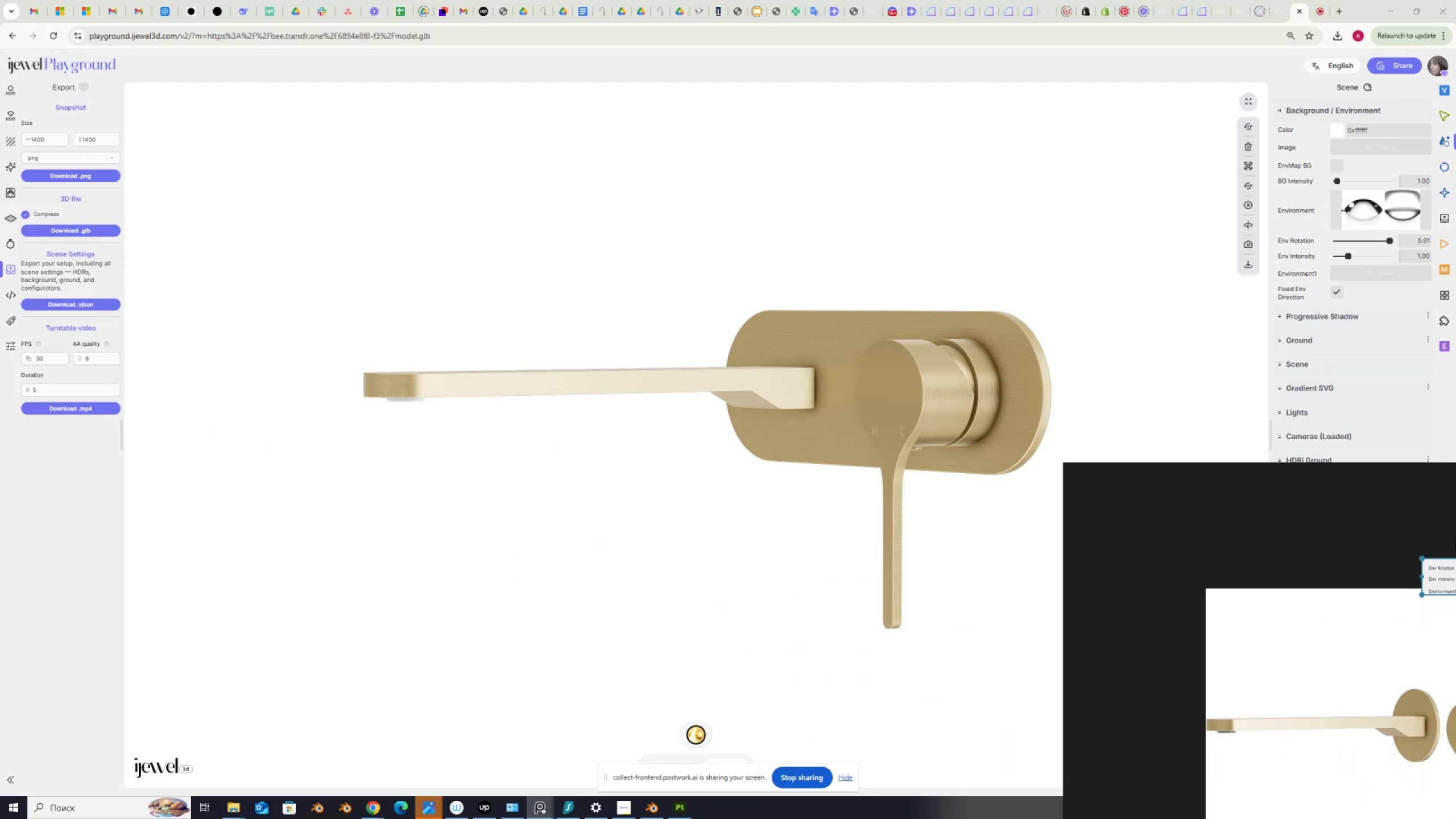 
left_click_drag(start_coordinate=[1387, 239], to_coordinate=[1360, 272])
 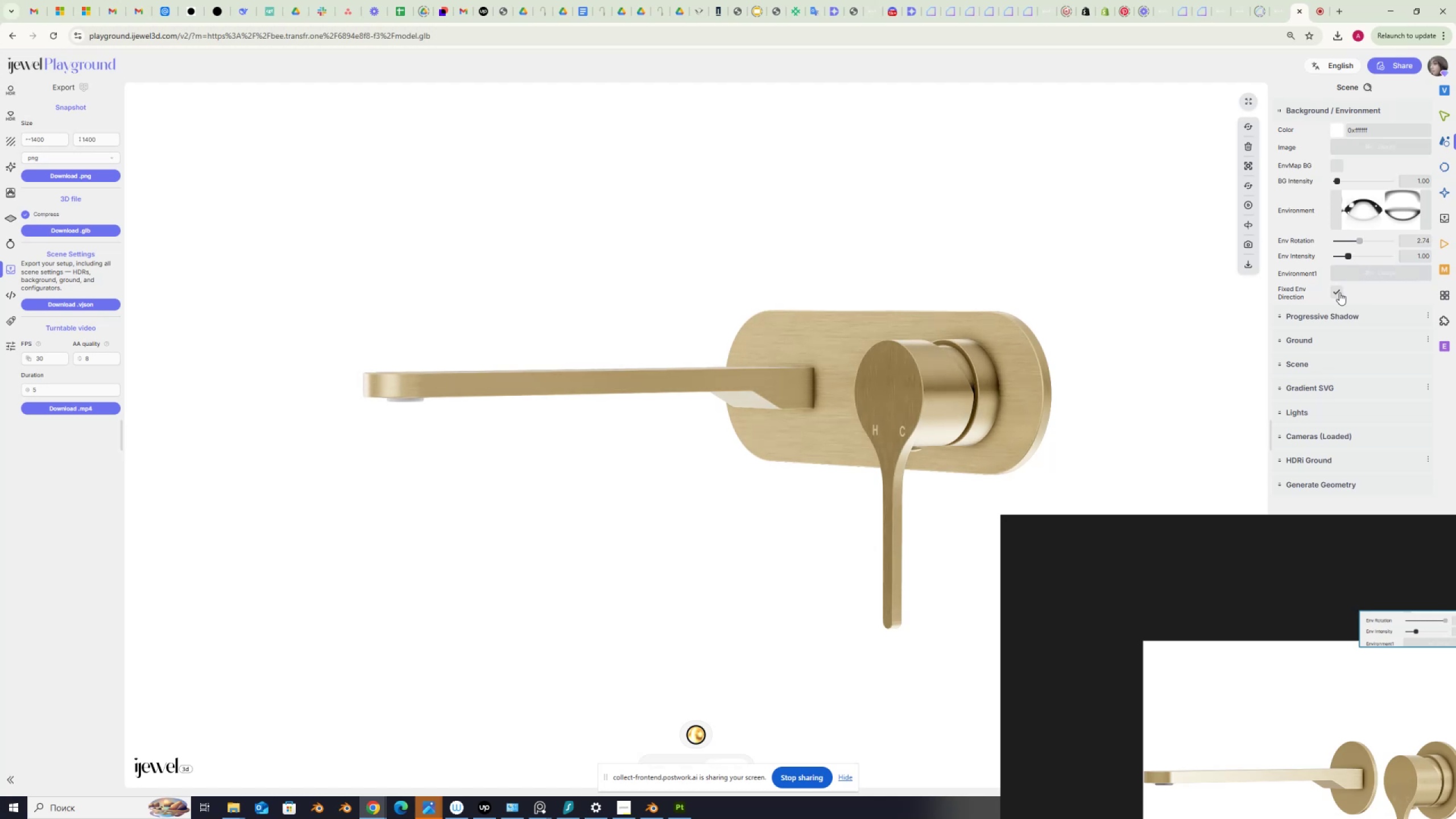 
wait(7.39)
 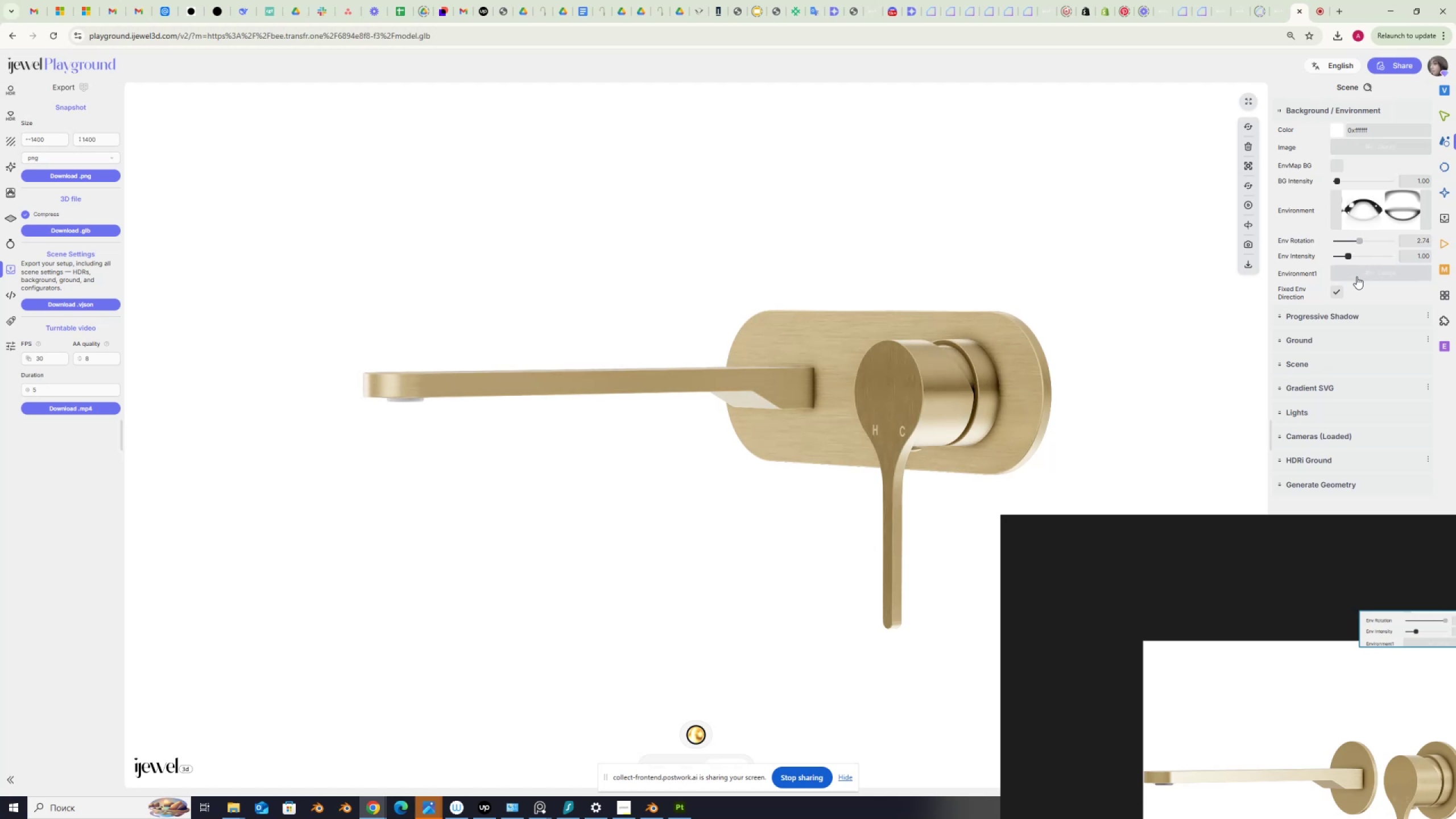 
left_click([1338, 293])
 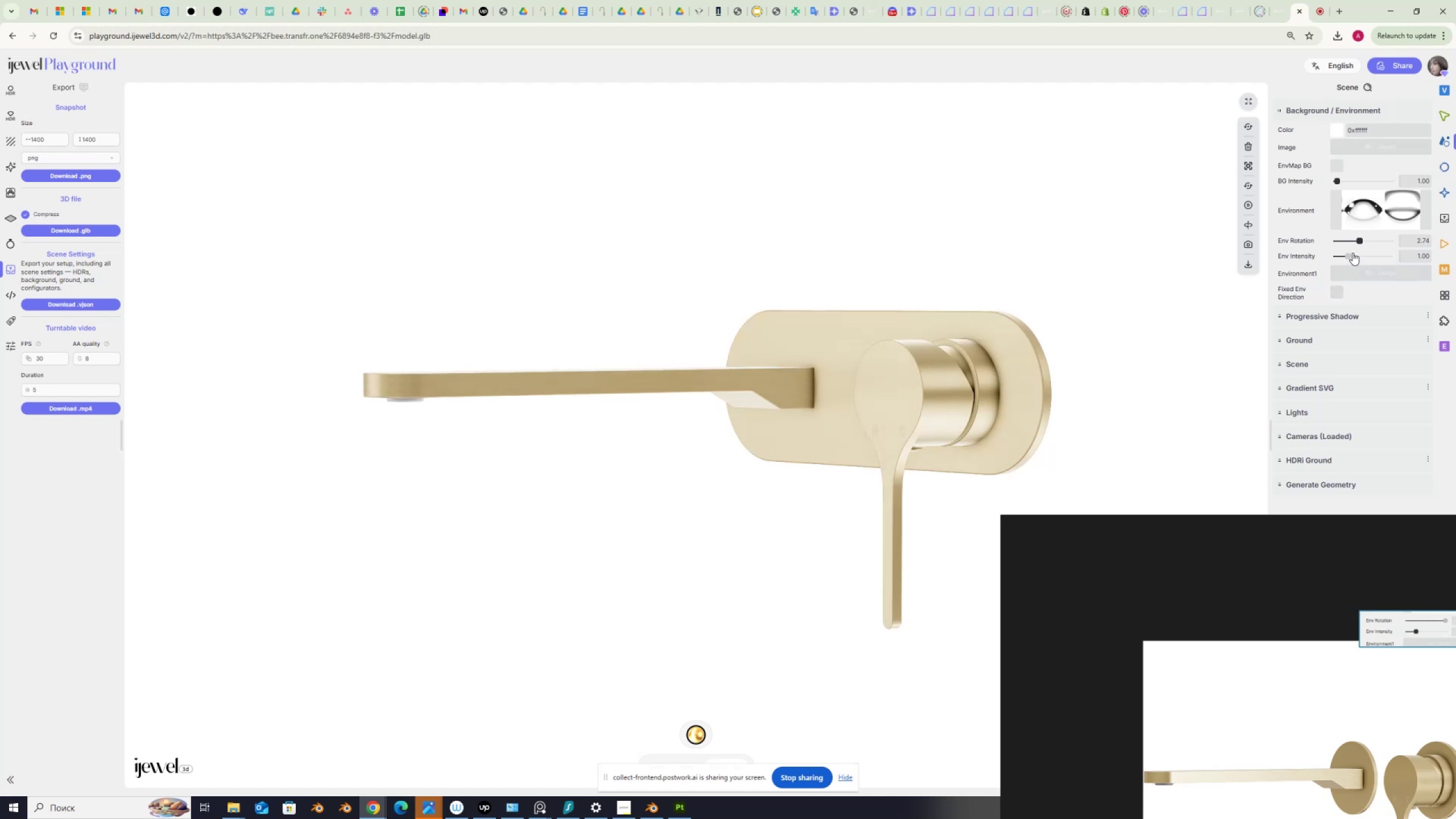 
left_click_drag(start_coordinate=[1361, 241], to_coordinate=[1323, 246])
 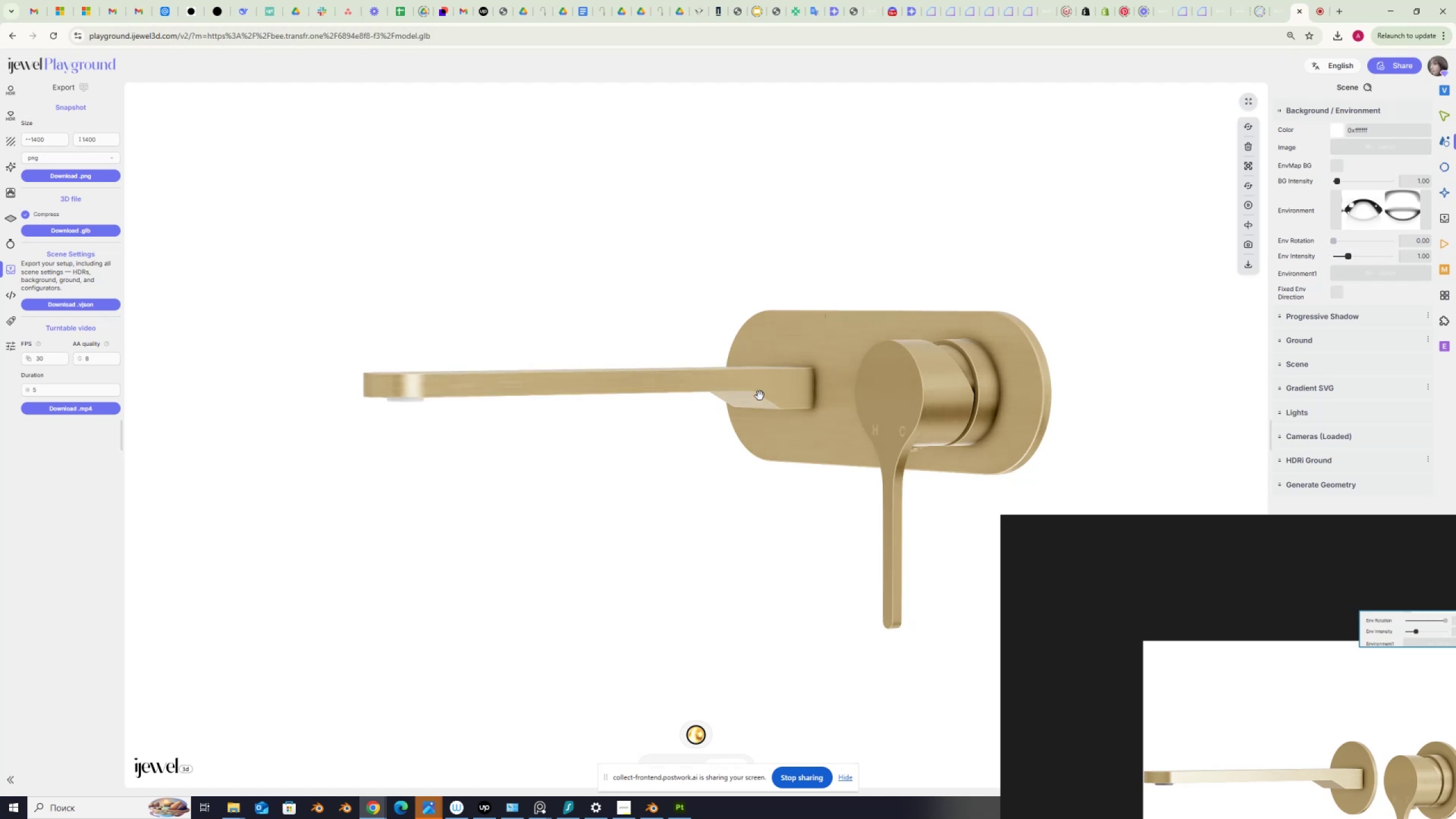 
left_click([759, 401])
 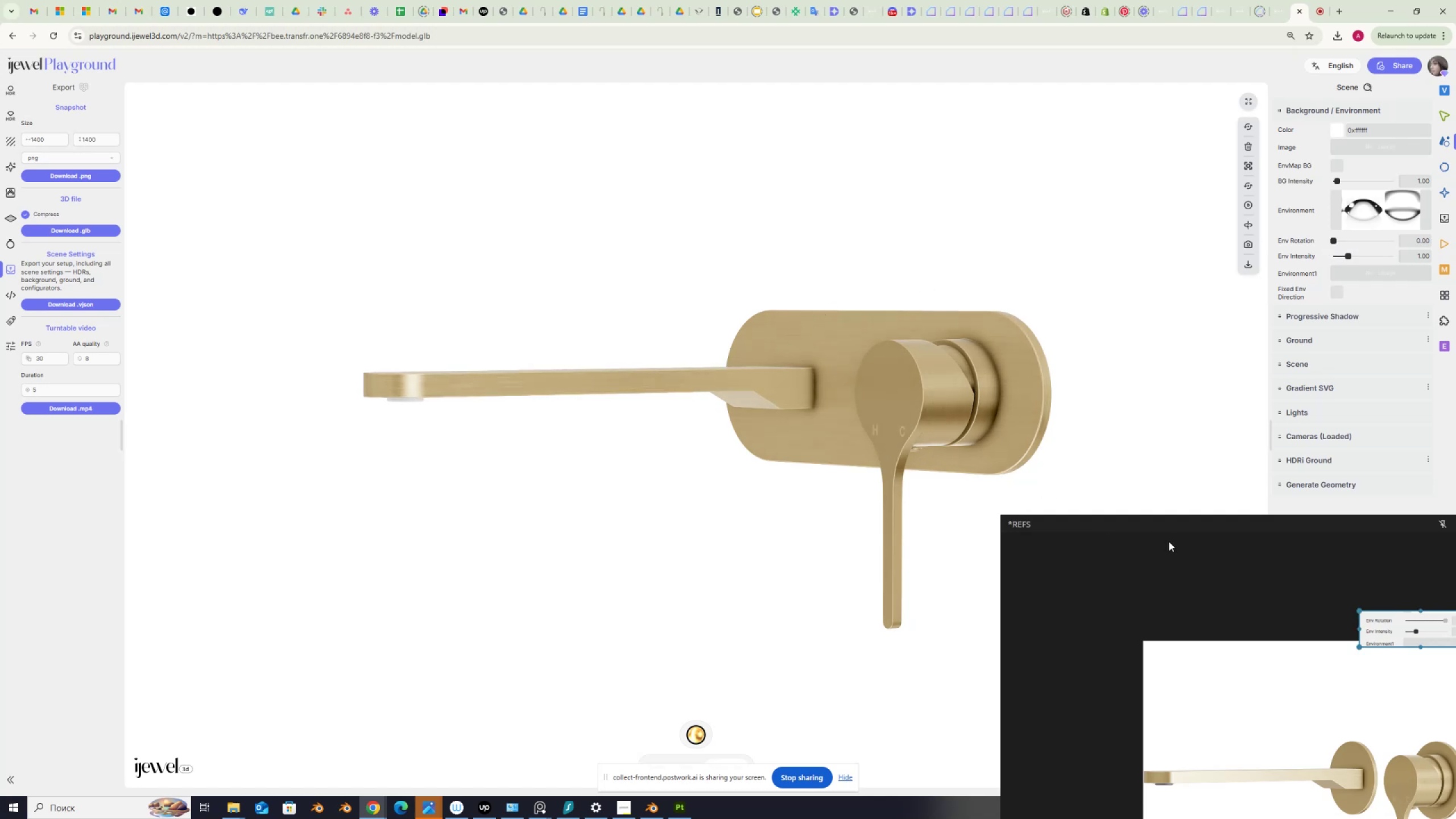 
mouse_move([1216, 556])
 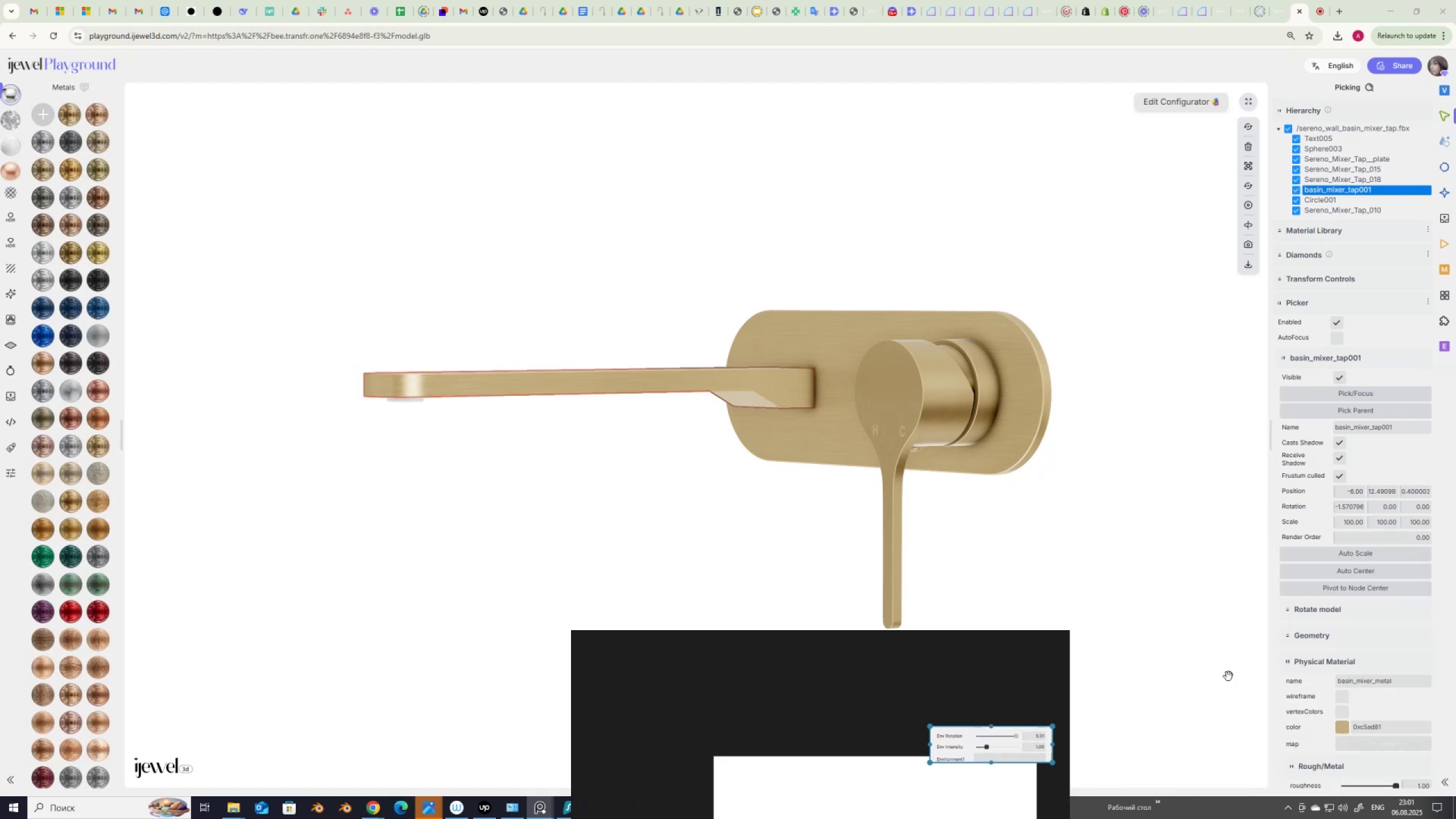 
scroll: coordinate [1323, 691], scroll_direction: down, amount: 6.0
 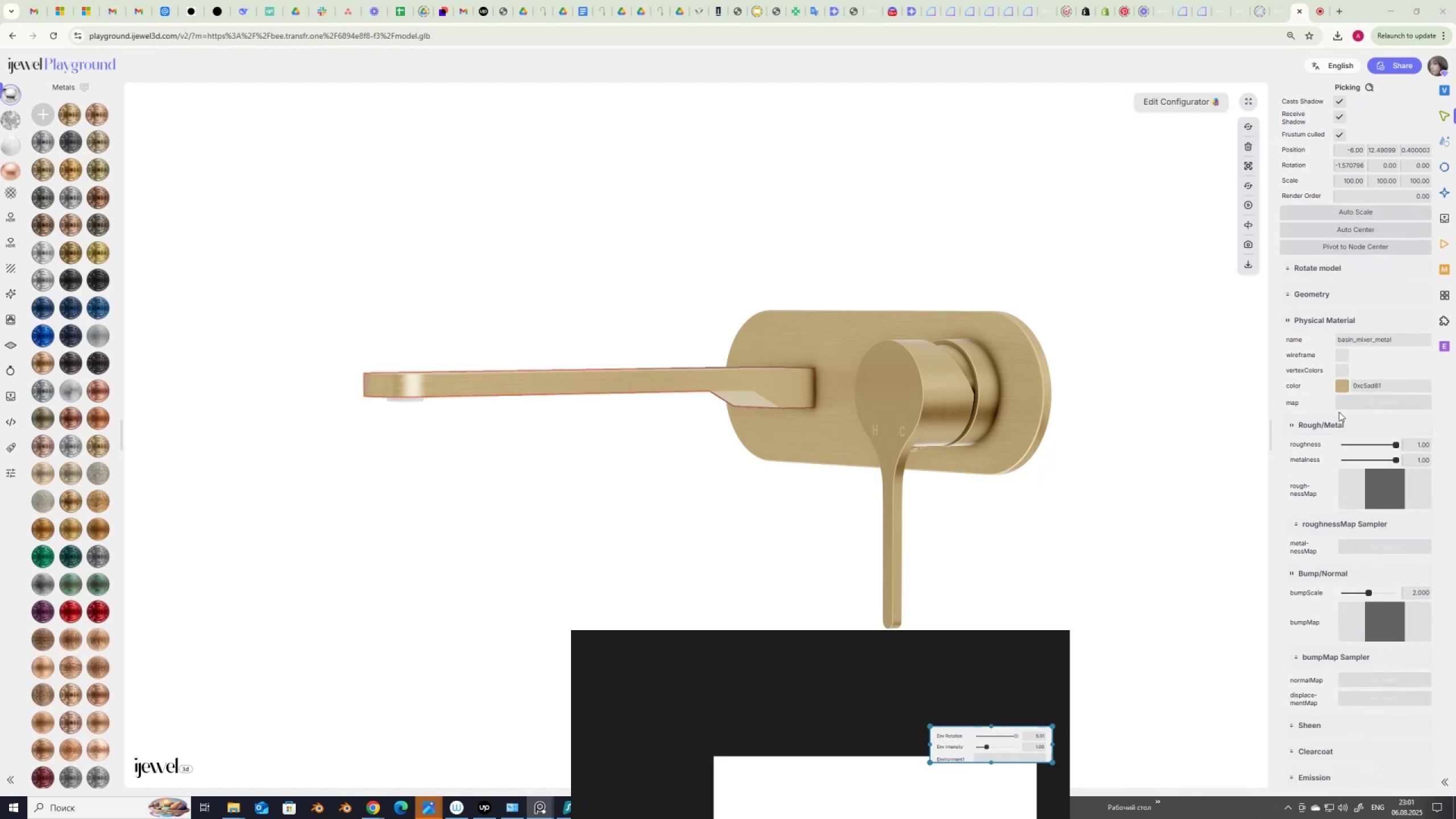 
wait(7.27)
 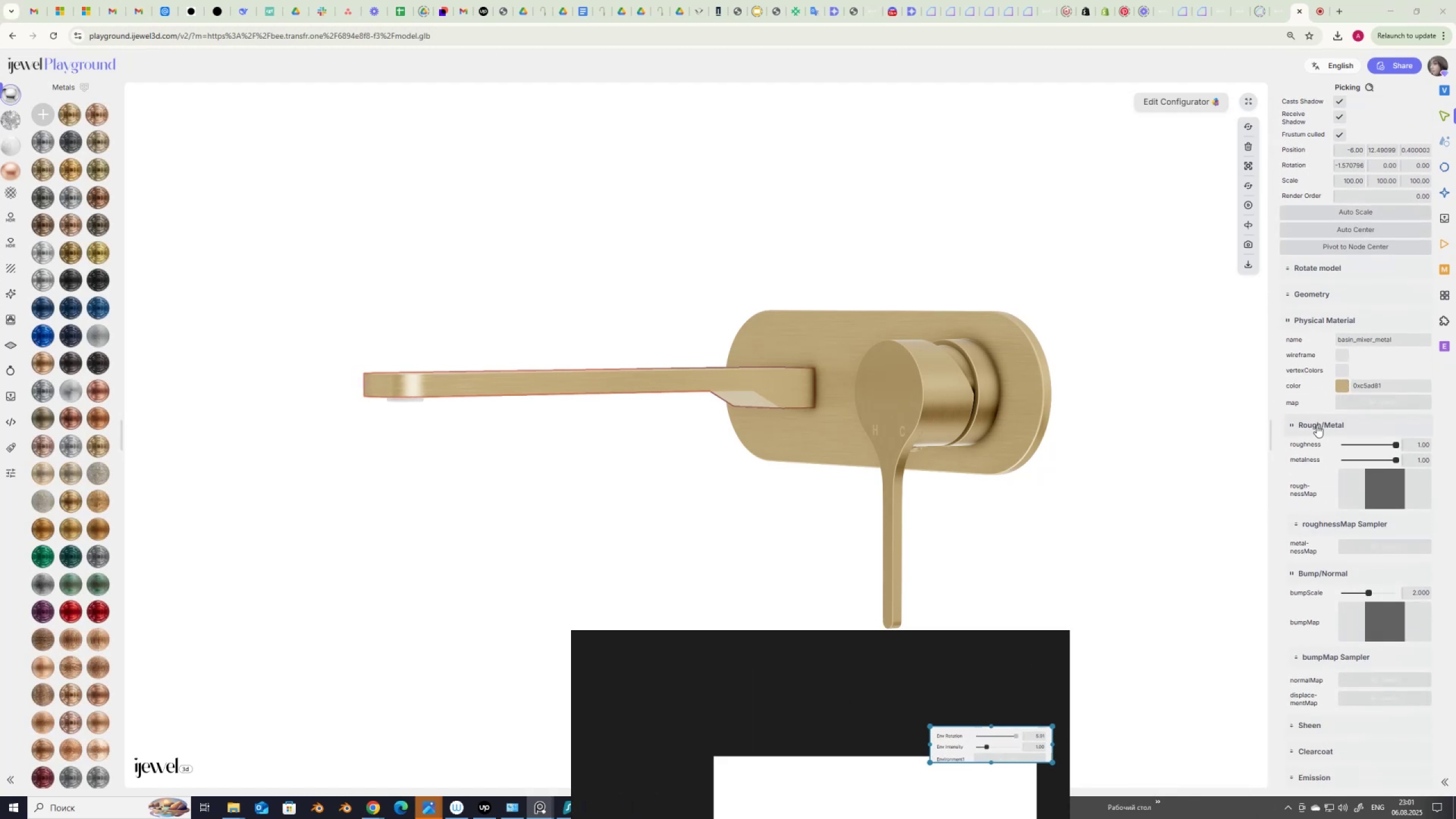 
left_click_drag(start_coordinate=[1419, 446], to_coordinate=[1440, 447])
 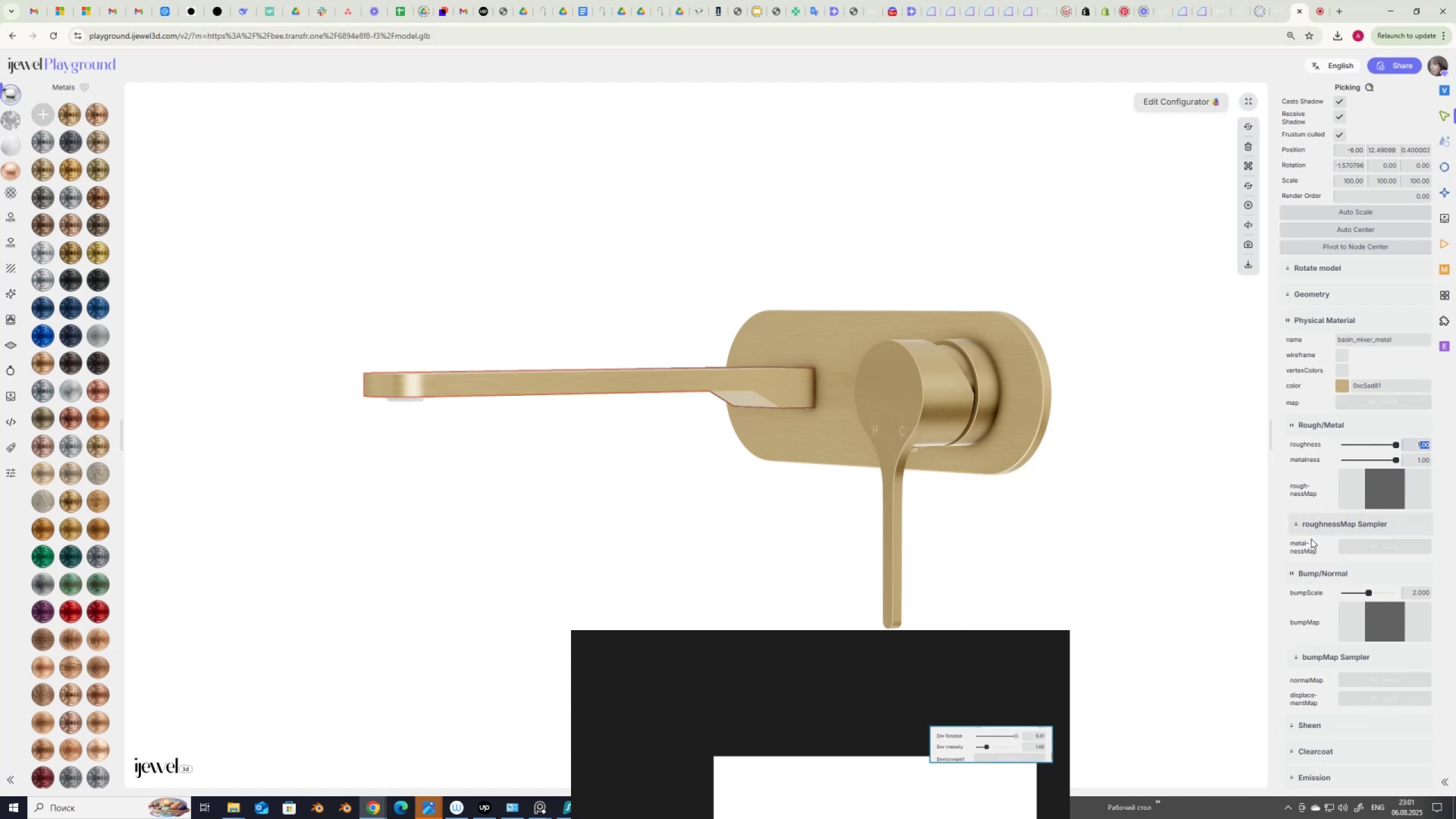 
left_click([1315, 521])
 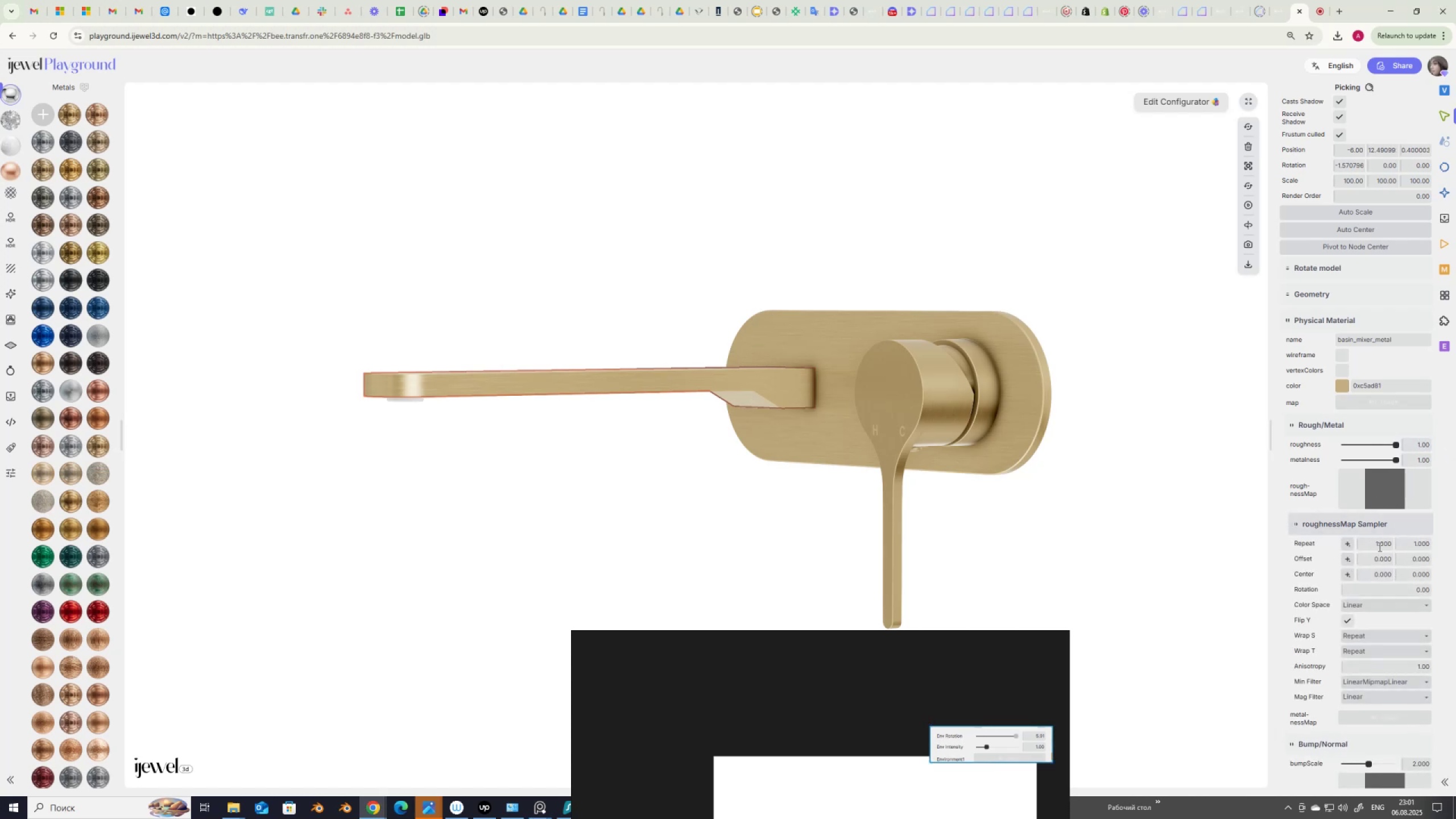 
left_click_drag(start_coordinate=[1370, 543], to_coordinate=[1399, 543])
 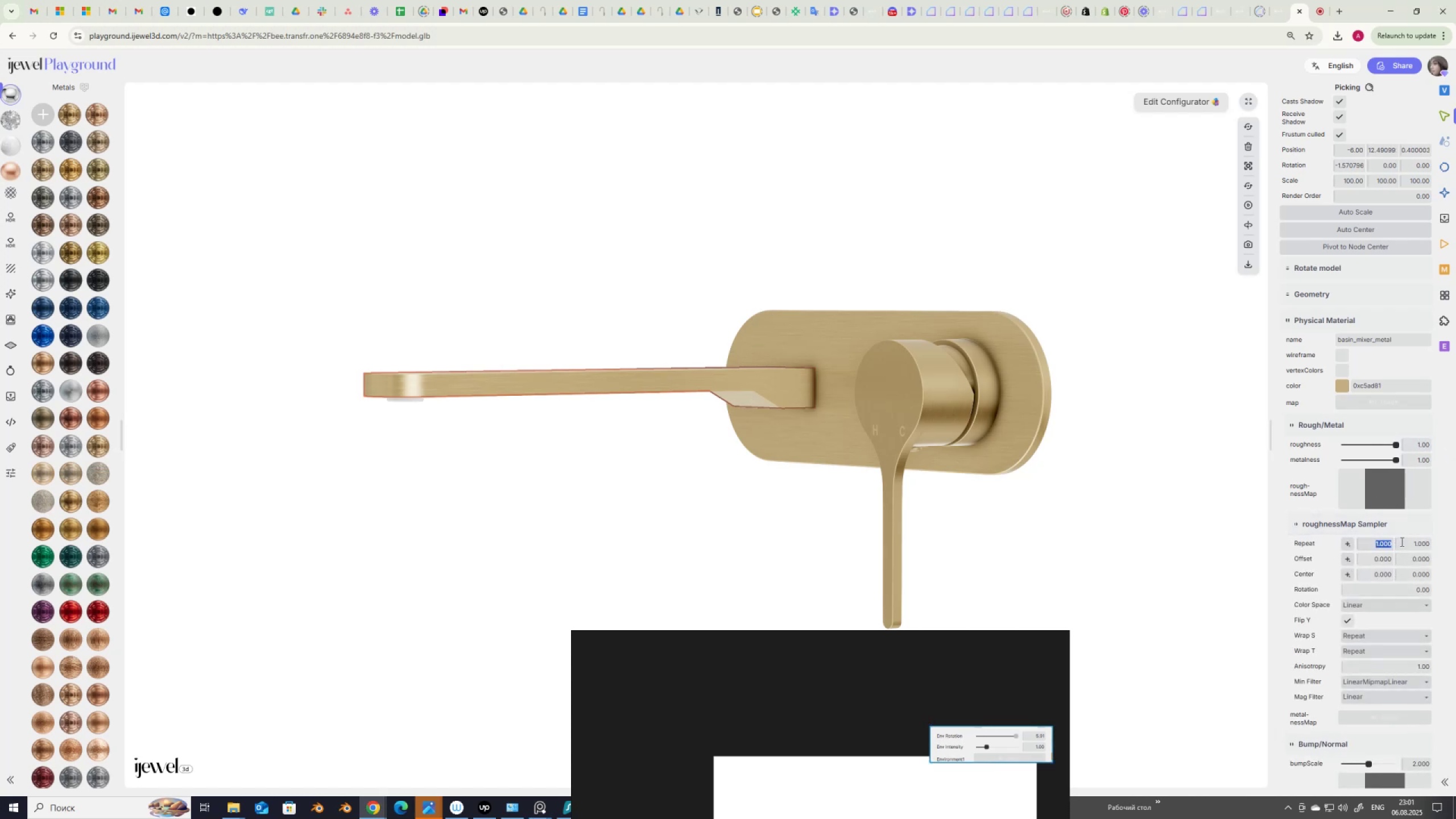 
key(Numpad2)
 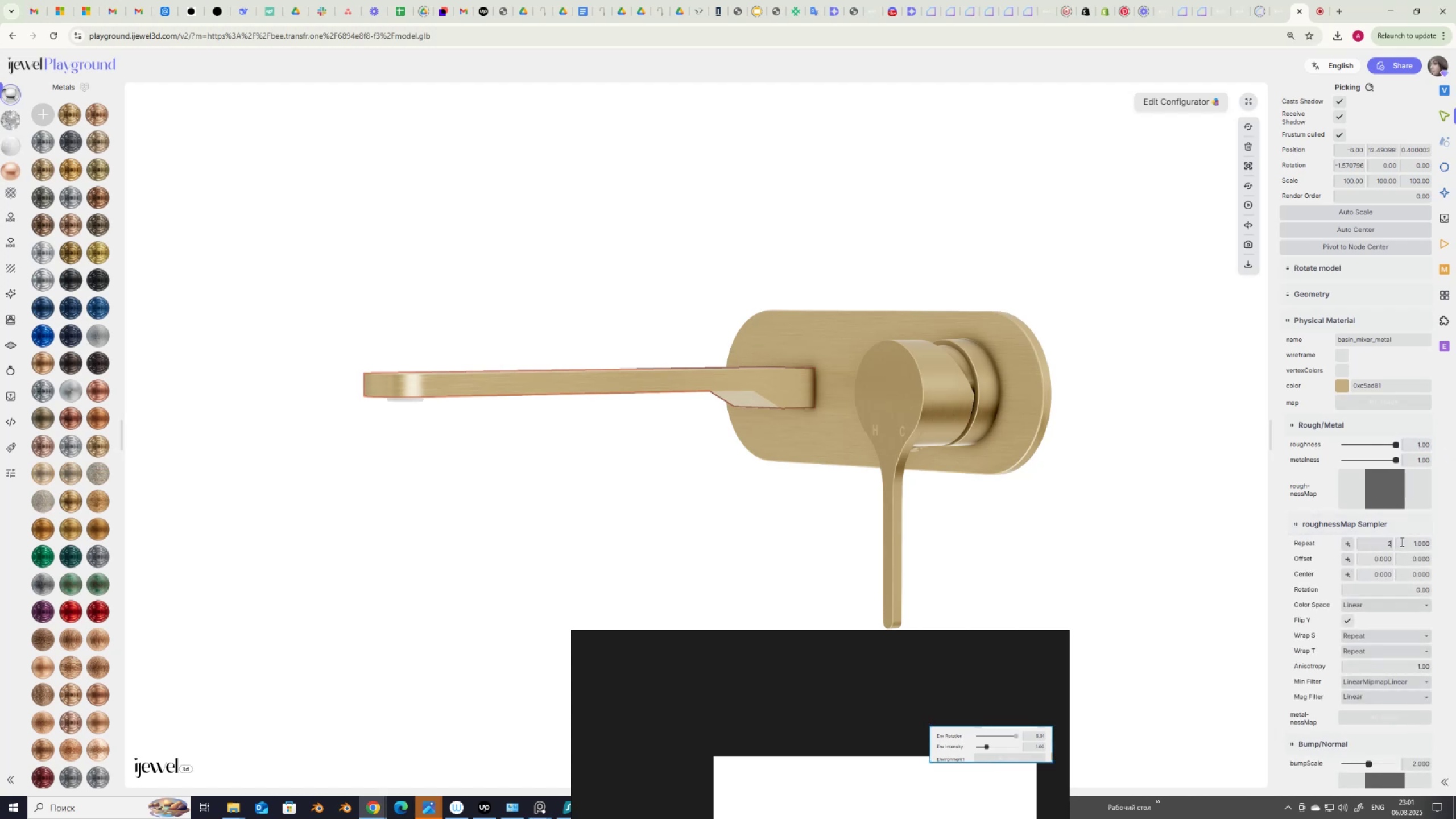 
key(NumpadEnter)
 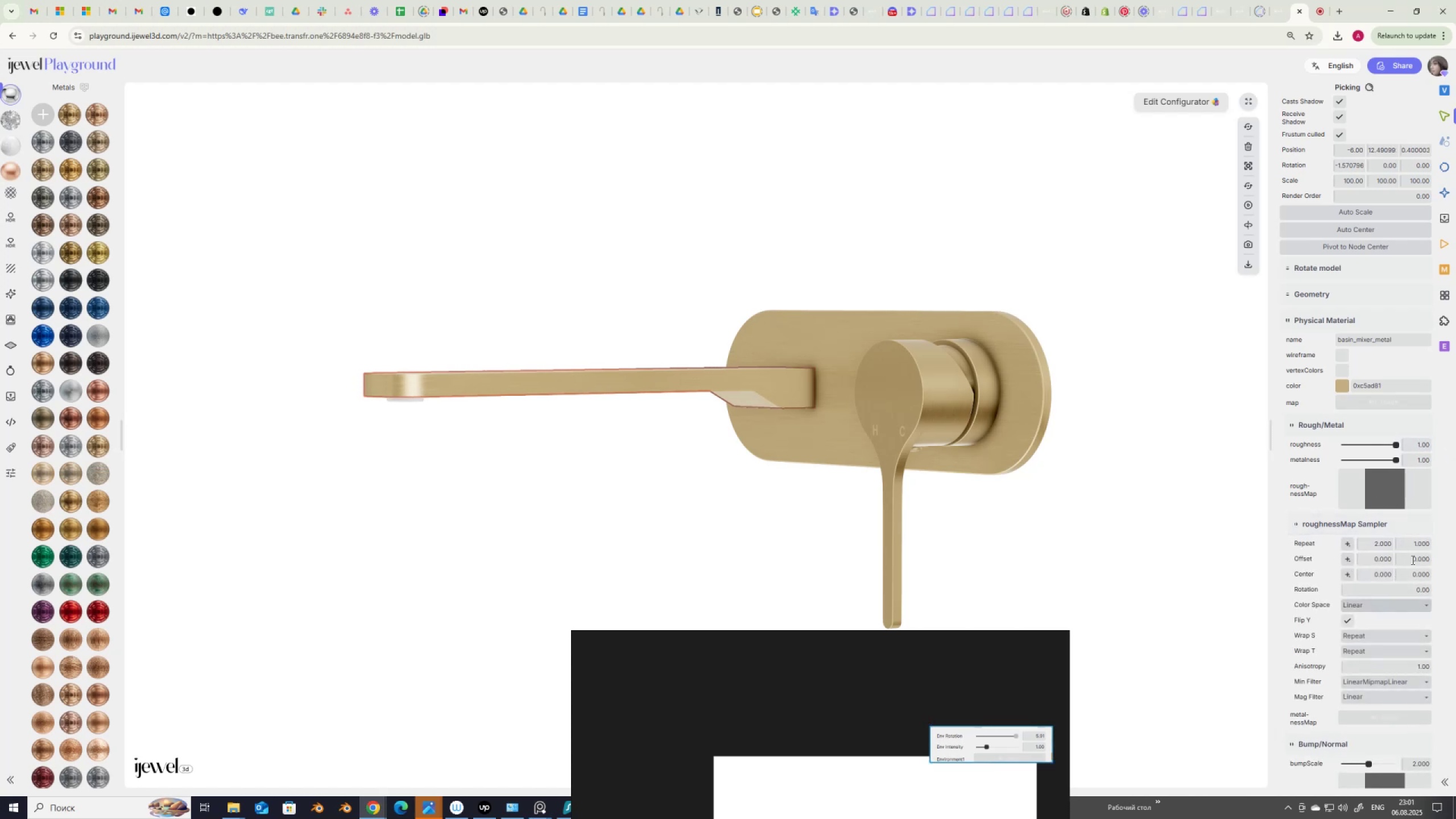 
left_click_drag(start_coordinate=[1409, 546], to_coordinate=[1453, 548])
 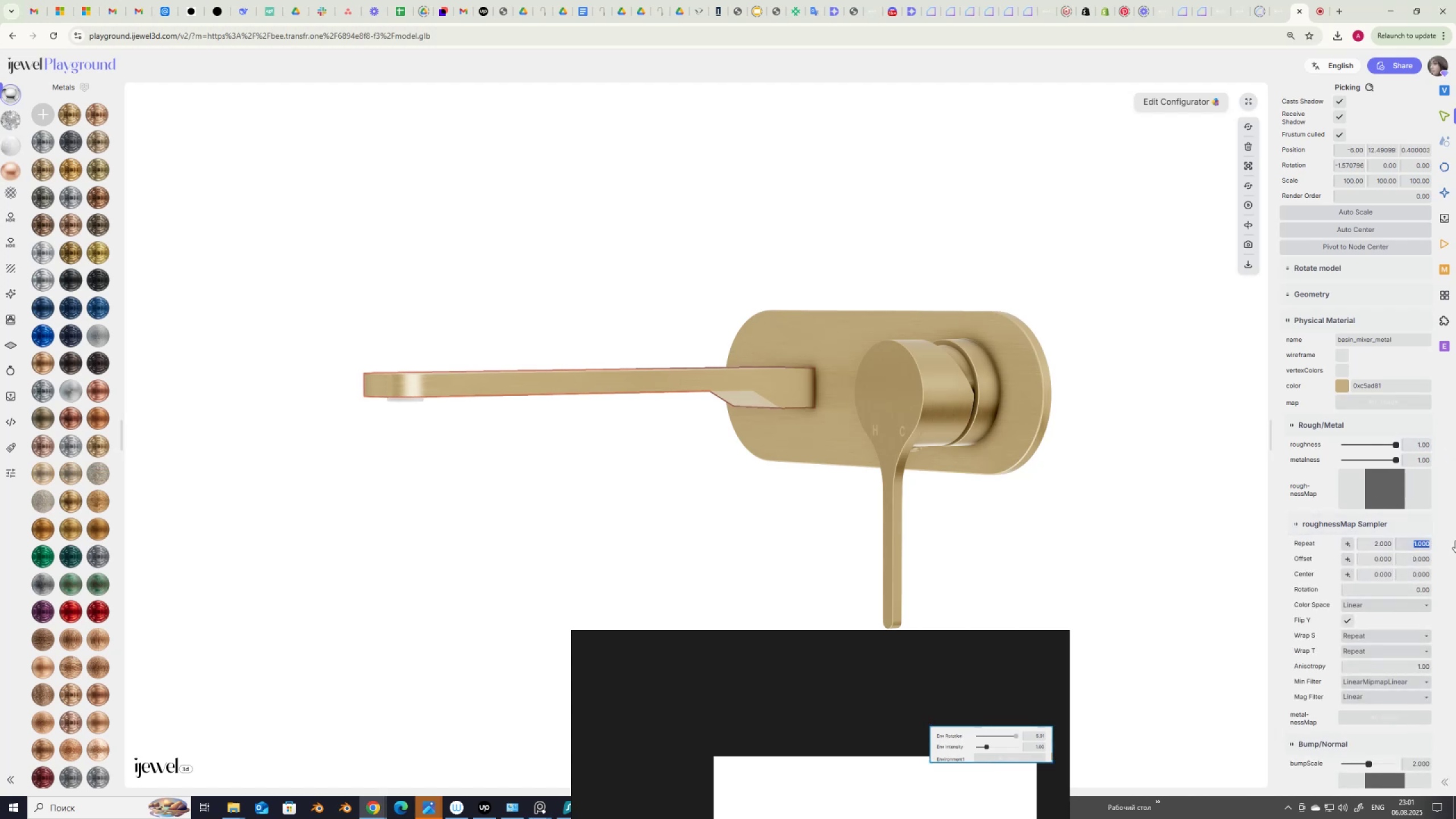 
key(Numpad2)
 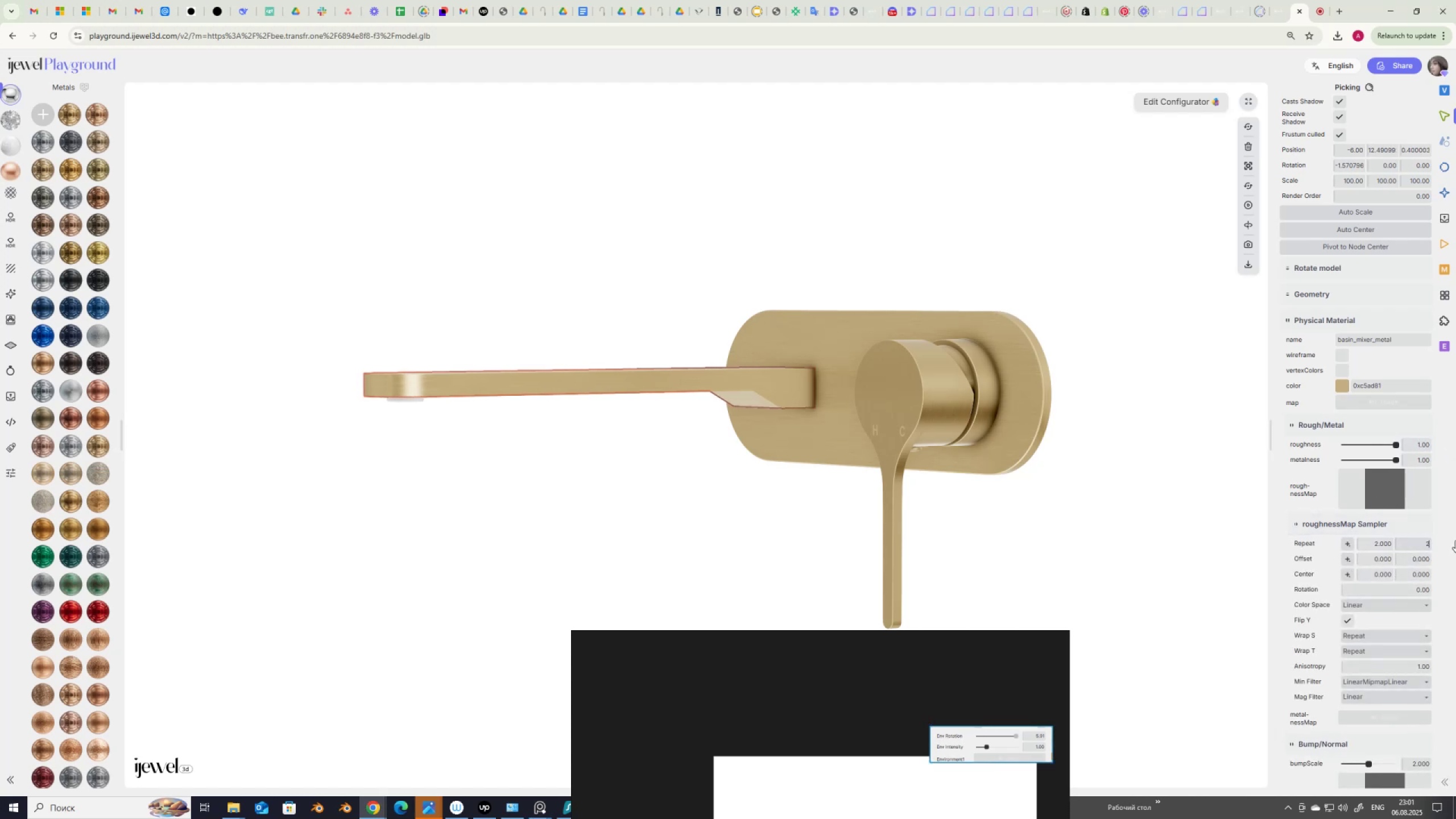 
key(NumpadEnter)
 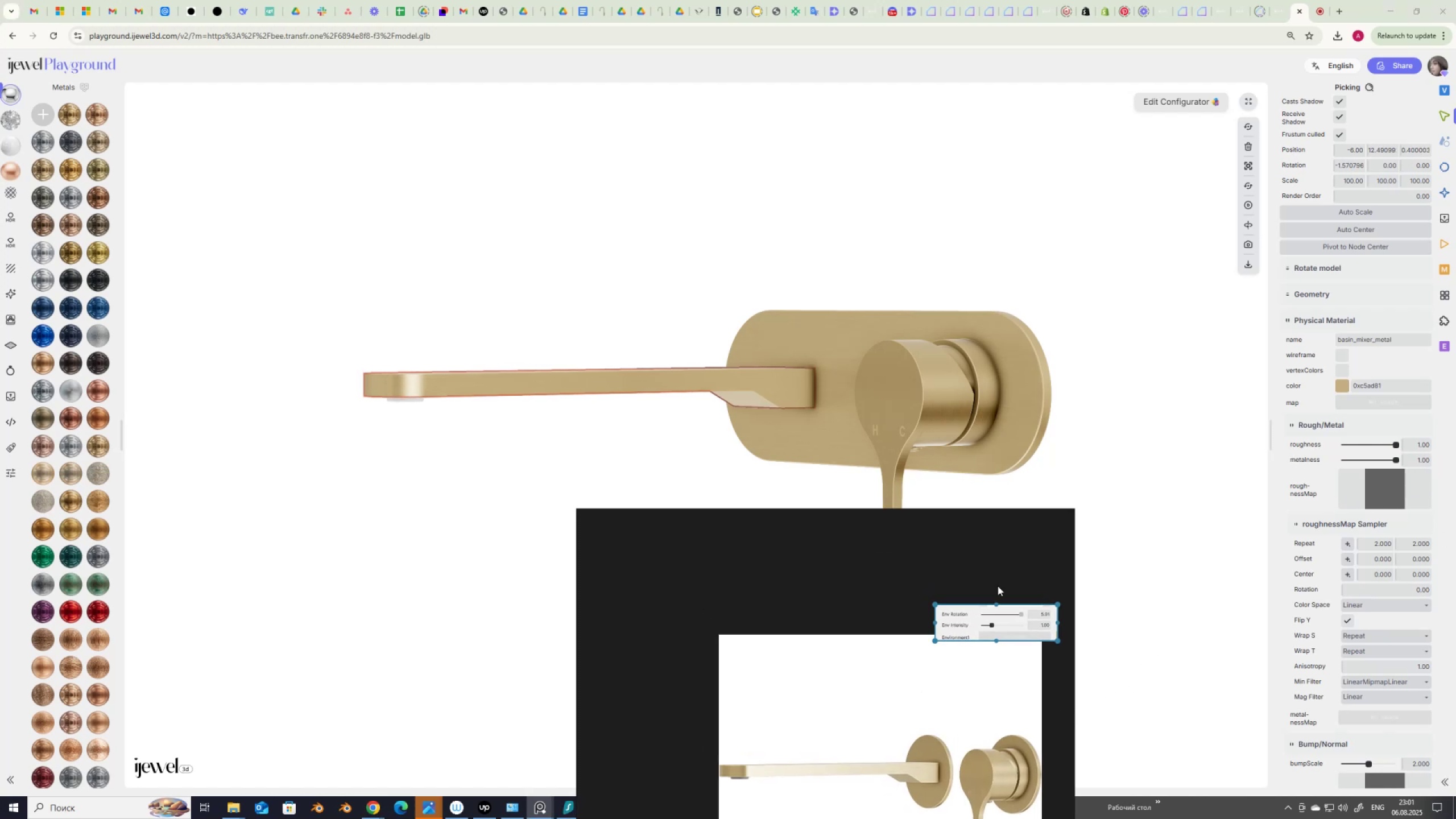 
wait(14.24)
 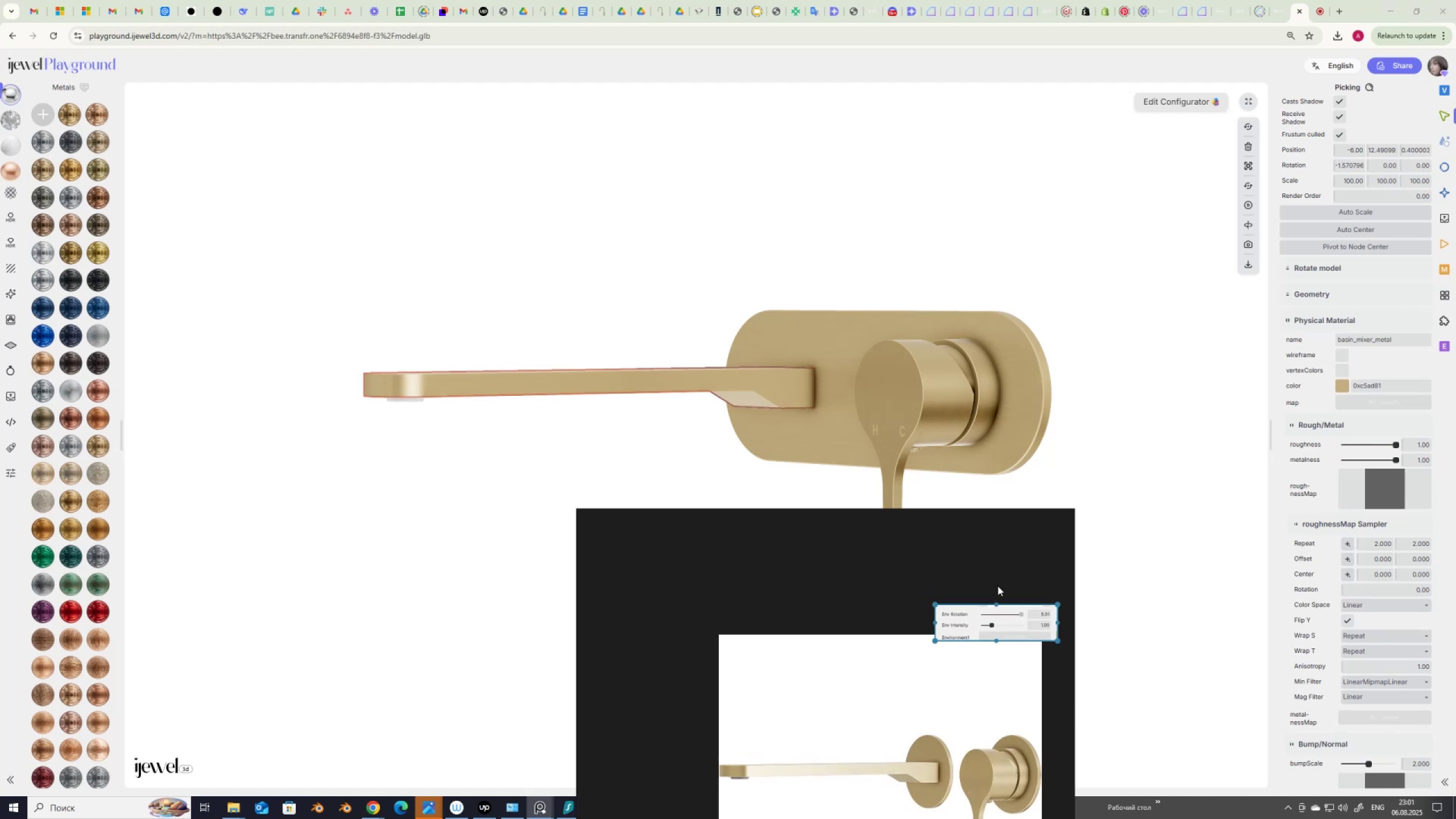 
left_click([793, 576])
 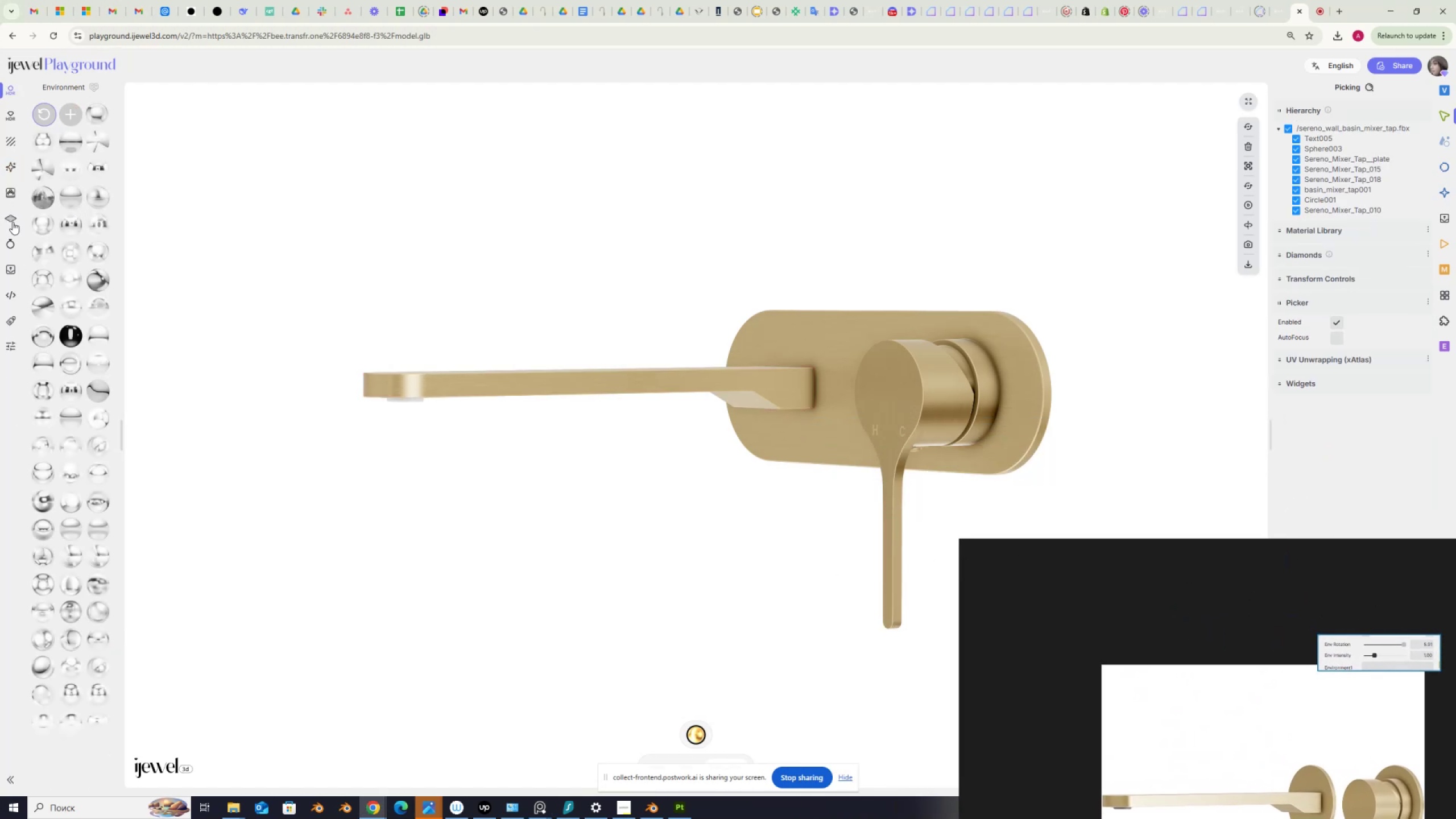 
wait(5.32)
 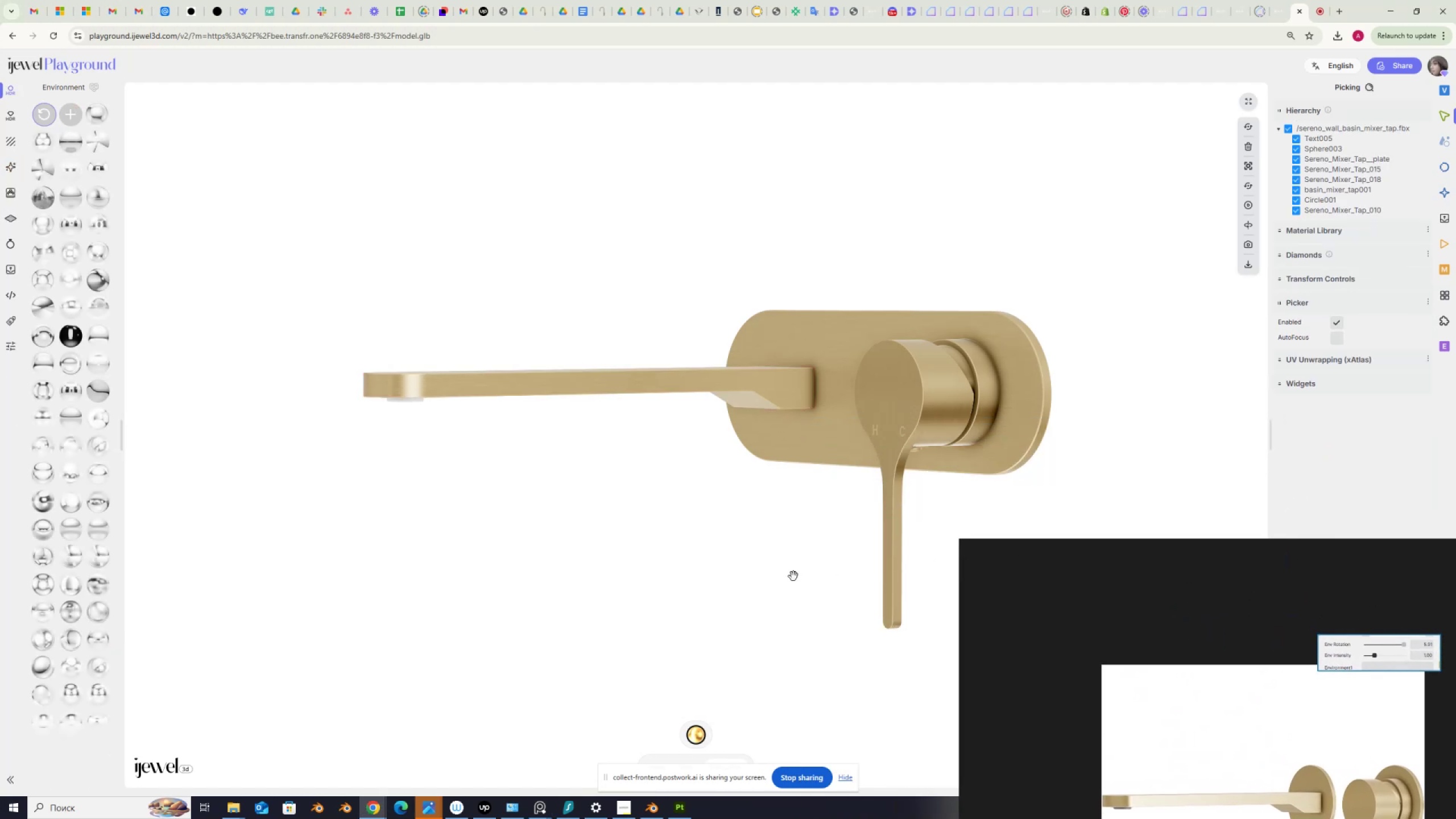 
left_click([8, 268])
 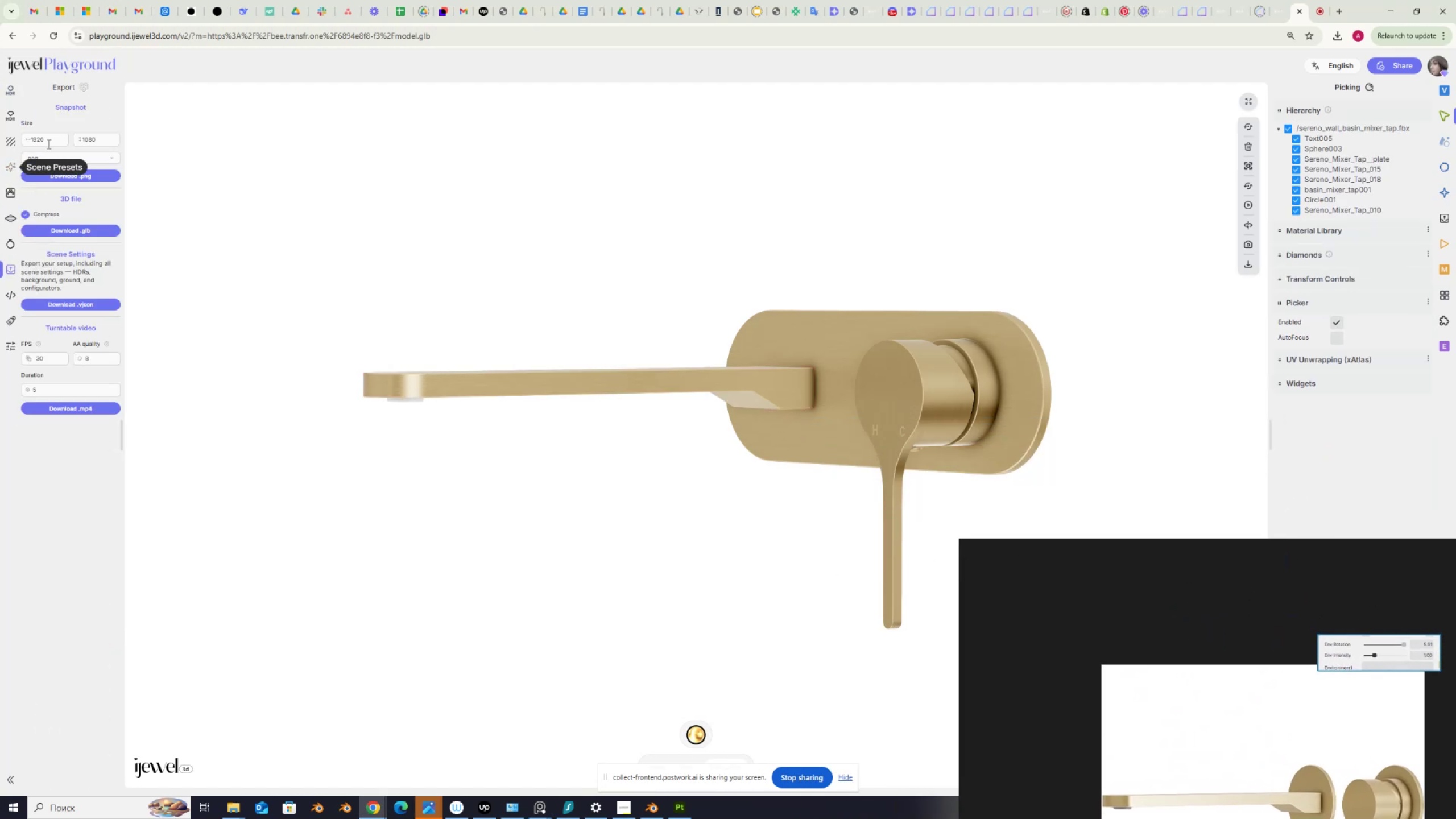 
left_click_drag(start_coordinate=[49, 141], to_coordinate=[14, 139])
 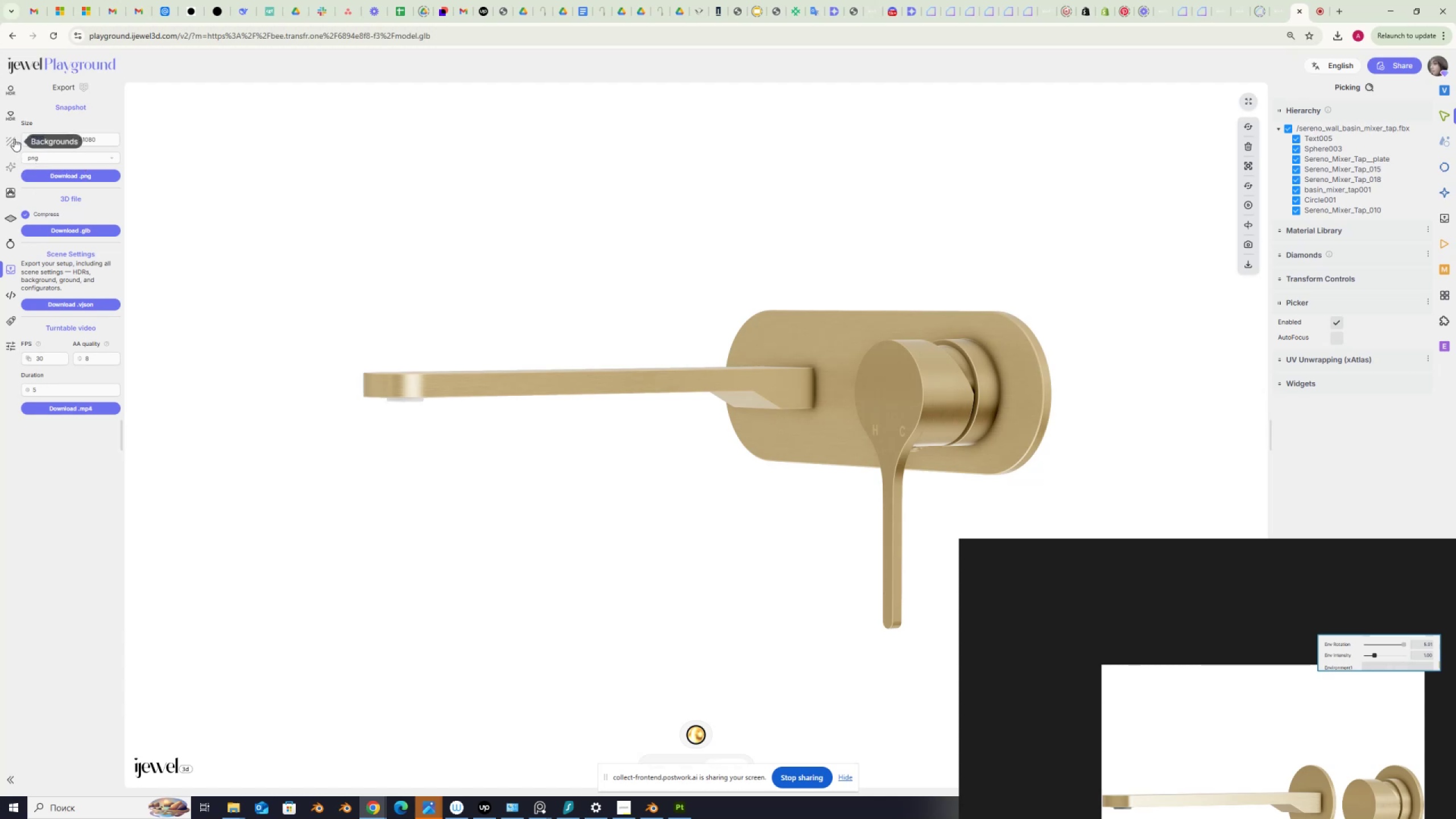 
key(Numpad1)
 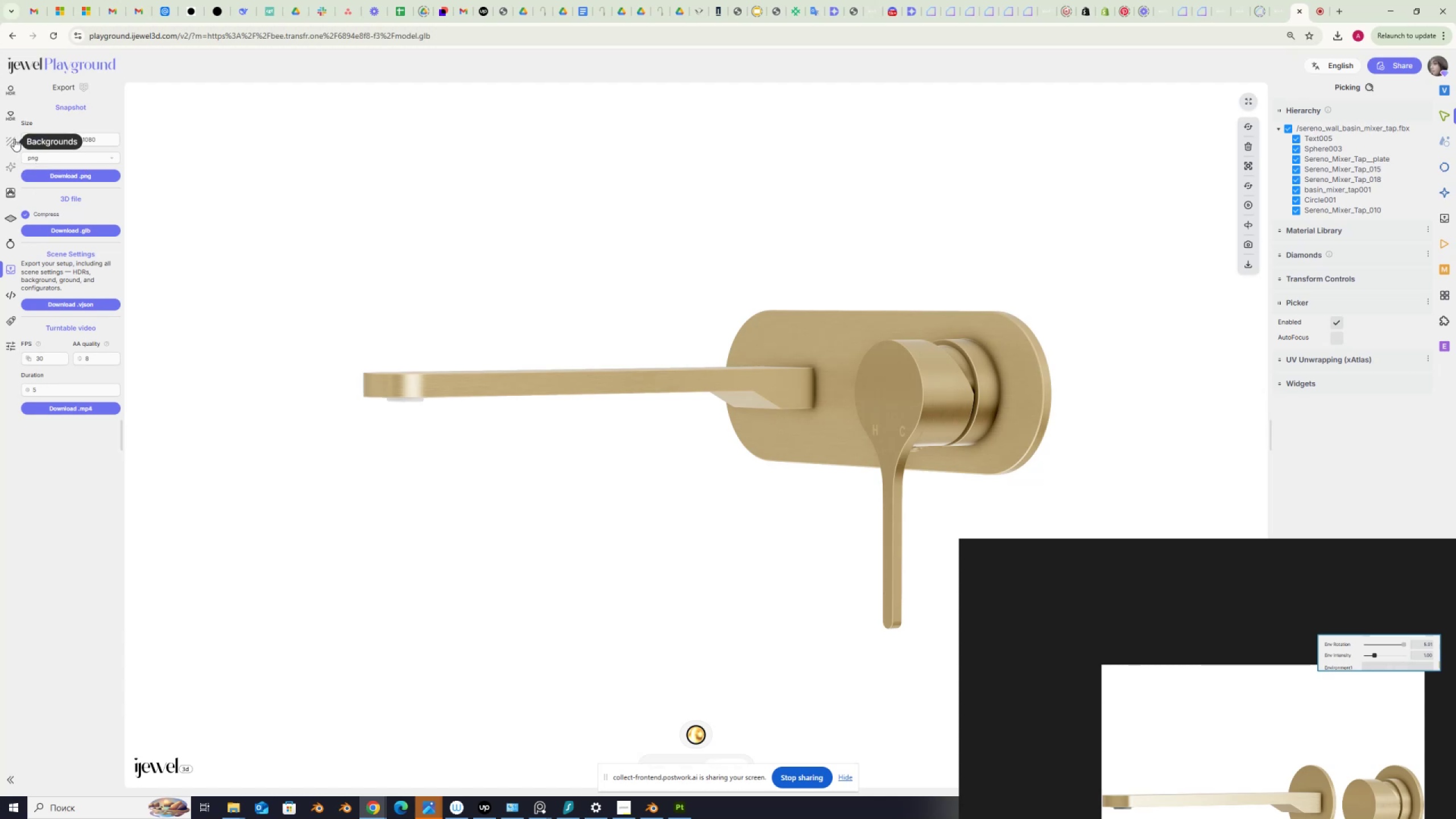 
key(Numpad4)
 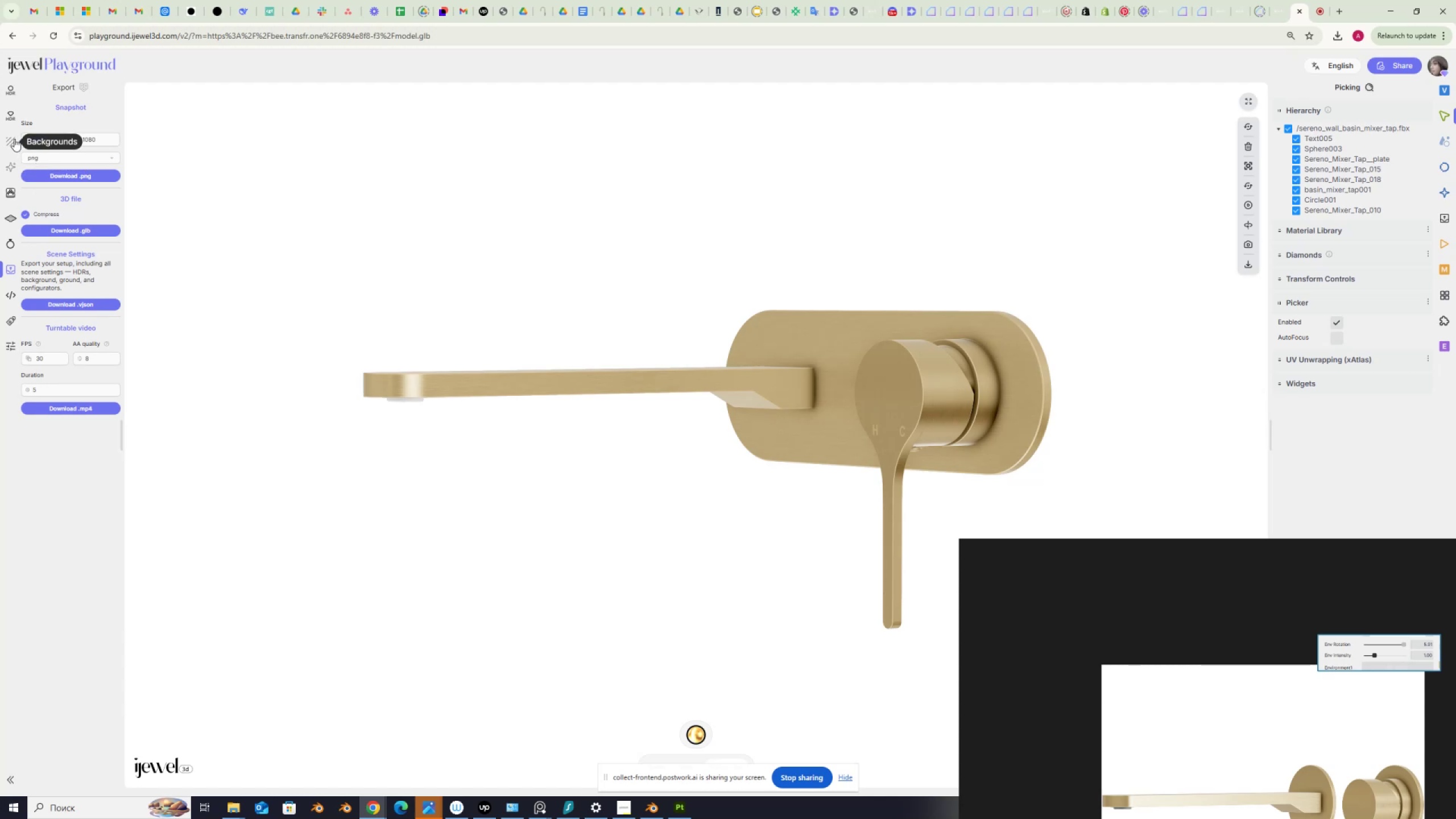 
key(Numpad0)
 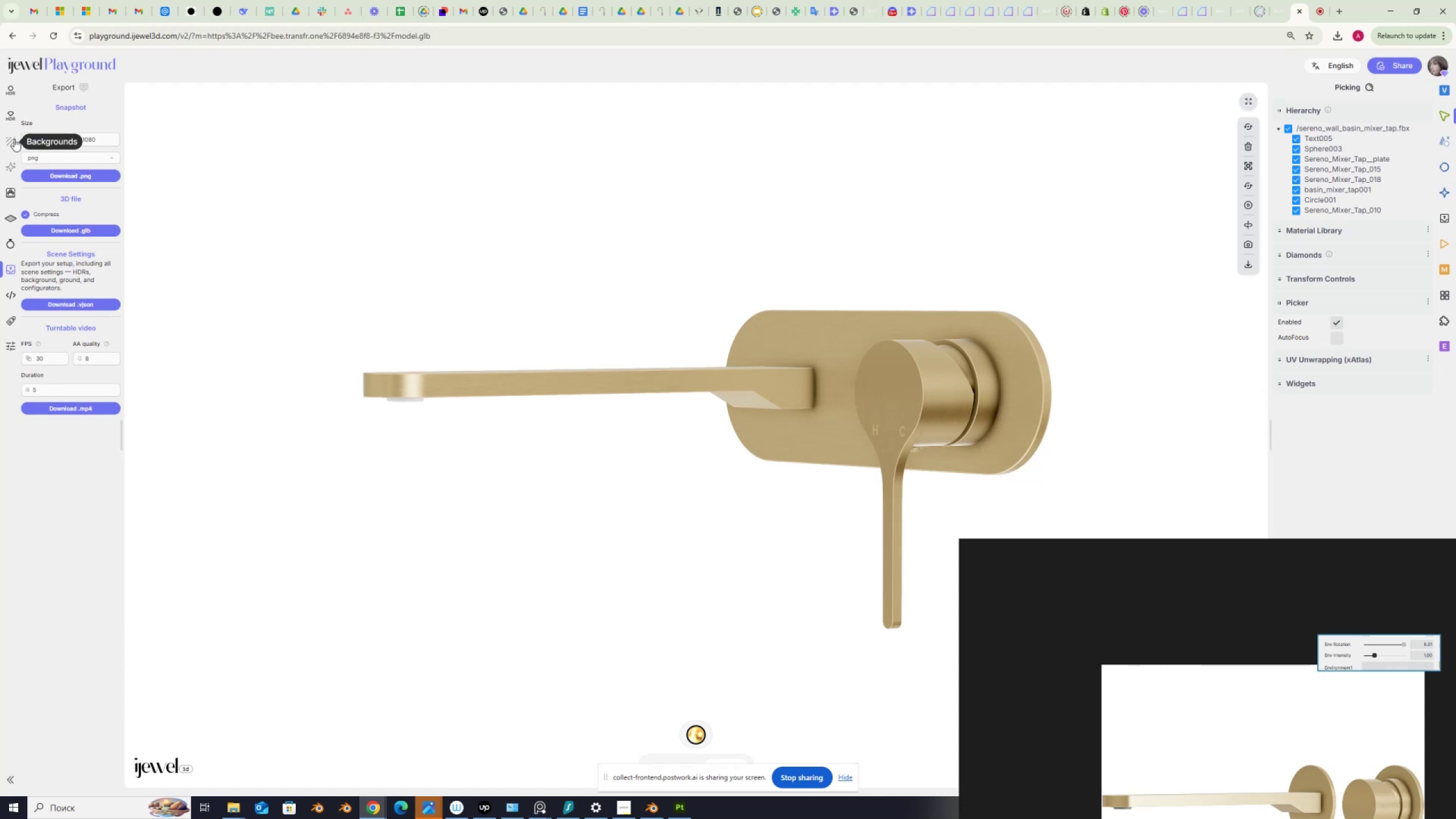 
key(Numpad0)
 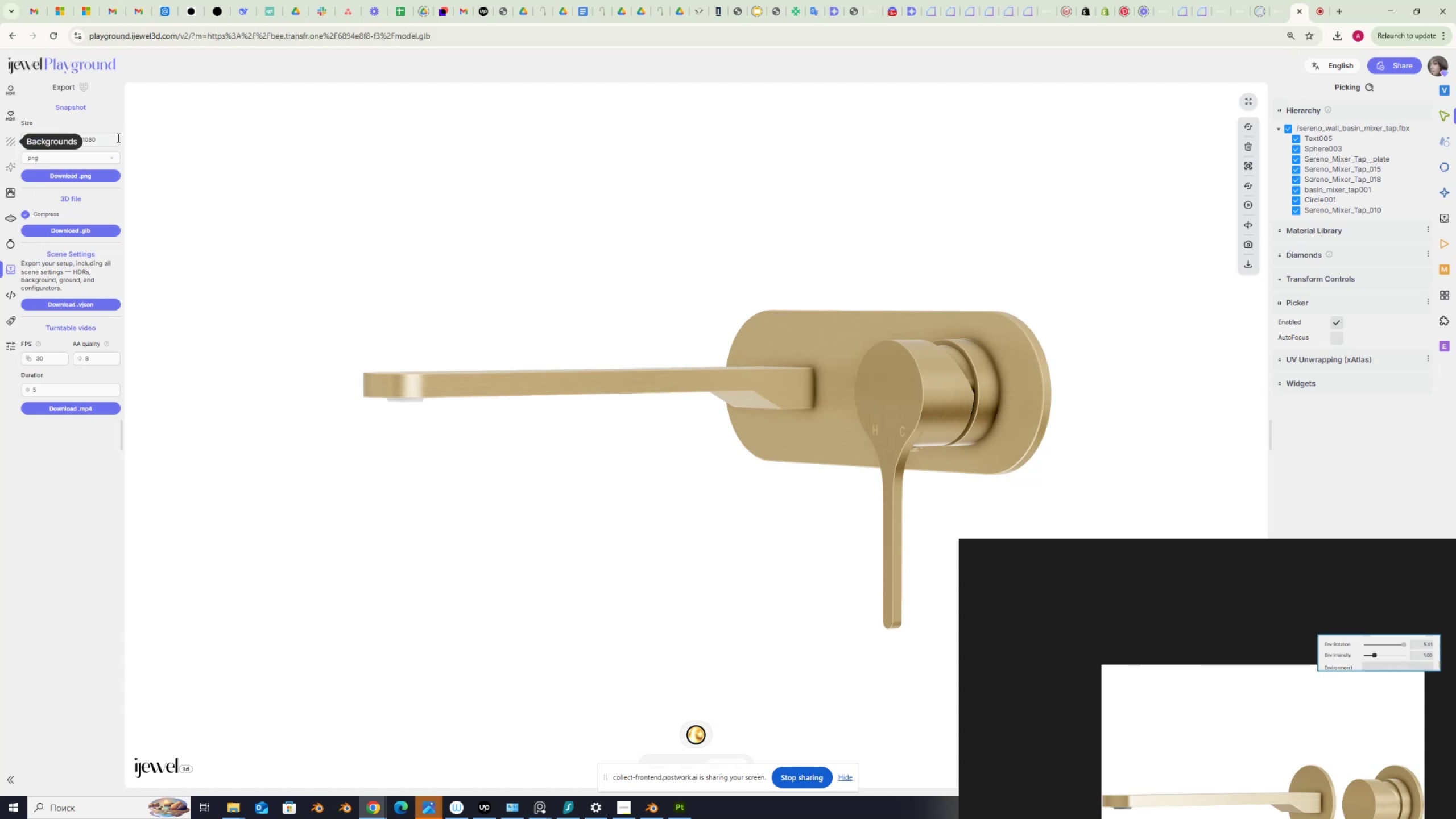 
left_click_drag(start_coordinate=[100, 141], to_coordinate=[61, 140])
 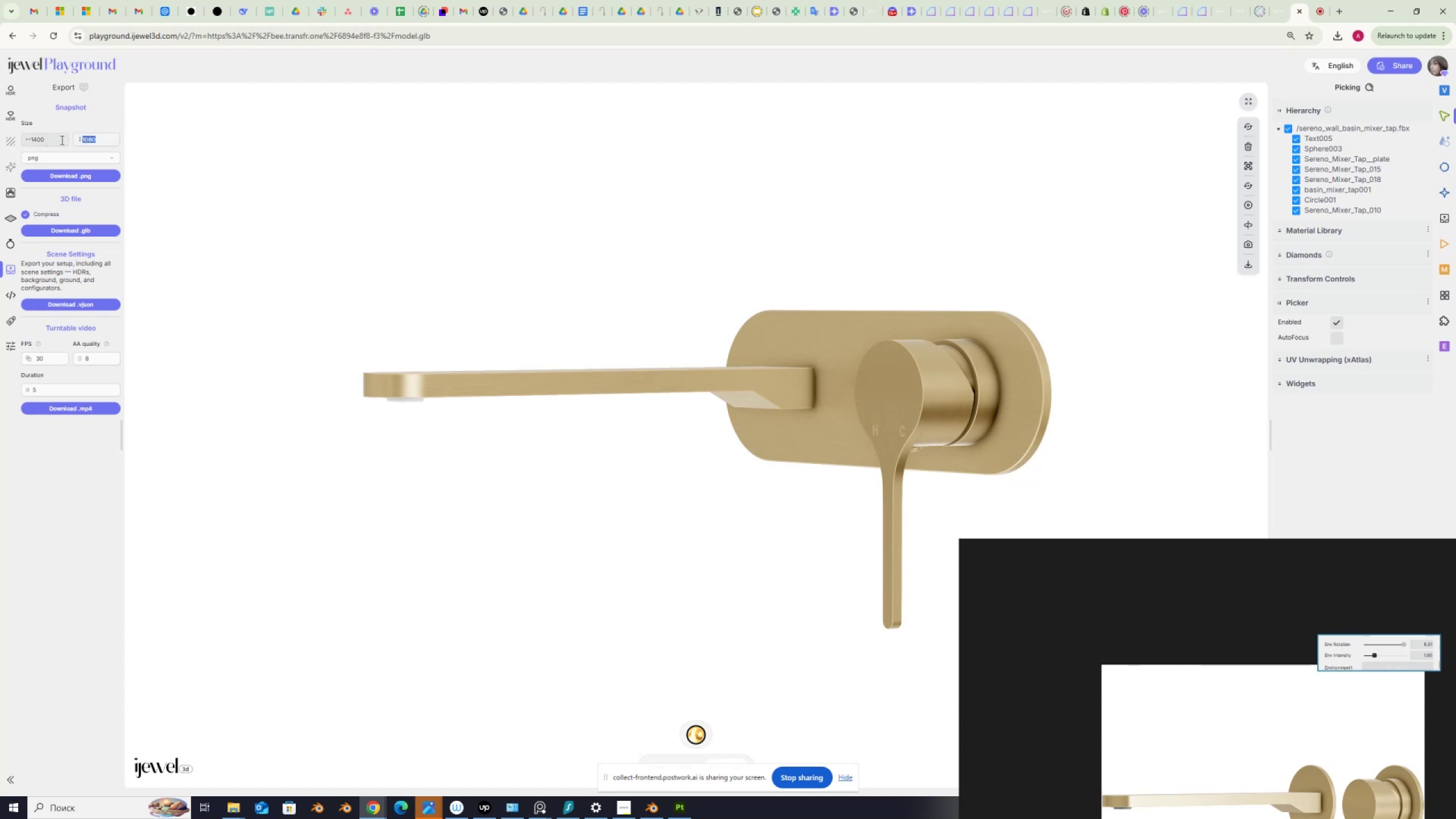 
key(Numpad1)
 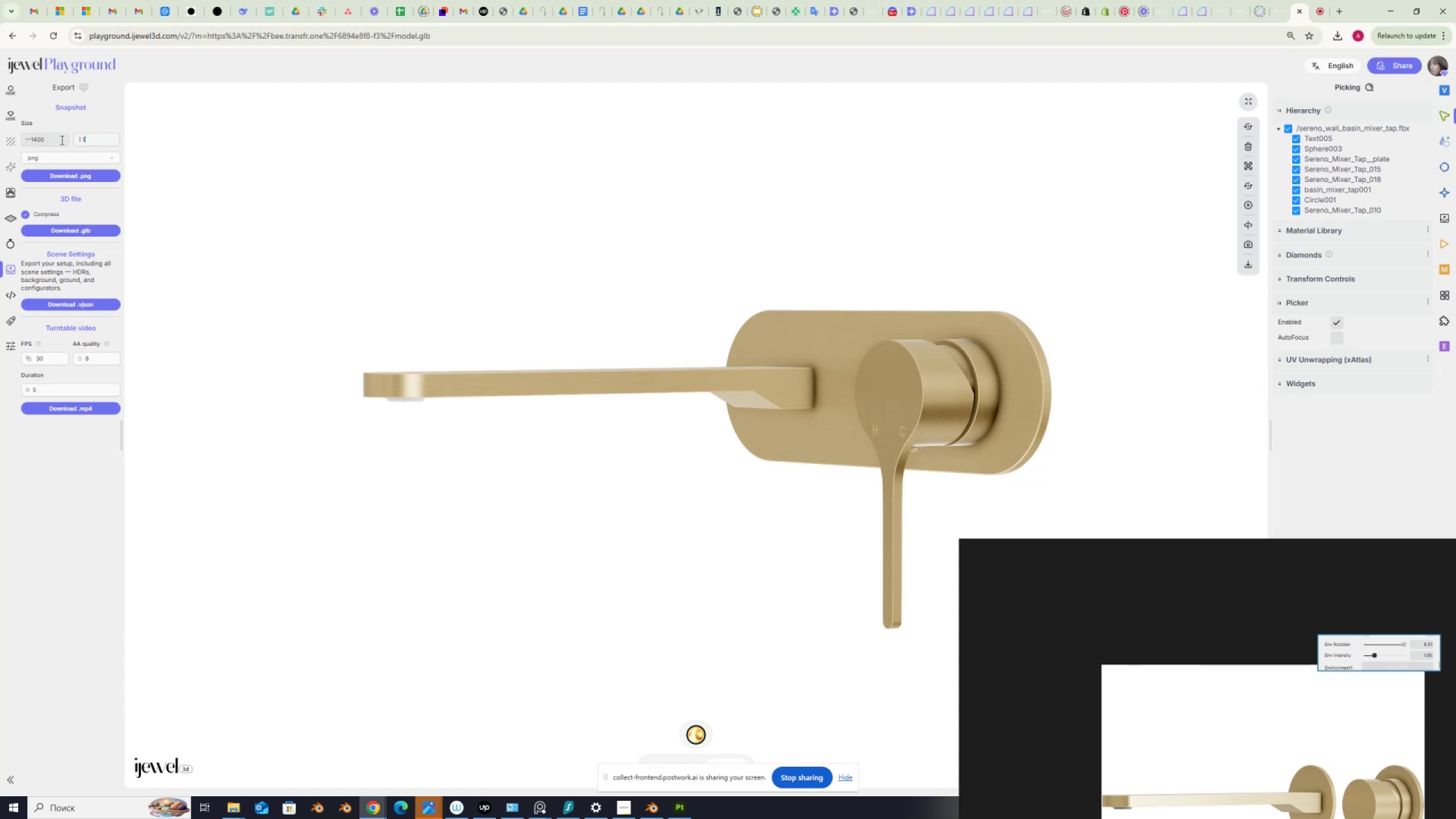 
key(Numpad4)
 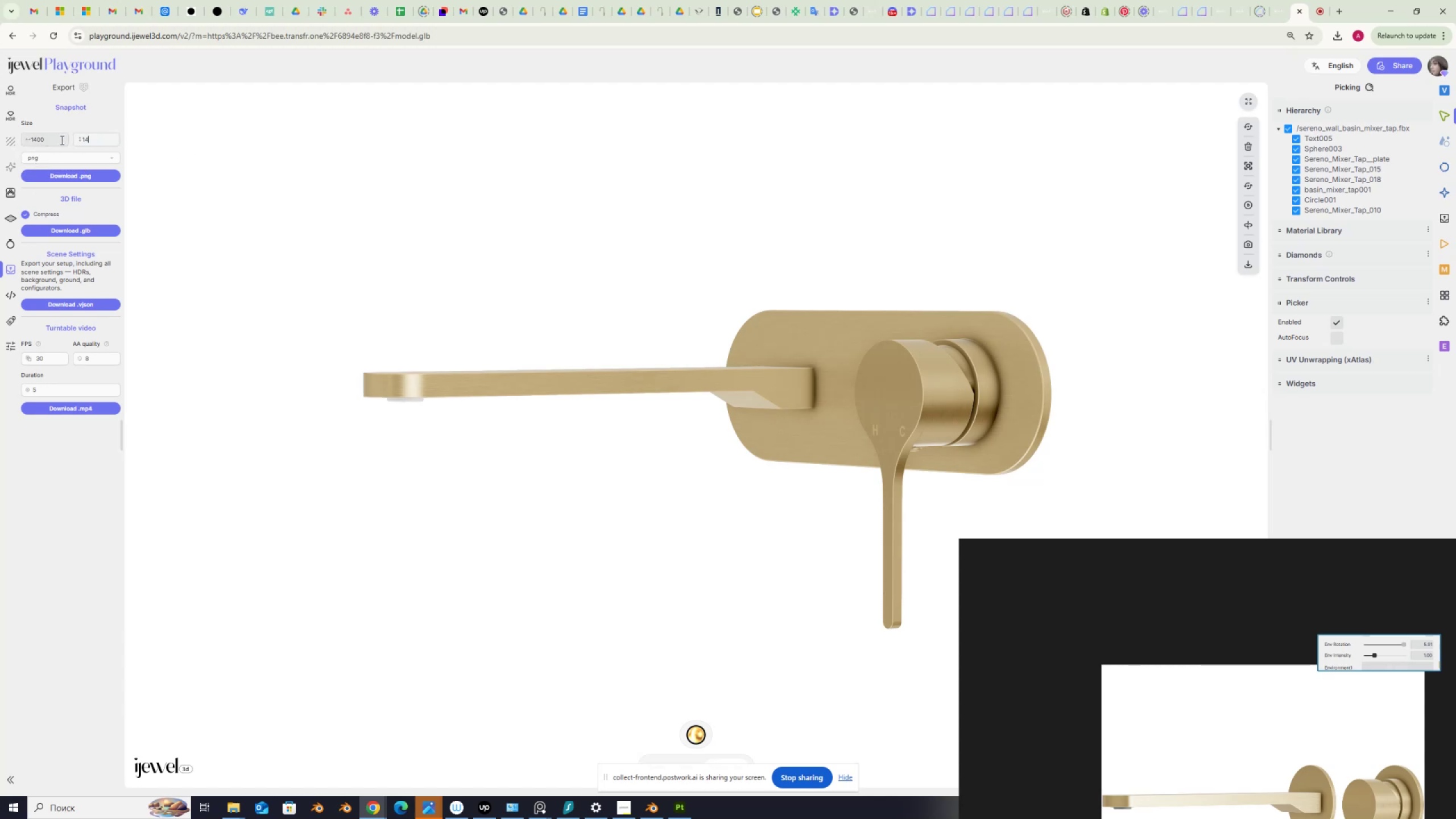 
key(Numpad0)
 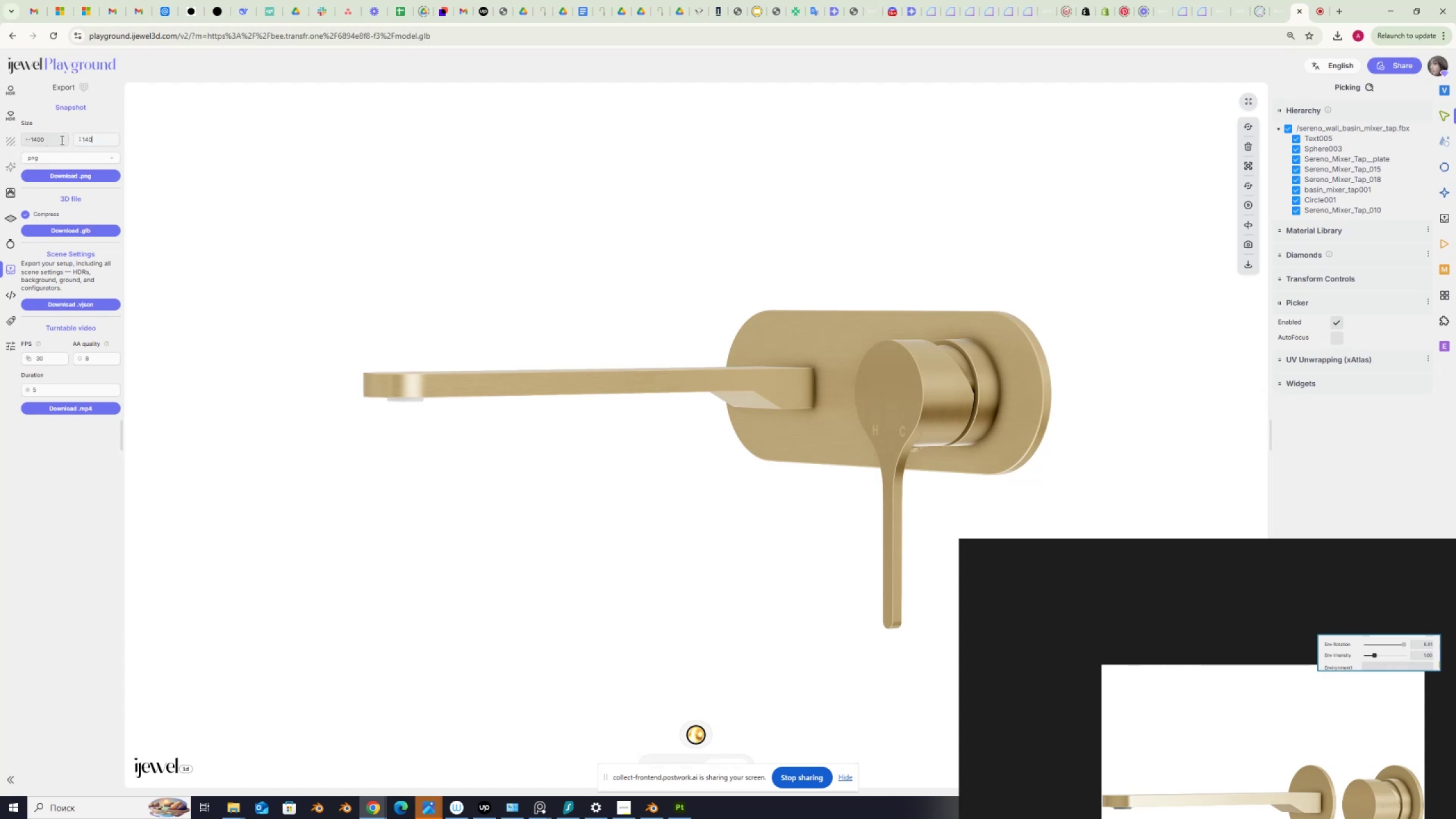 
key(Numpad0)
 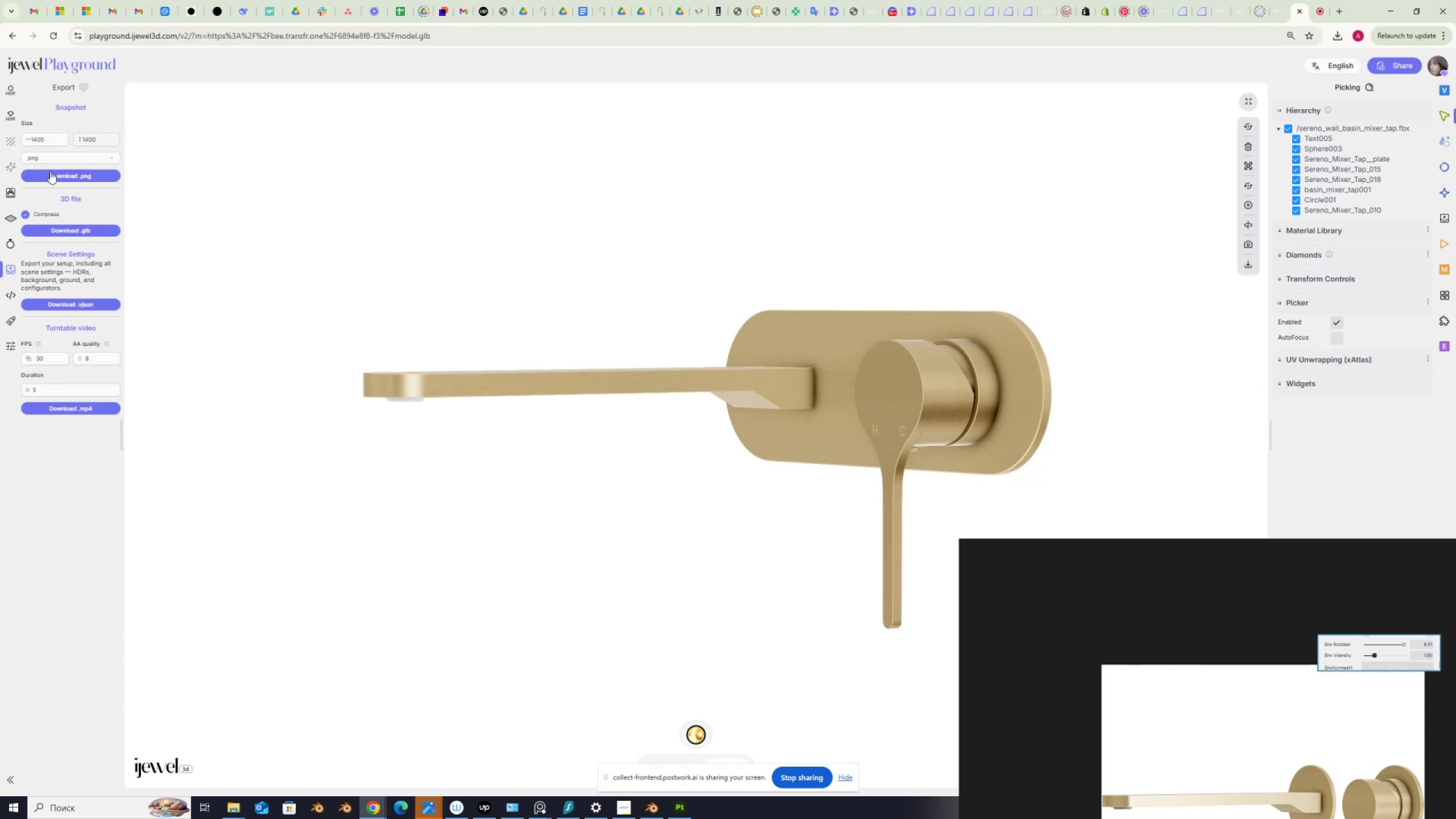 
left_click([53, 176])
 